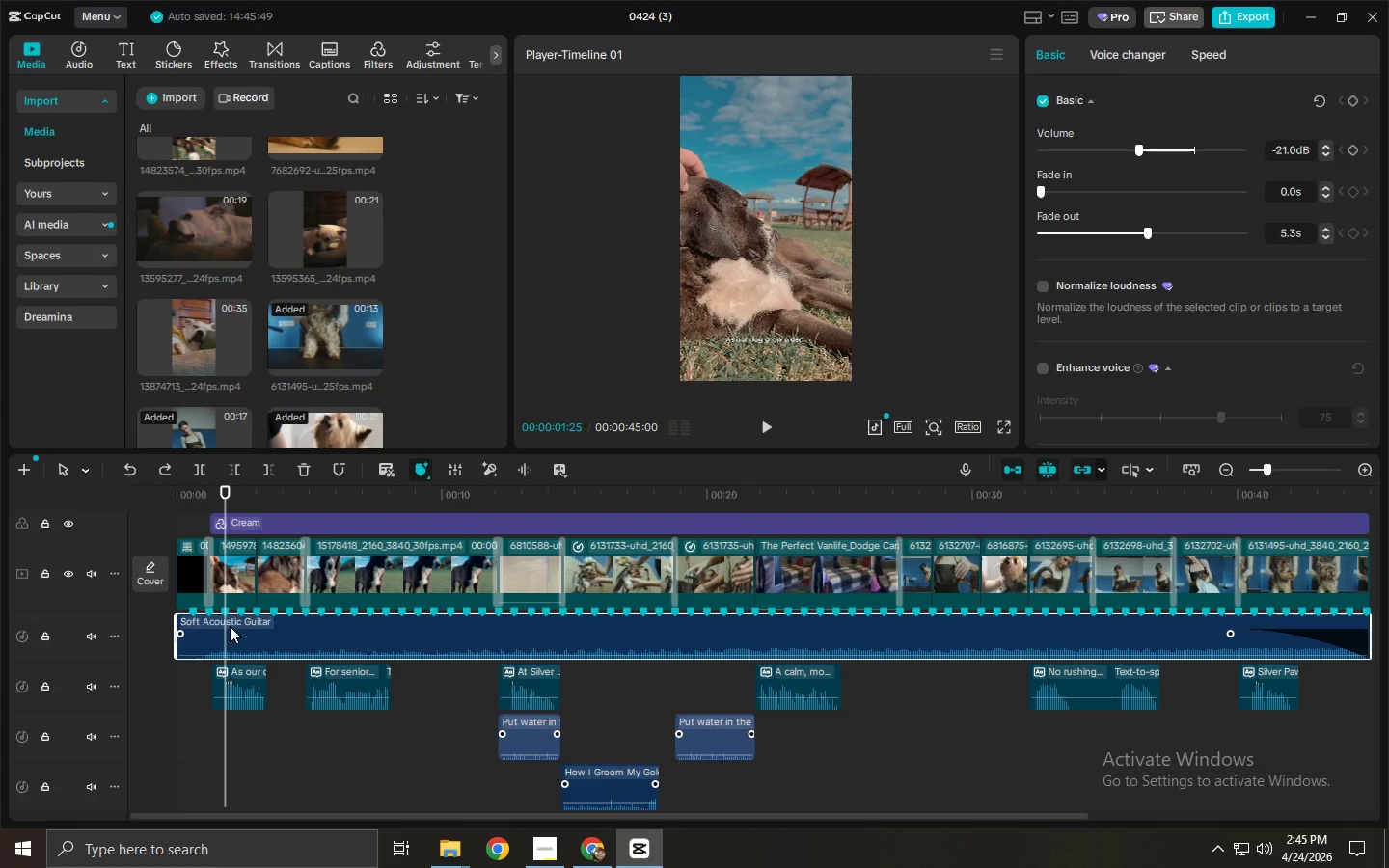 
key(Control+B)
 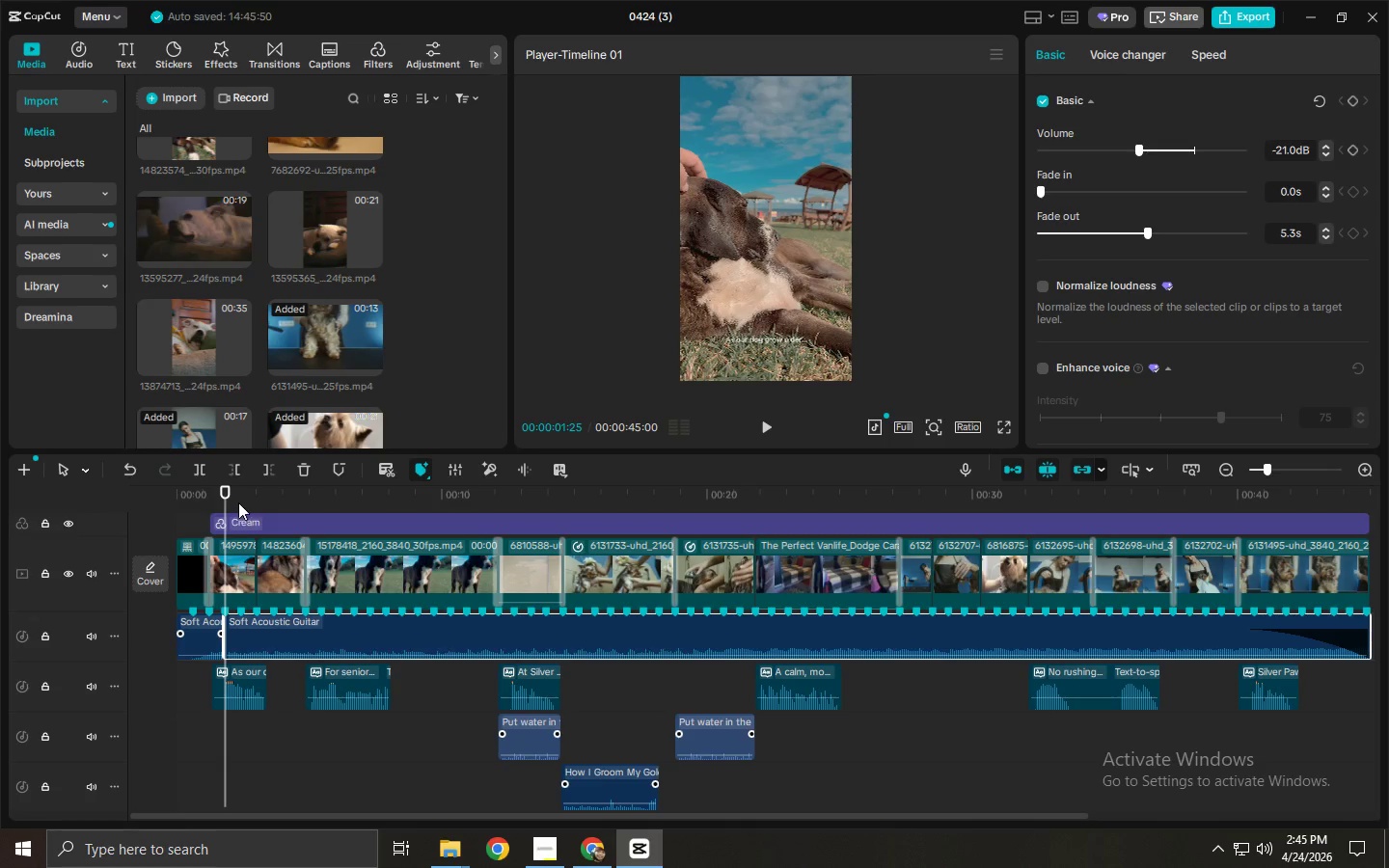 
left_click_drag(start_coordinate=[230, 495], to_coordinate=[265, 505])
 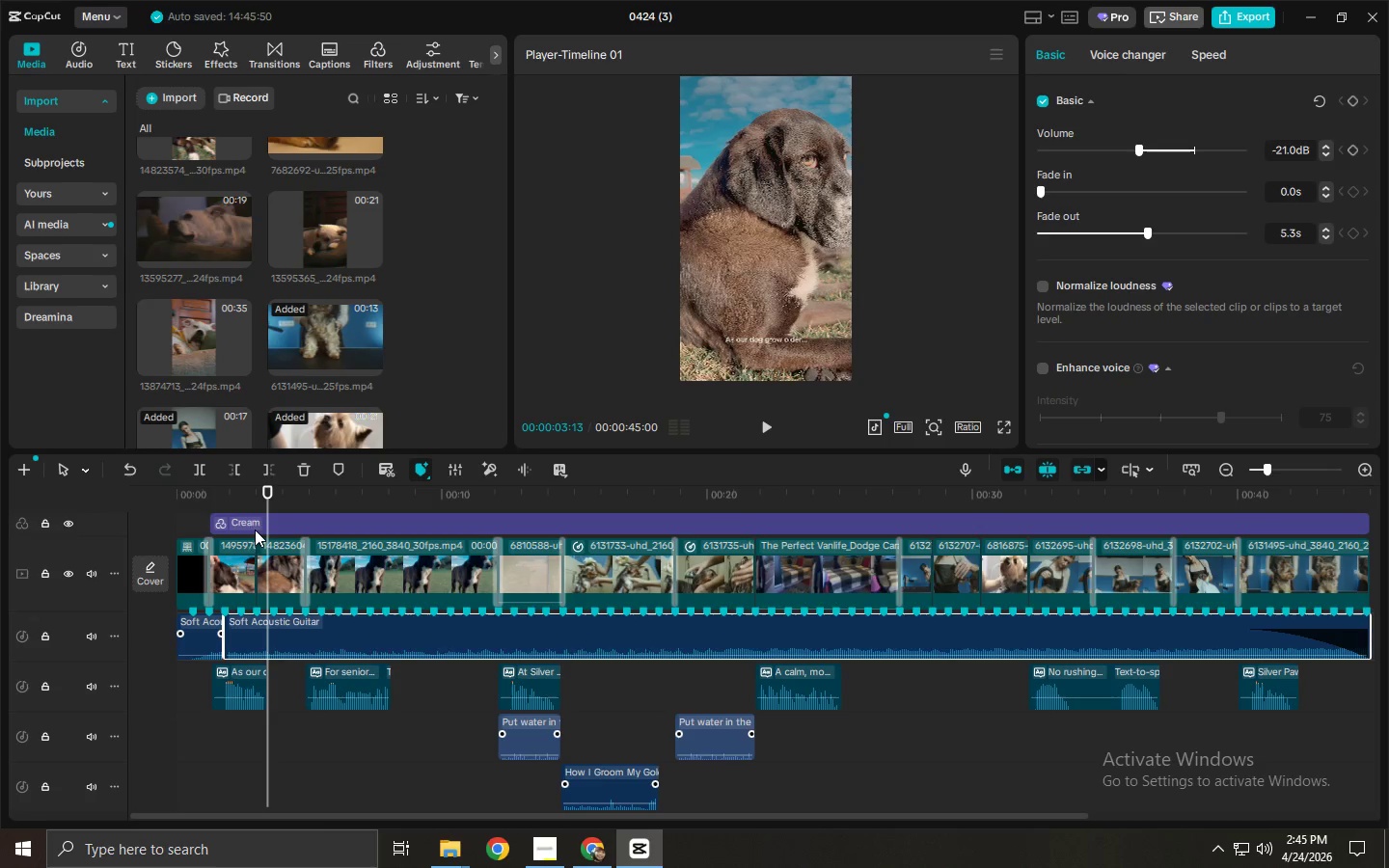 
key(Control+ControlLeft)
 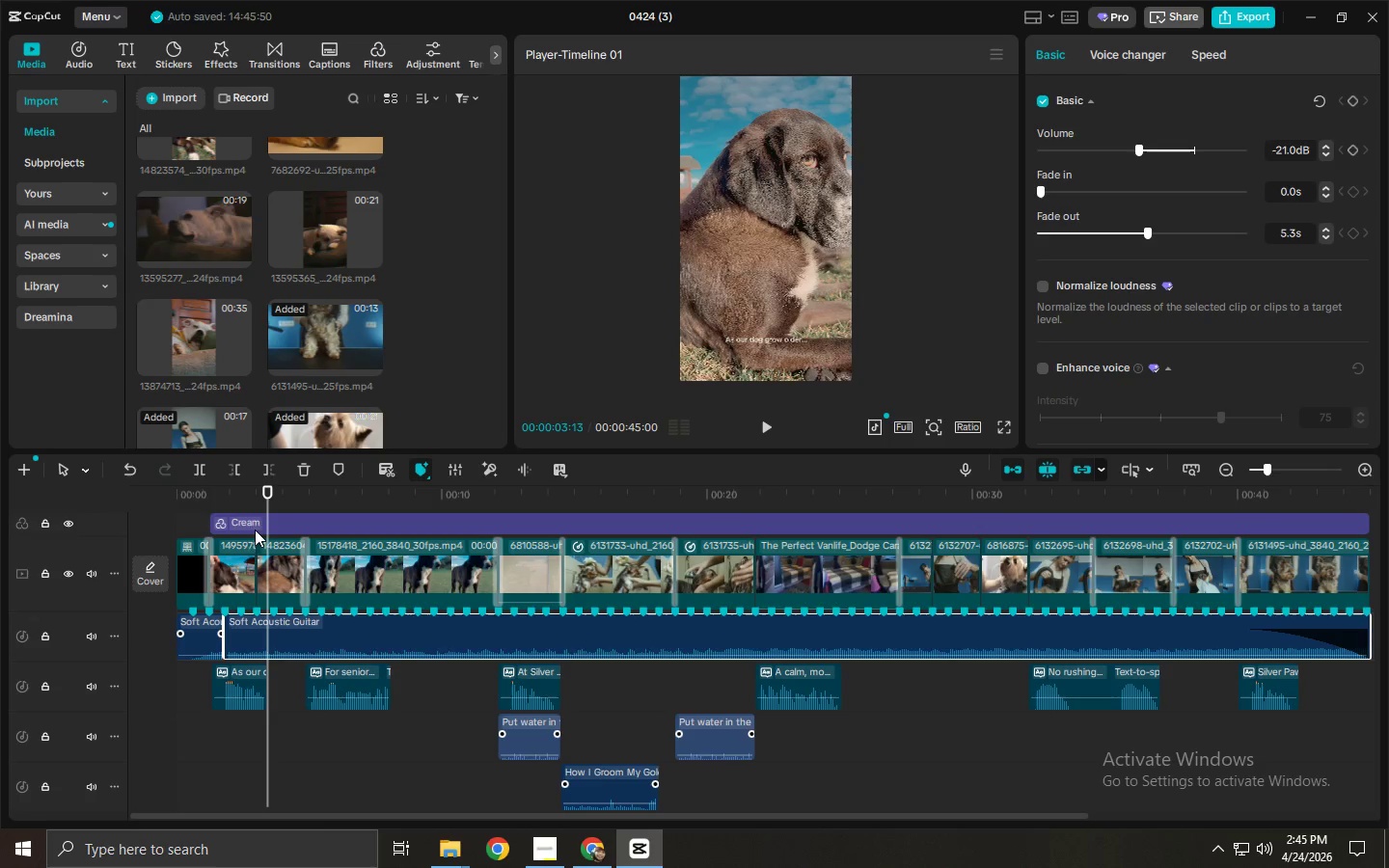 
key(Control+B)
 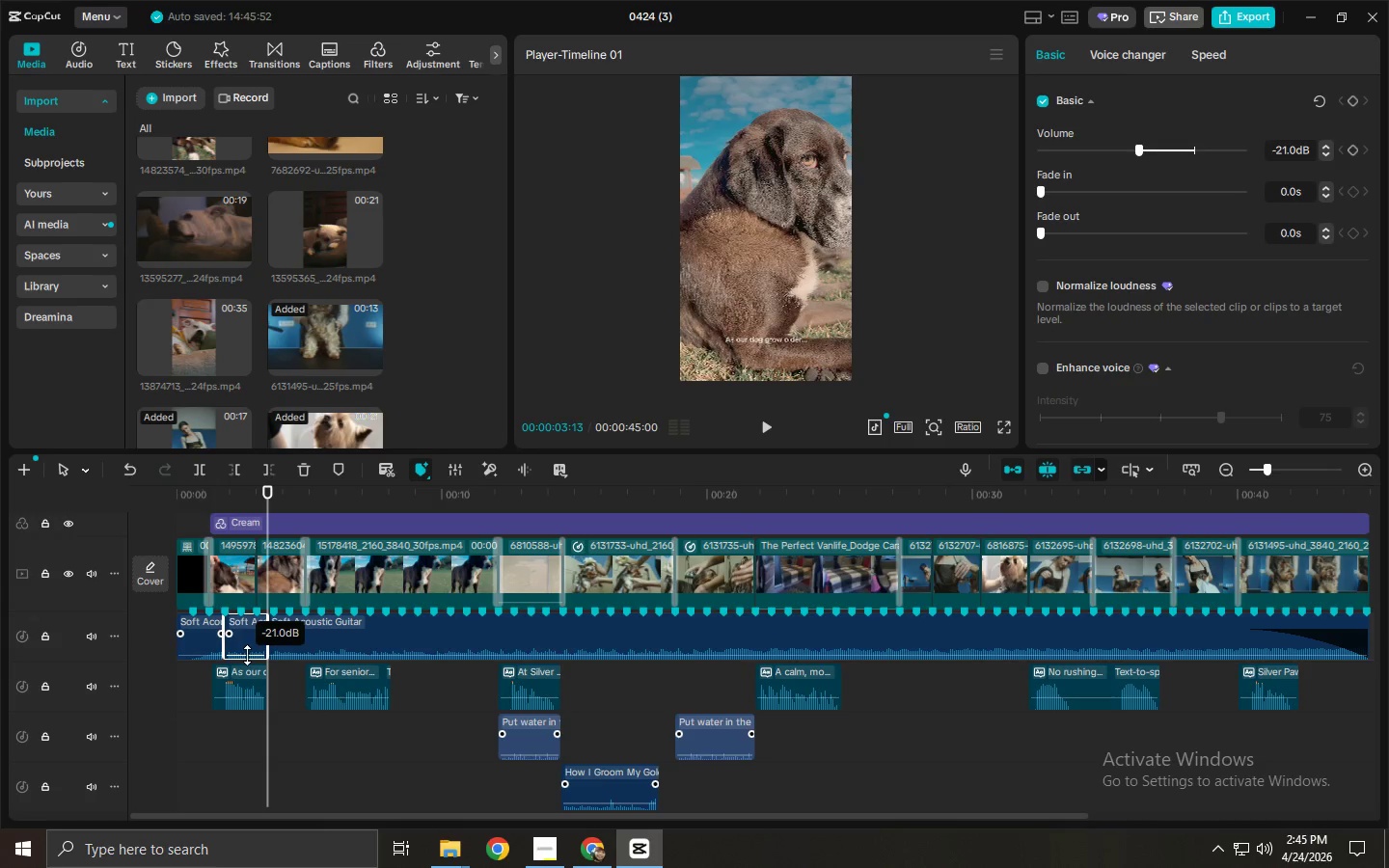 
left_click([247, 637])
 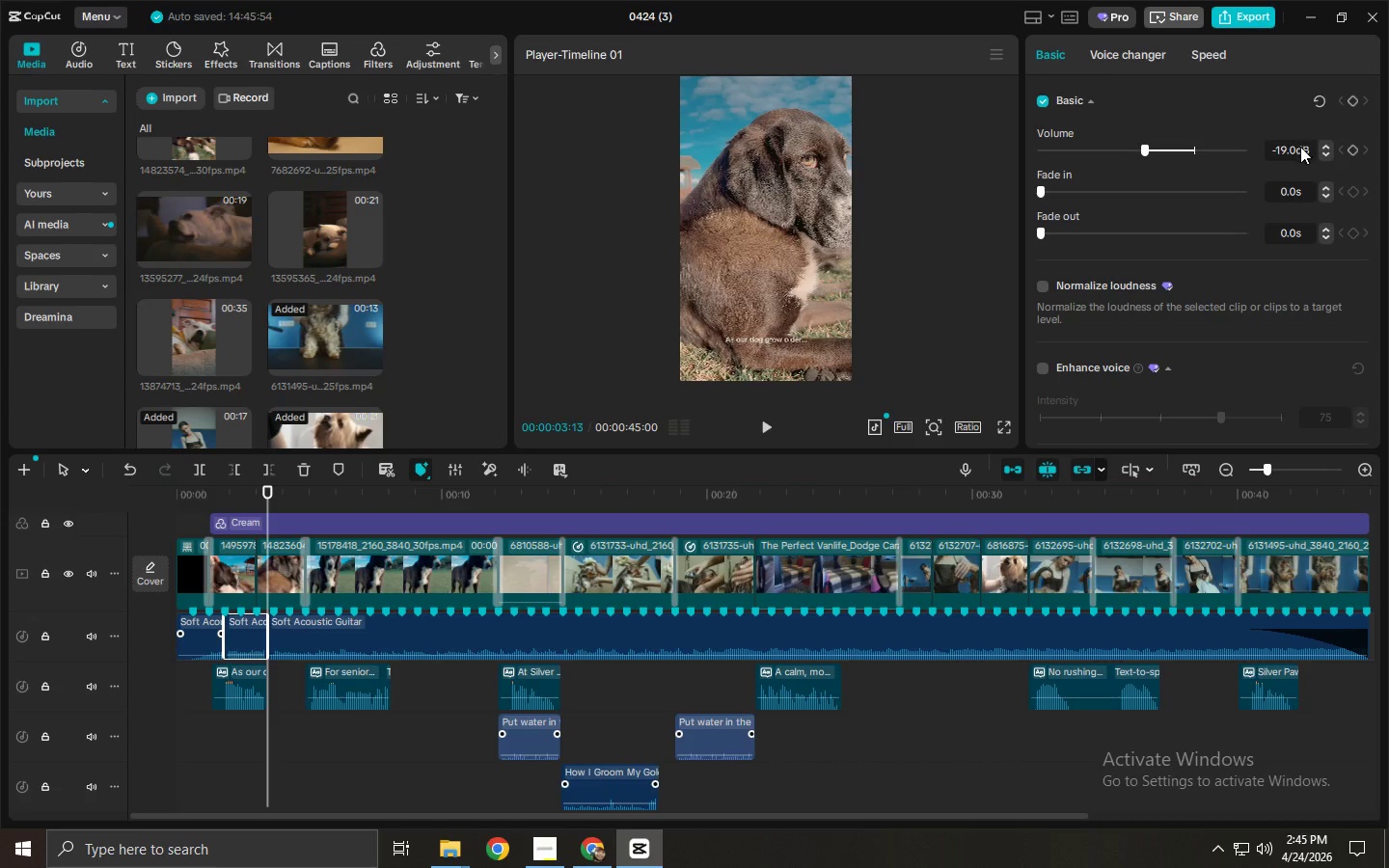 
left_click_drag(start_coordinate=[1297, 147], to_coordinate=[1269, 151])
 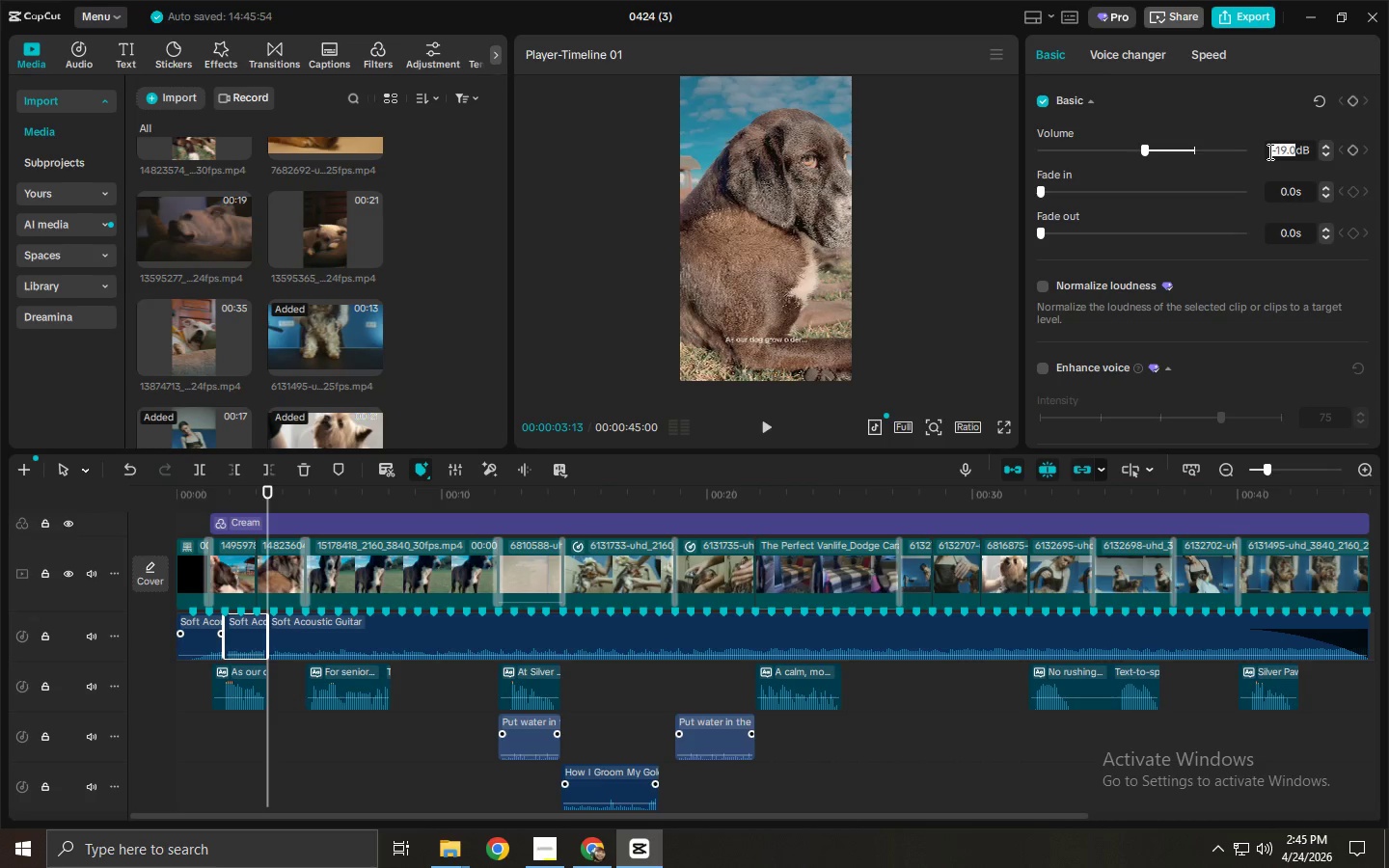 
key(NumpadSubtract)
 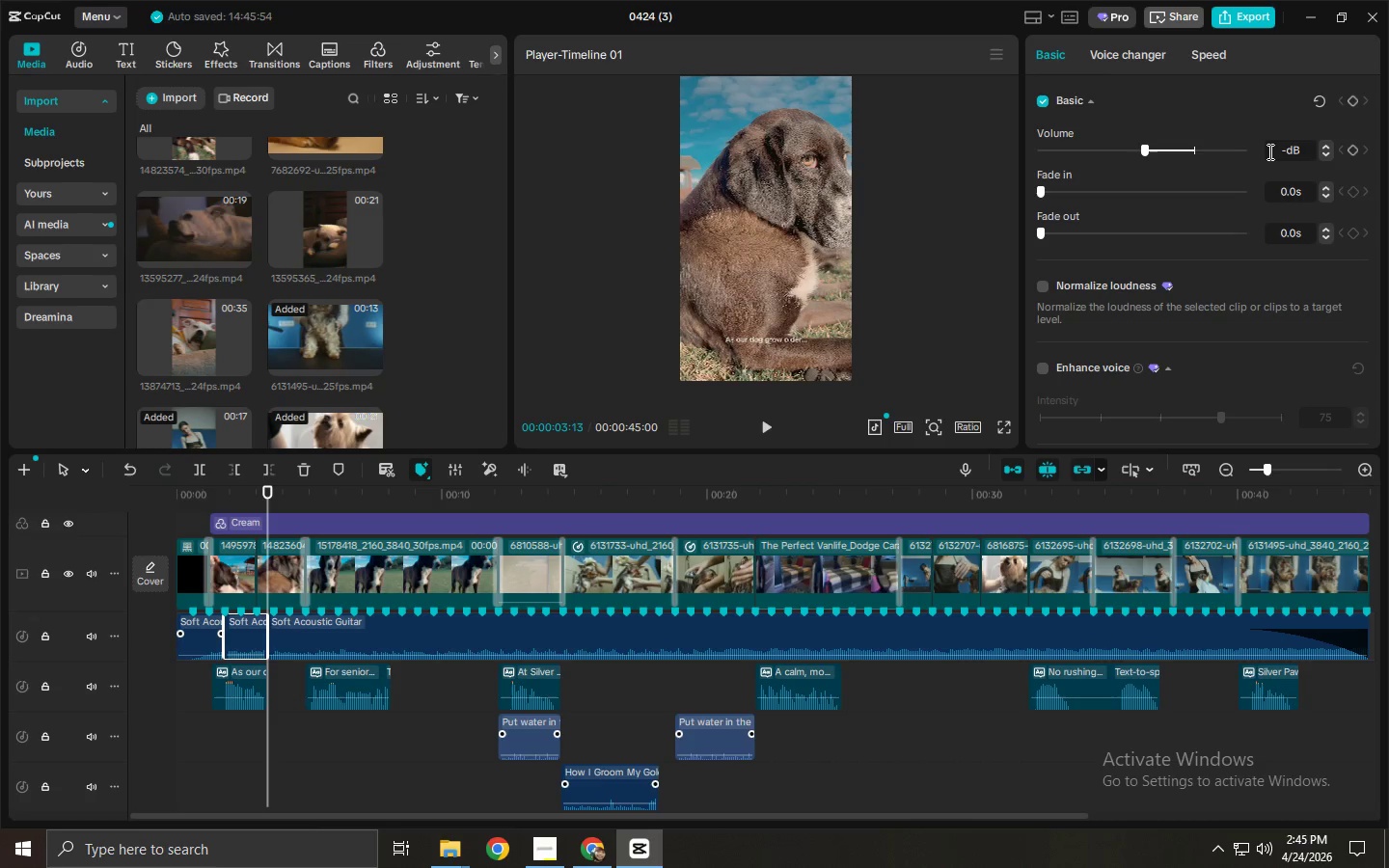 
key(Numpad2)
 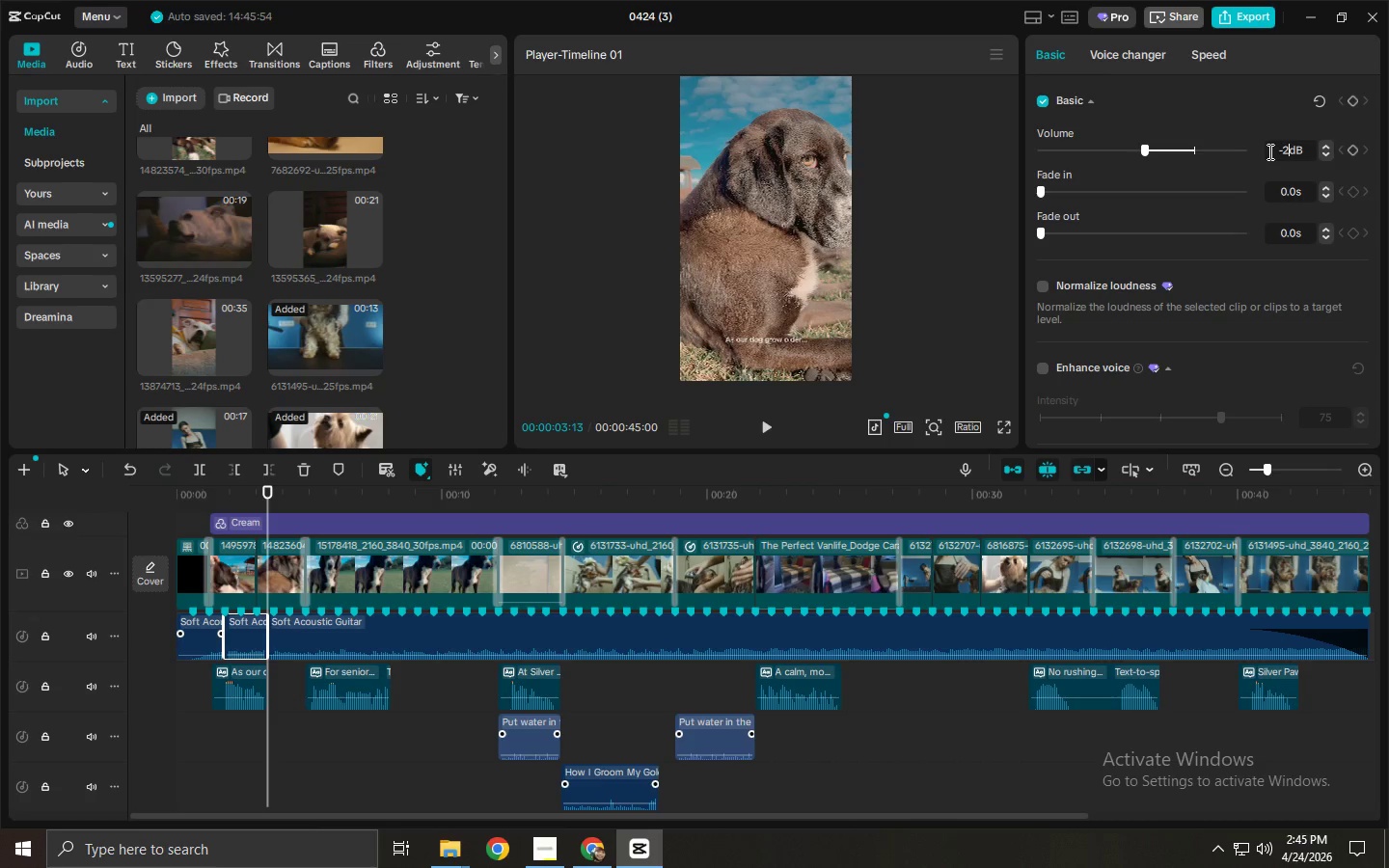 
key(Numpad5)
 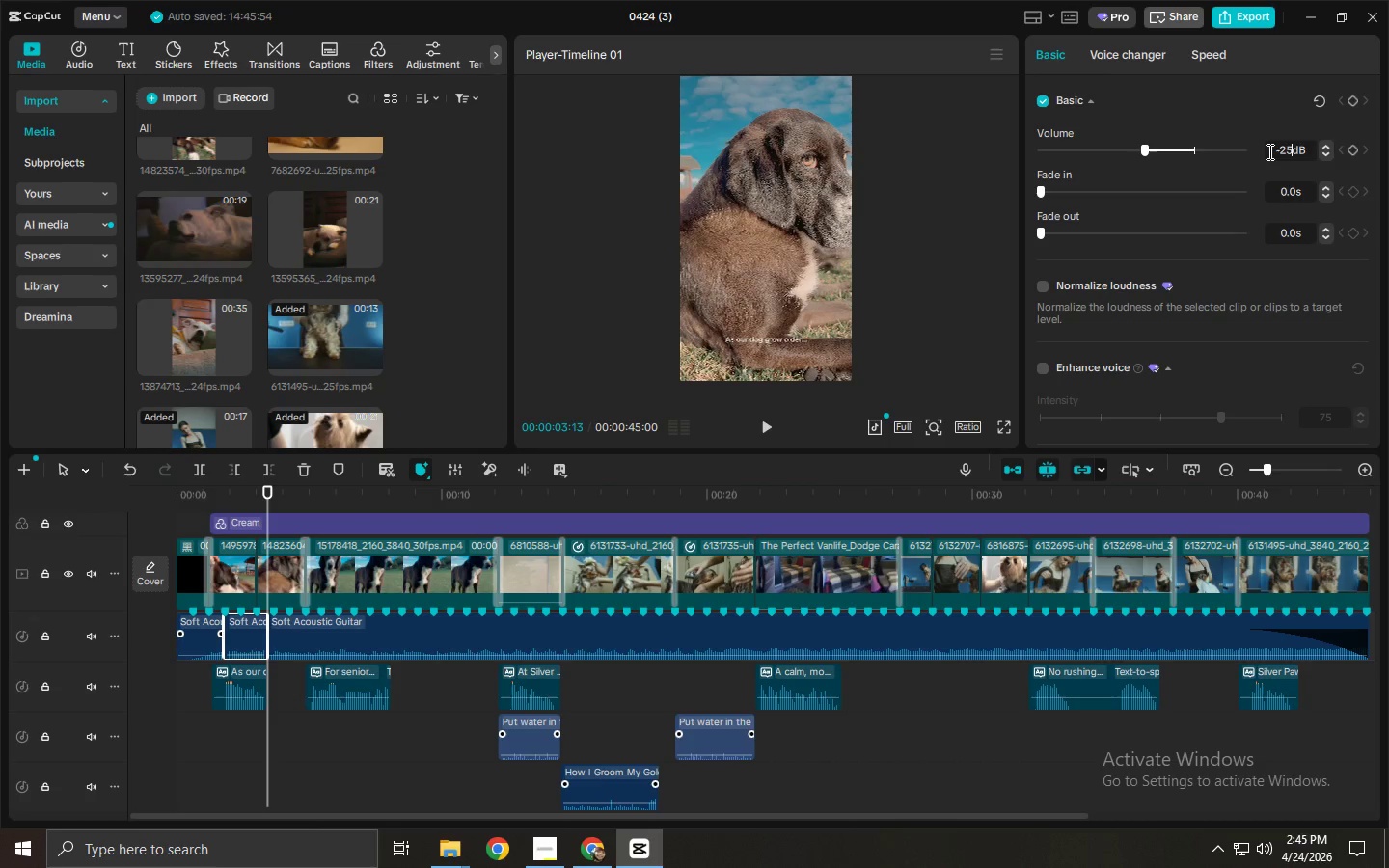 
key(NumpadEnter)
 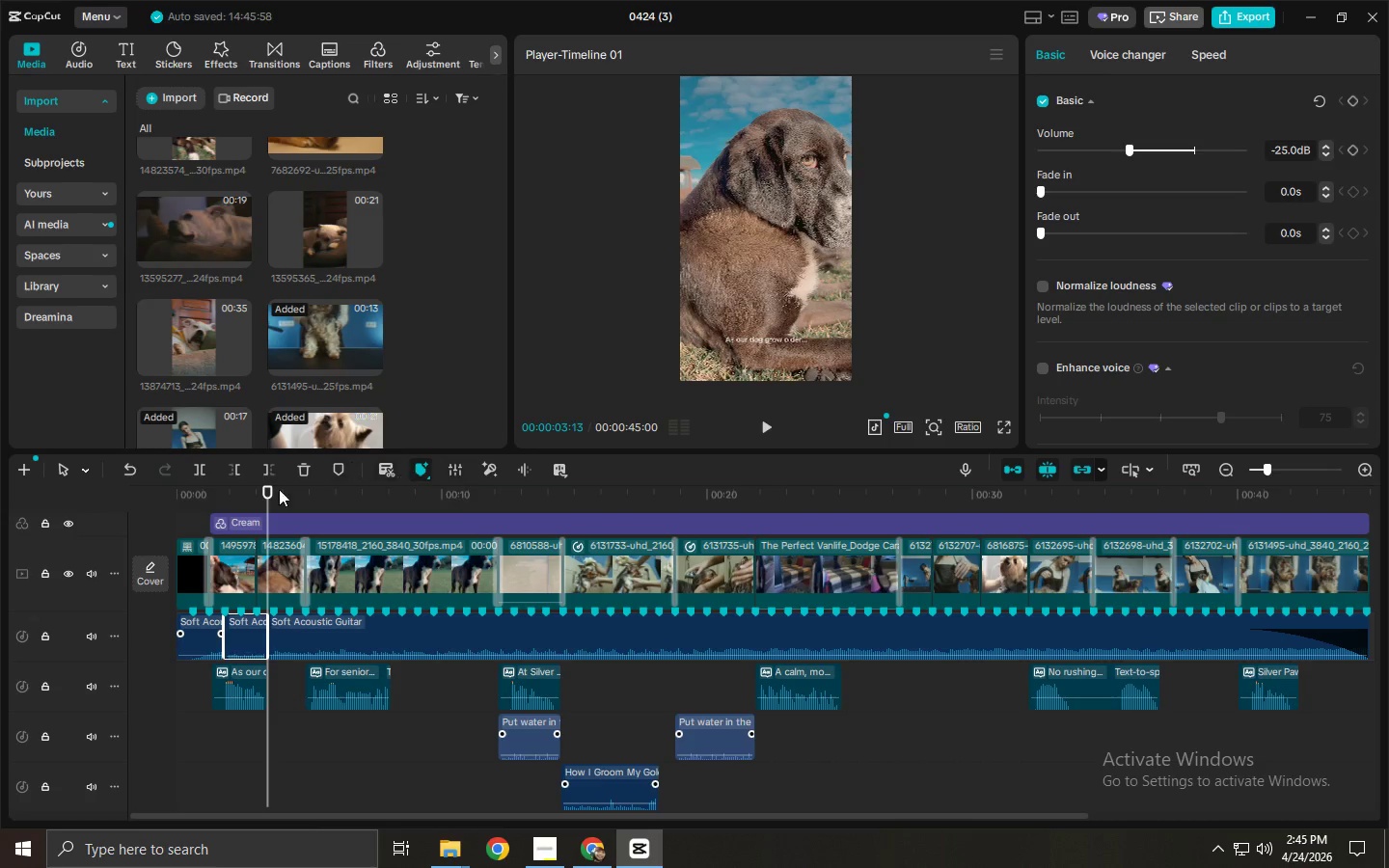 
left_click([212, 498])
 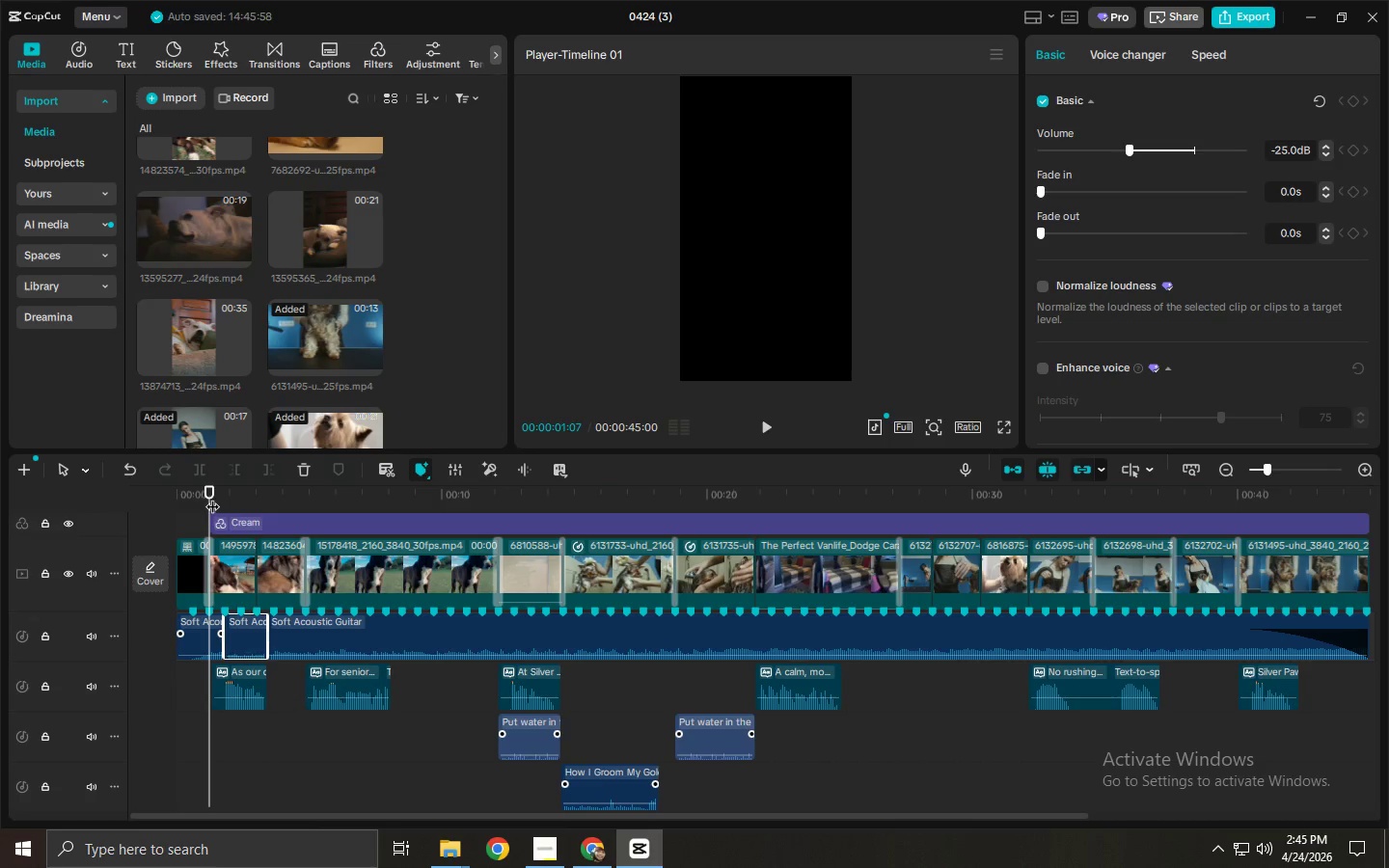 
key(Space)
 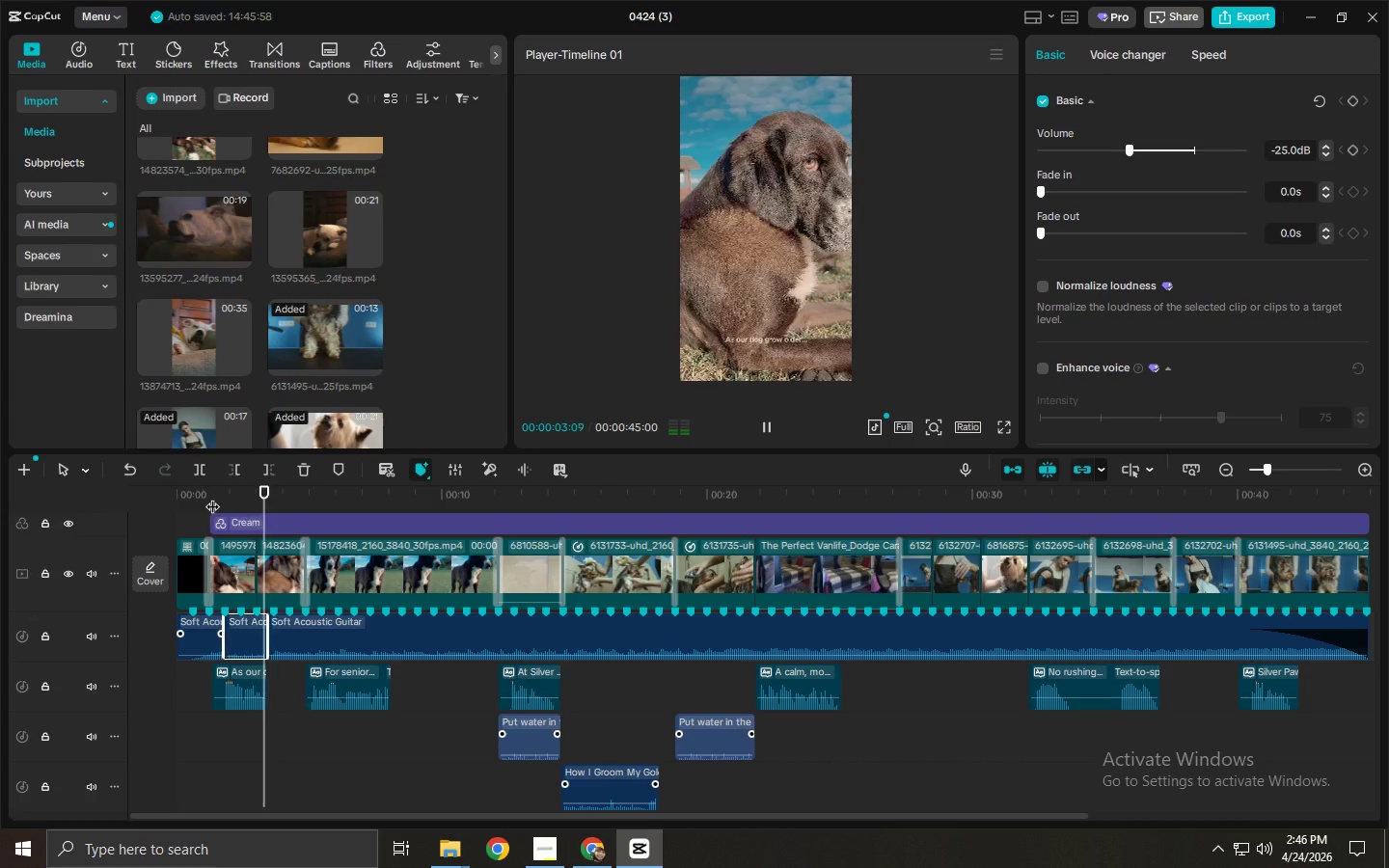 
key(Space)
 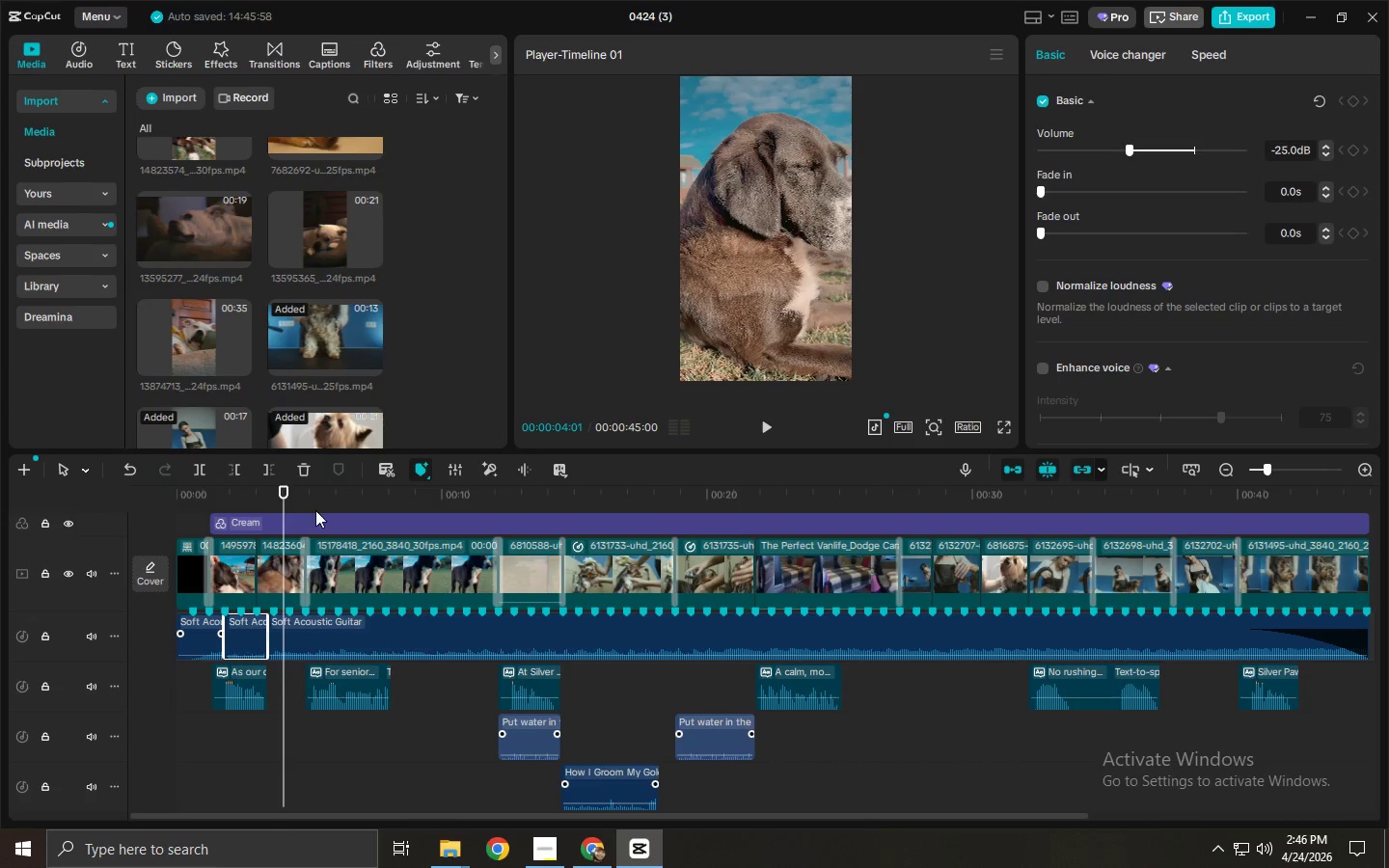 
left_click_drag(start_coordinate=[313, 504], to_coordinate=[308, 504])
 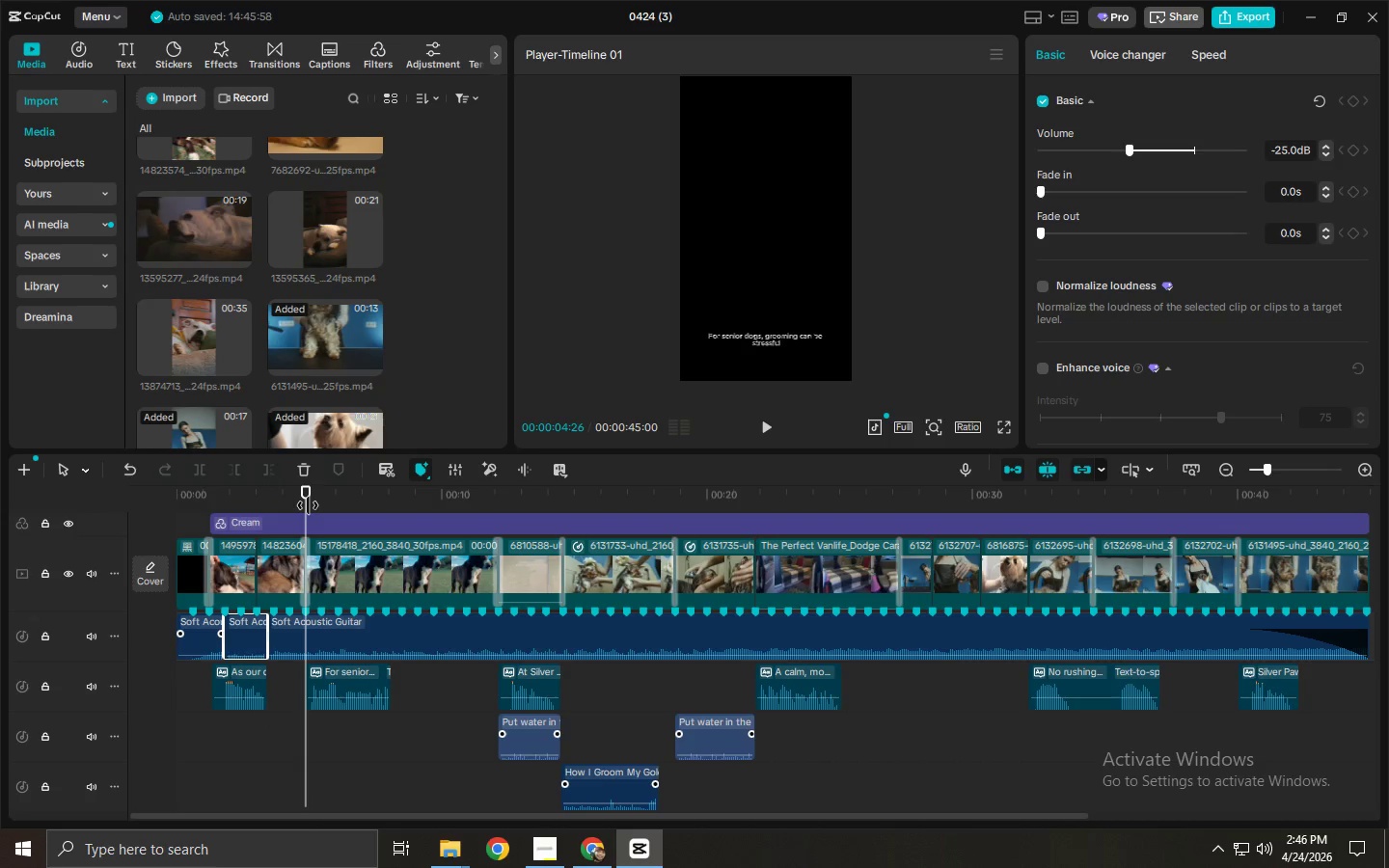 
key(Control+ControlLeft)
 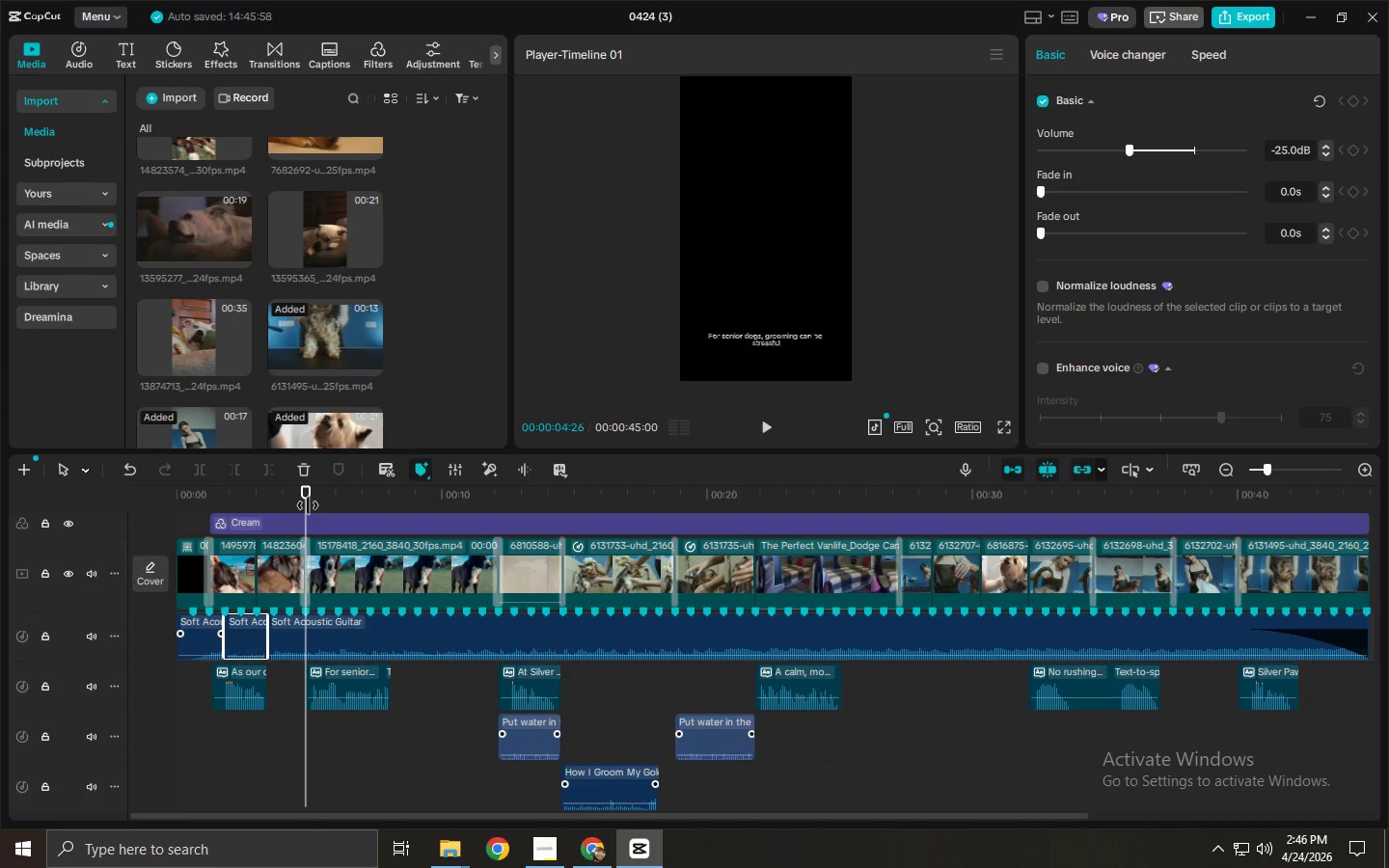 
key(Control+B)
 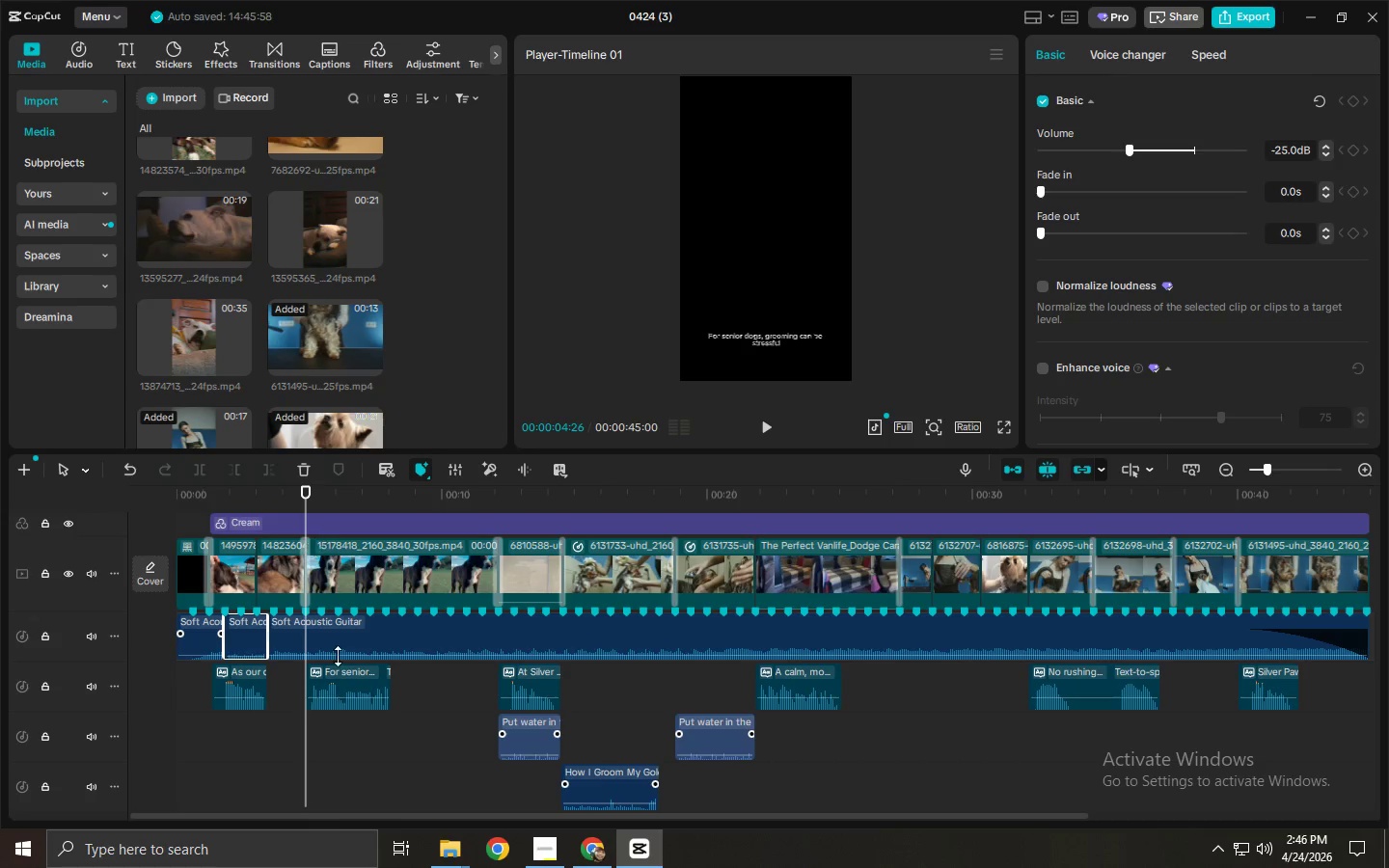 
left_click([353, 645])
 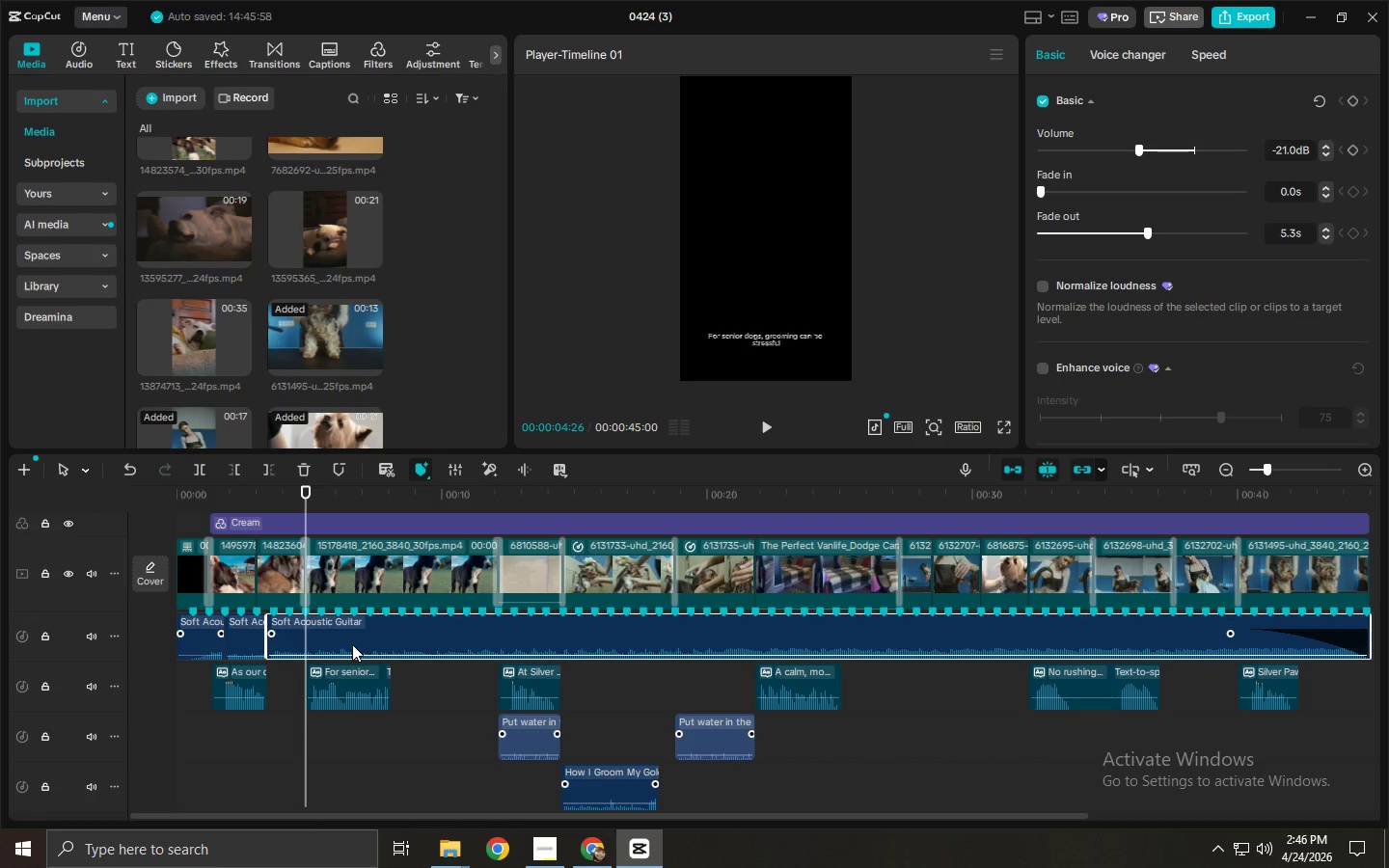 
key(Control+Z)
 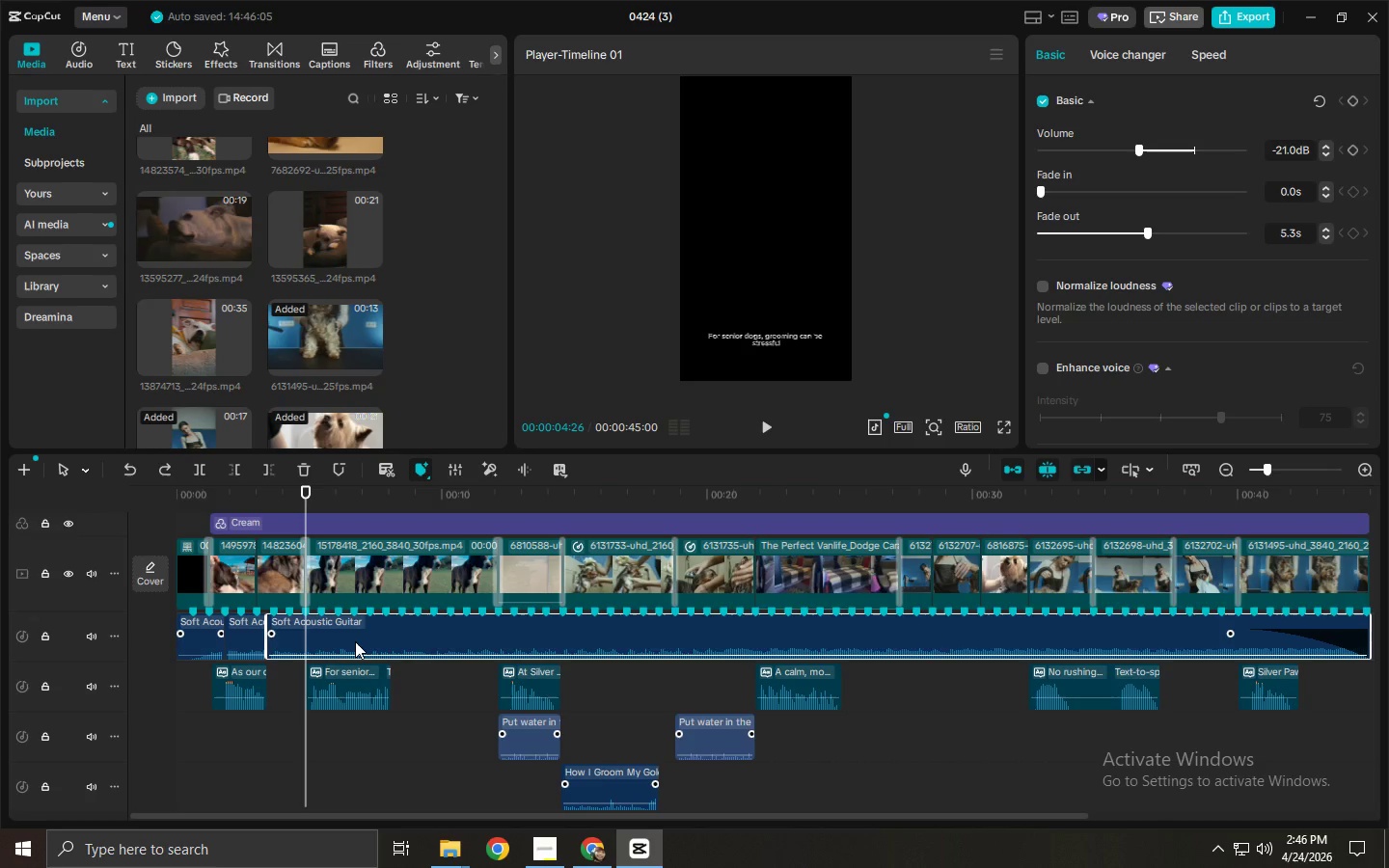 
left_click([353, 641])
 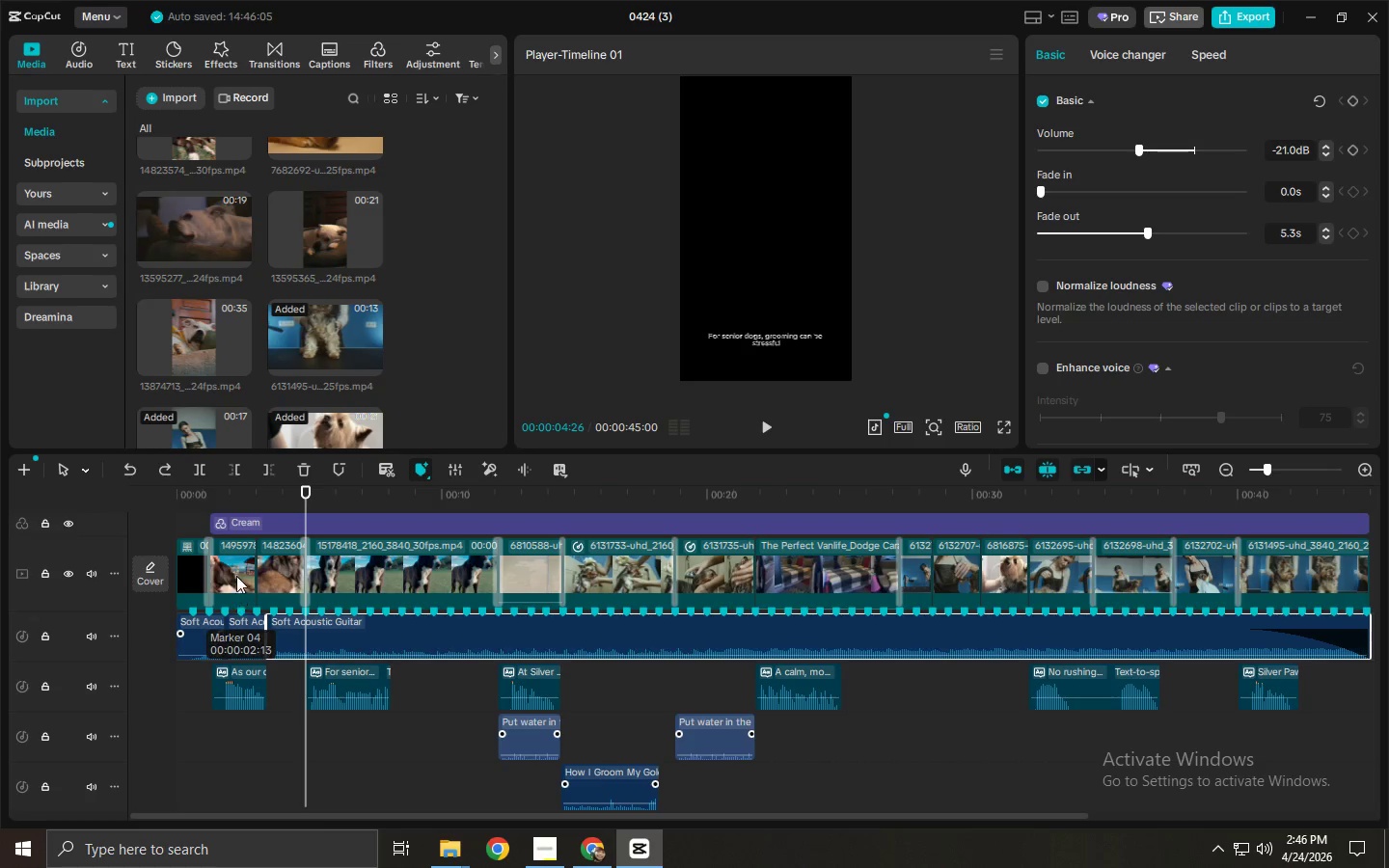 
left_click([245, 635])
 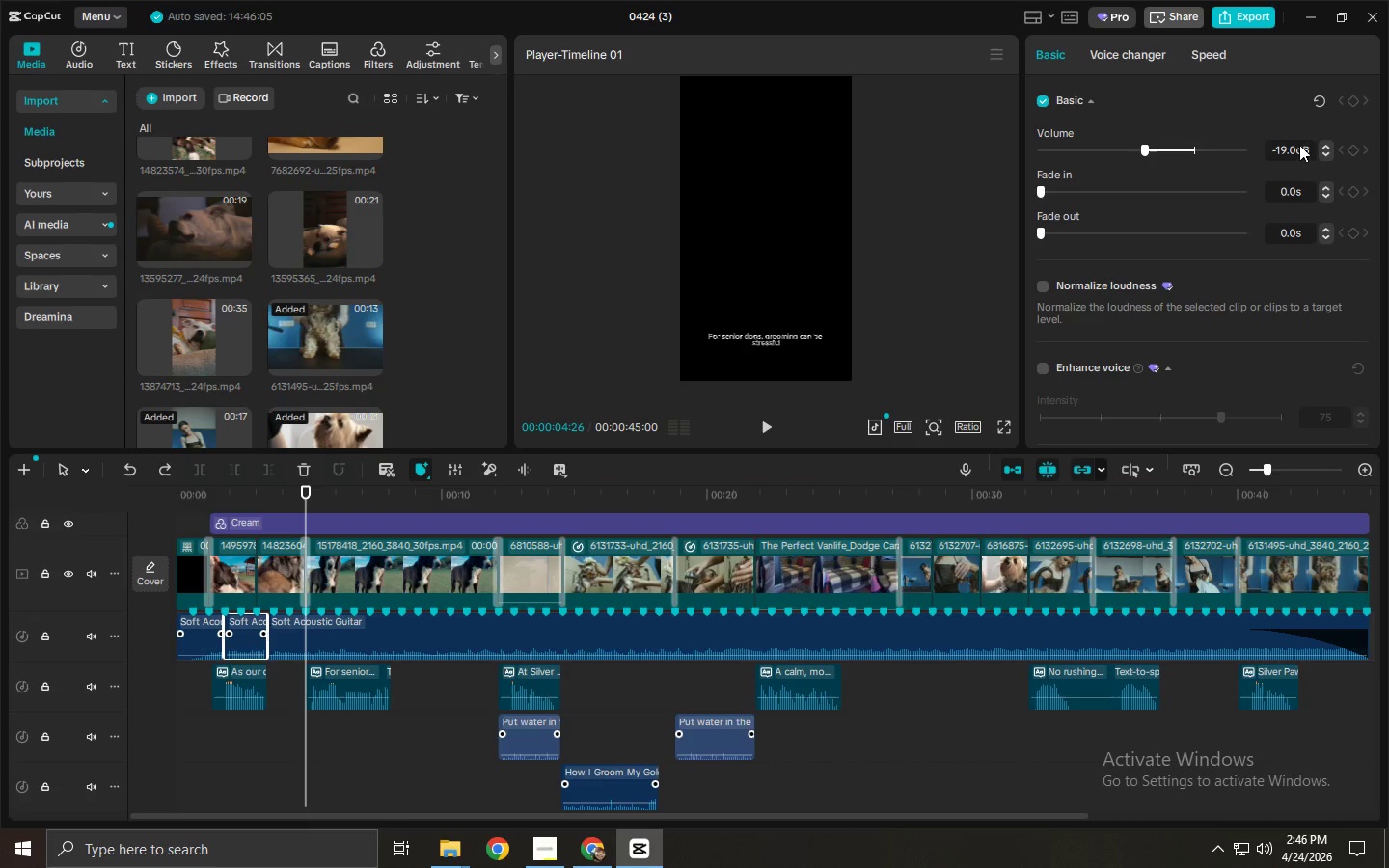 
left_click_drag(start_coordinate=[1296, 146], to_coordinate=[1249, 149])
 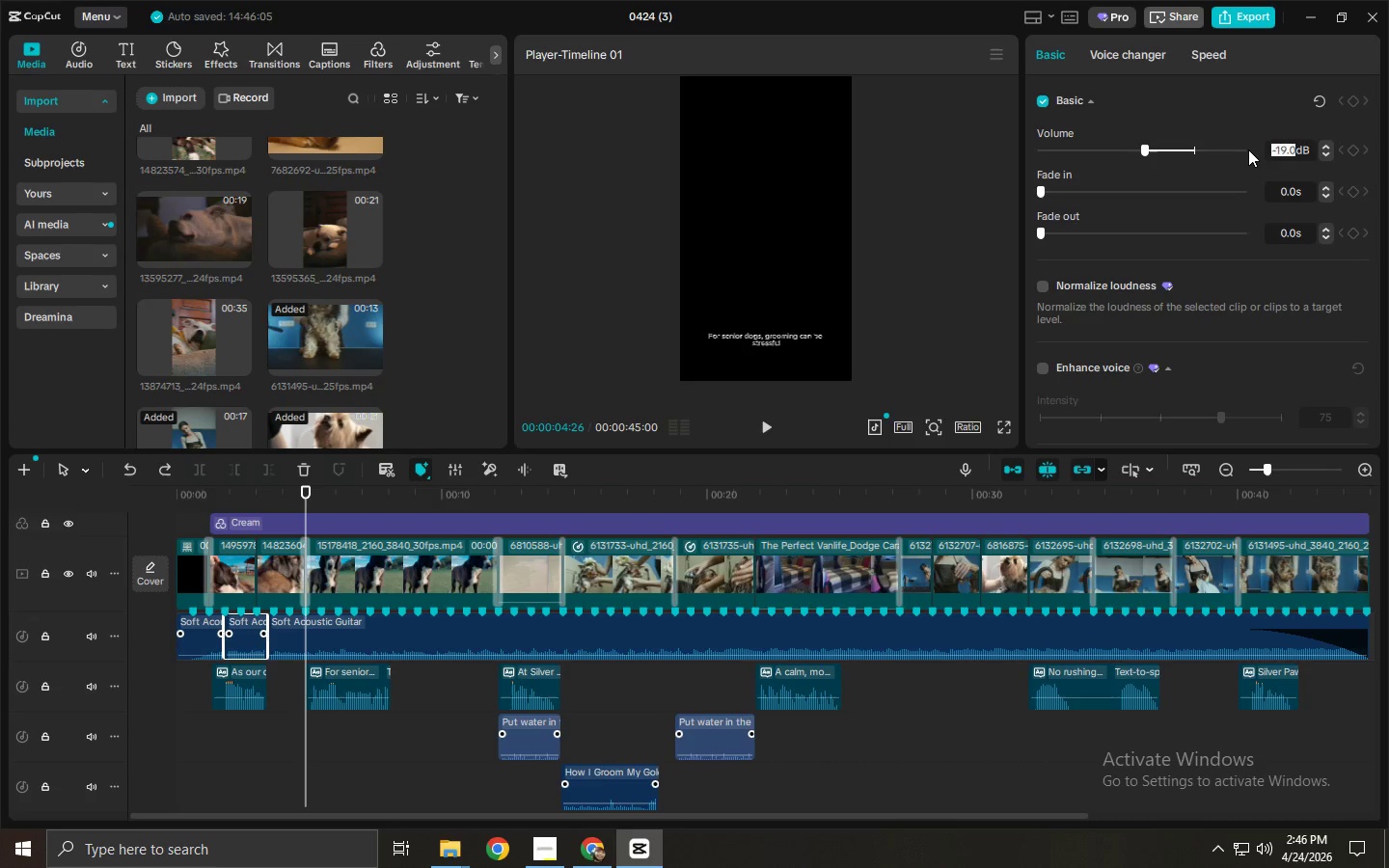 
key(NumpadSubtract)
 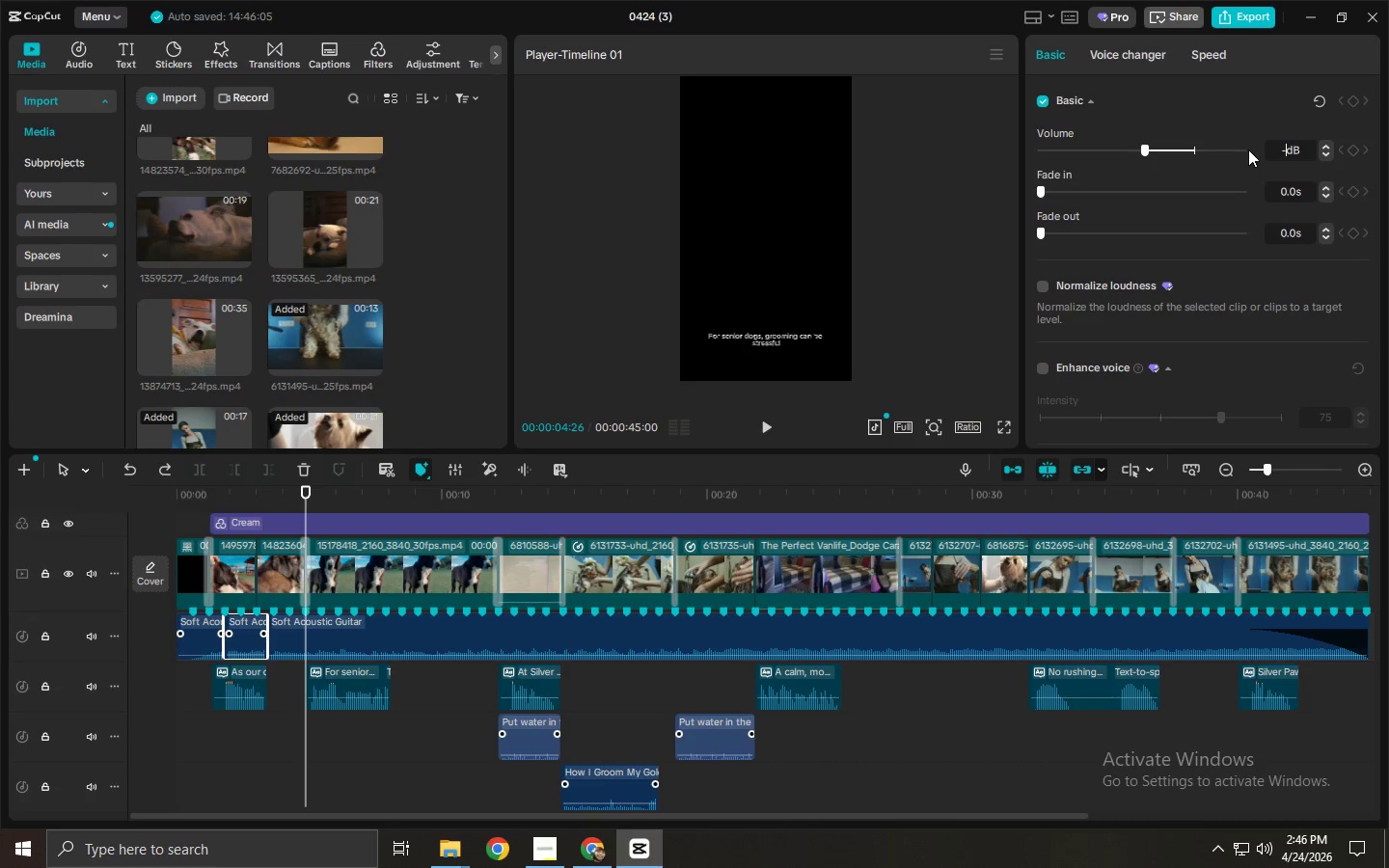 
key(Numpad2)
 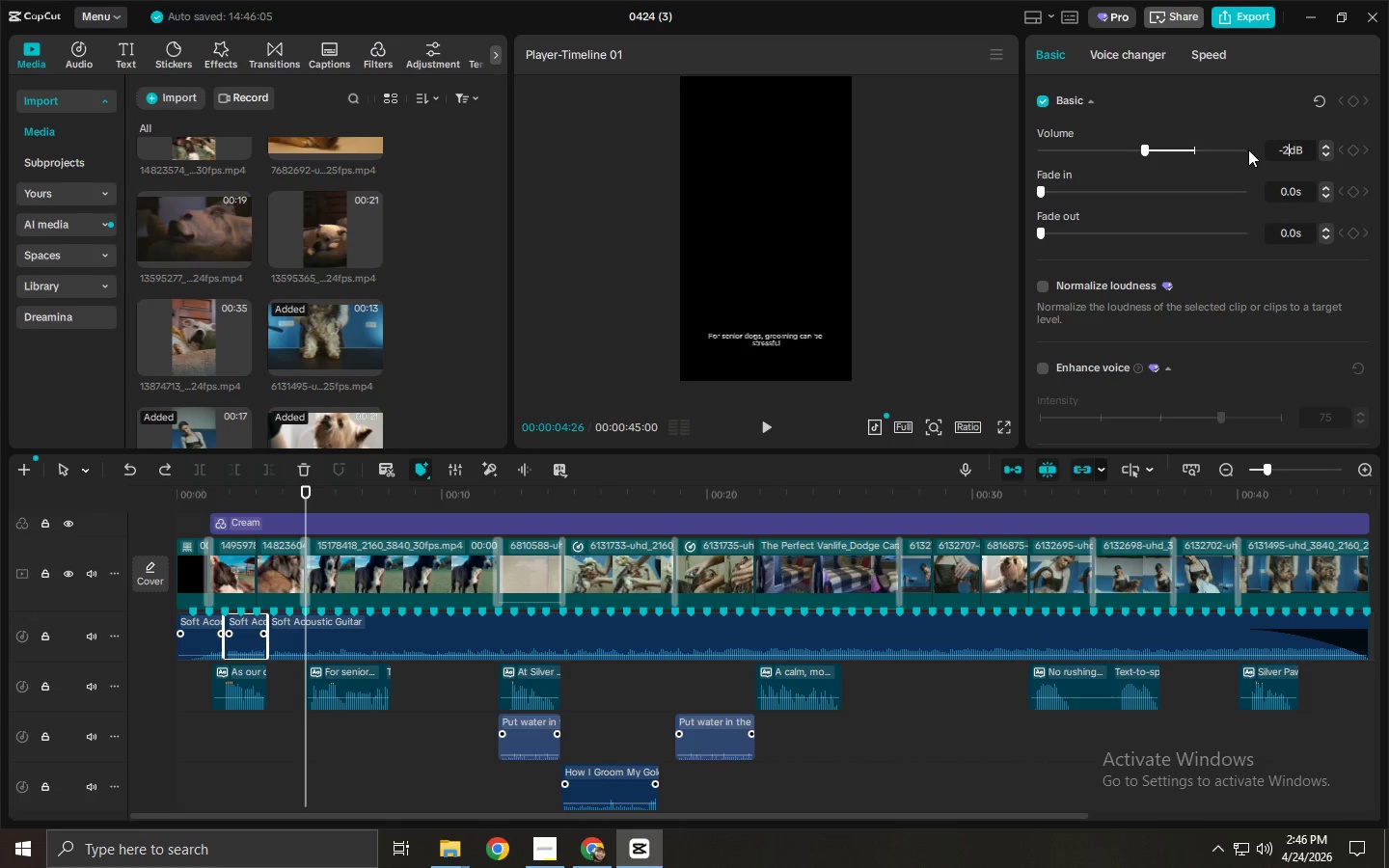 
key(Numpad5)
 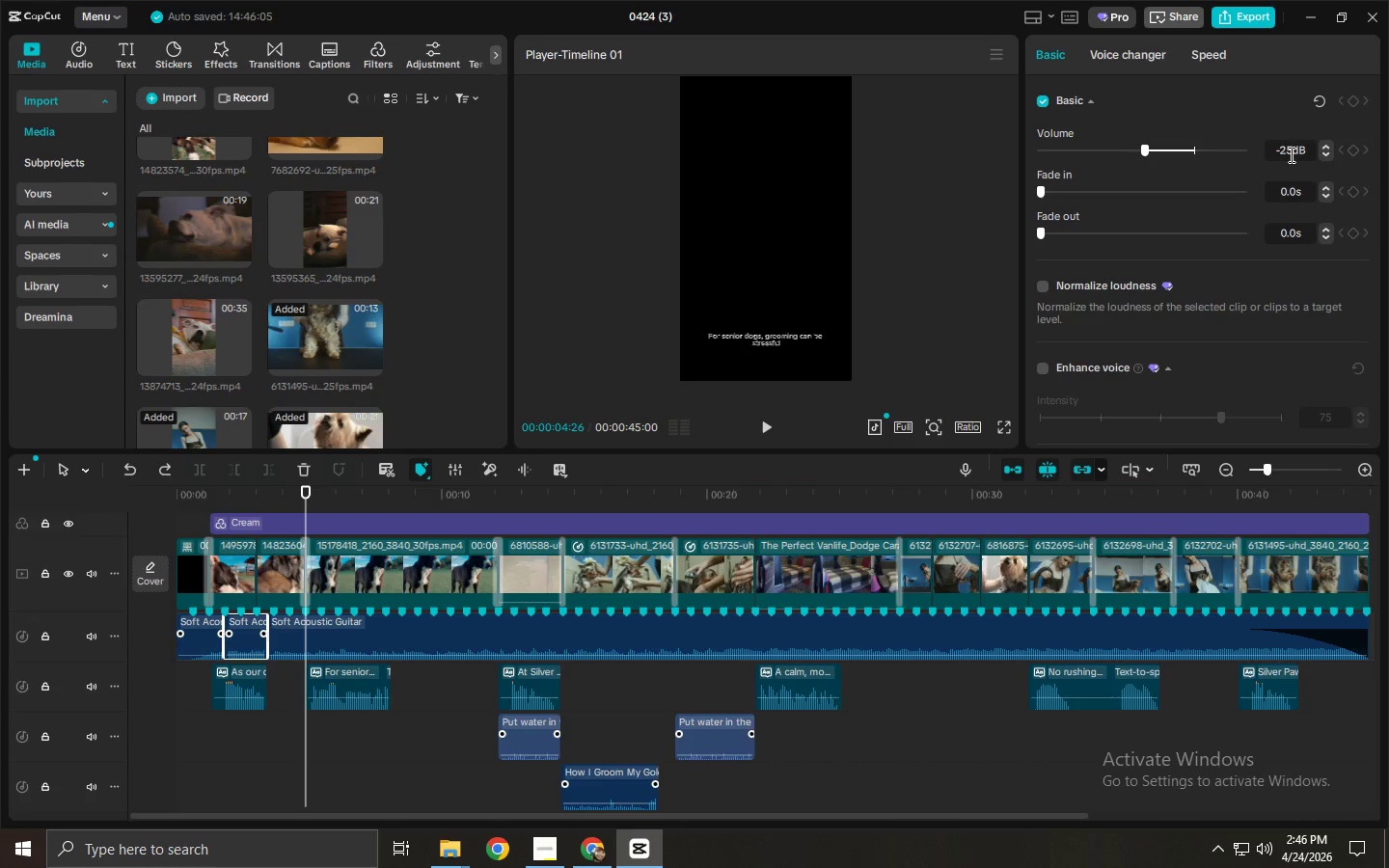 
left_click_drag(start_coordinate=[1293, 151], to_coordinate=[1266, 150])
 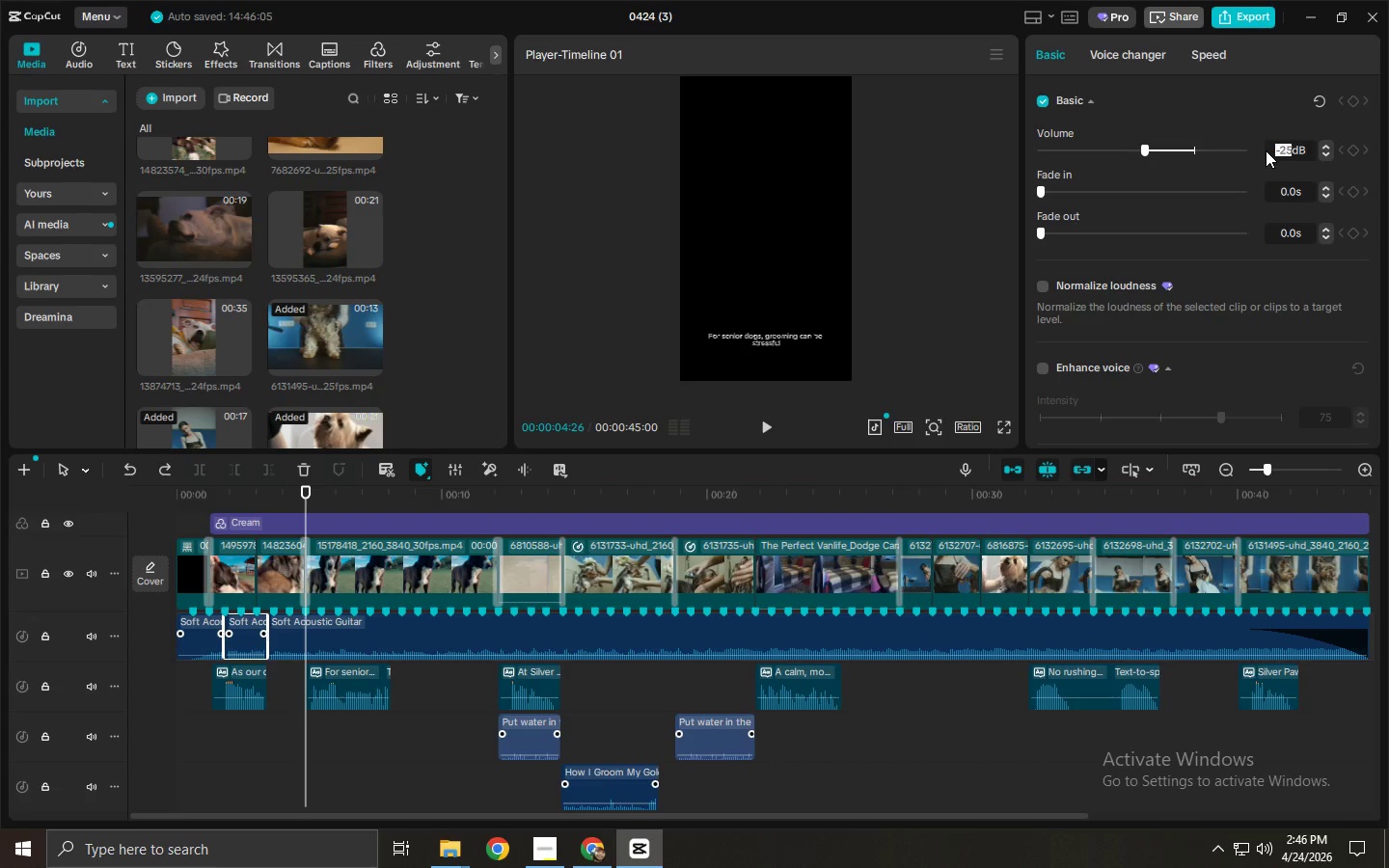 
key(Control+ControlLeft)
 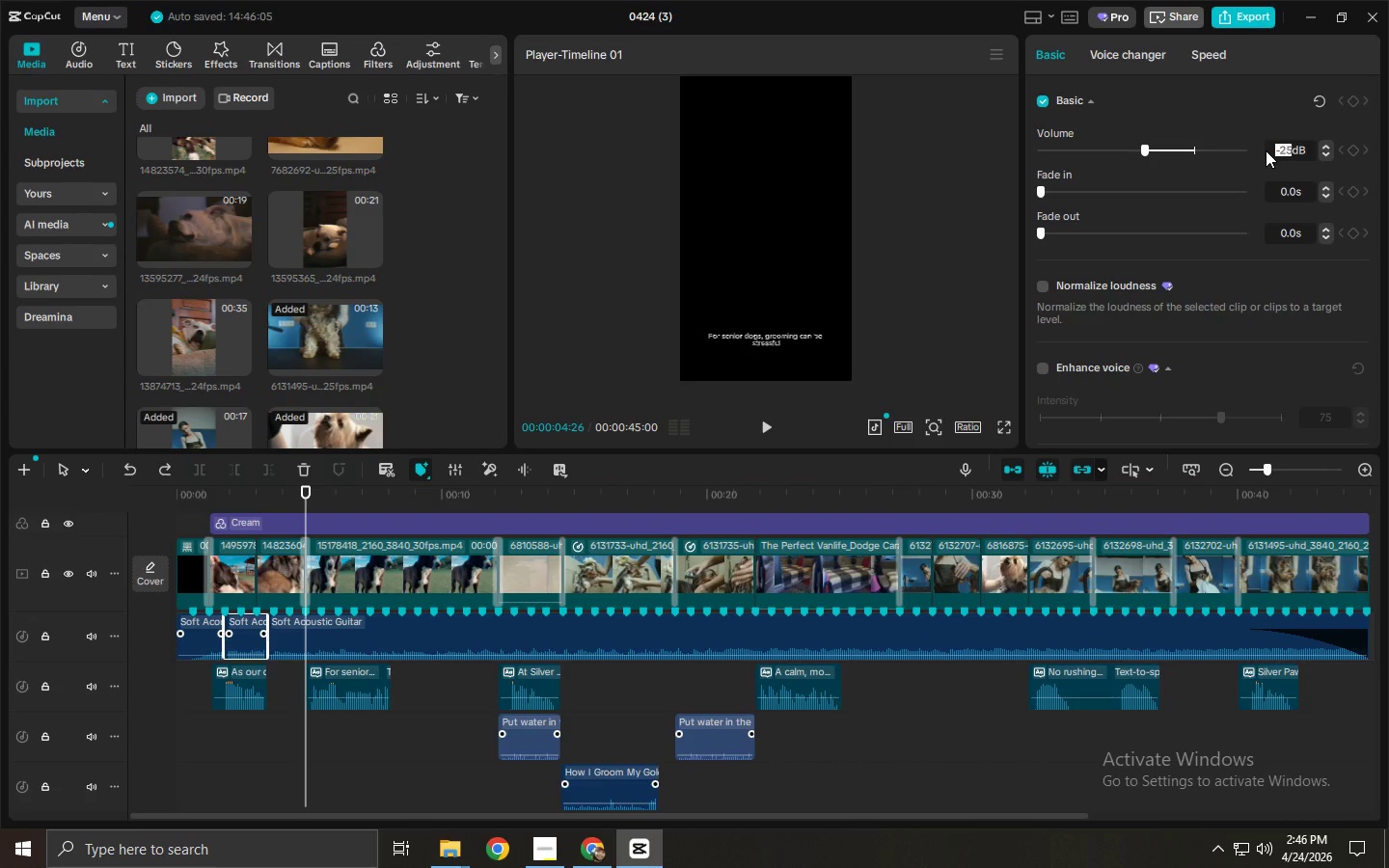 
key(Control+C)
 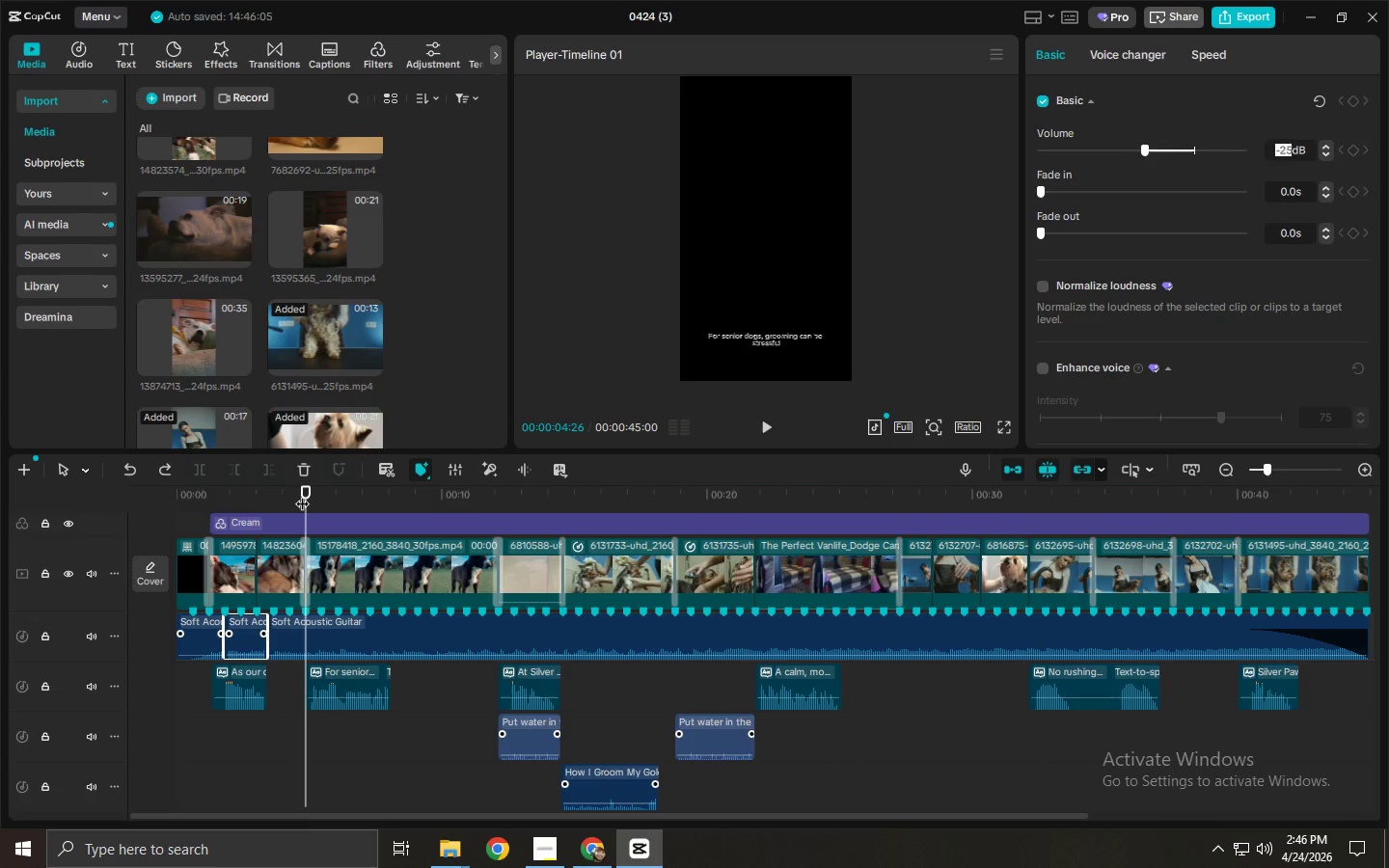 
key(Control+B)
 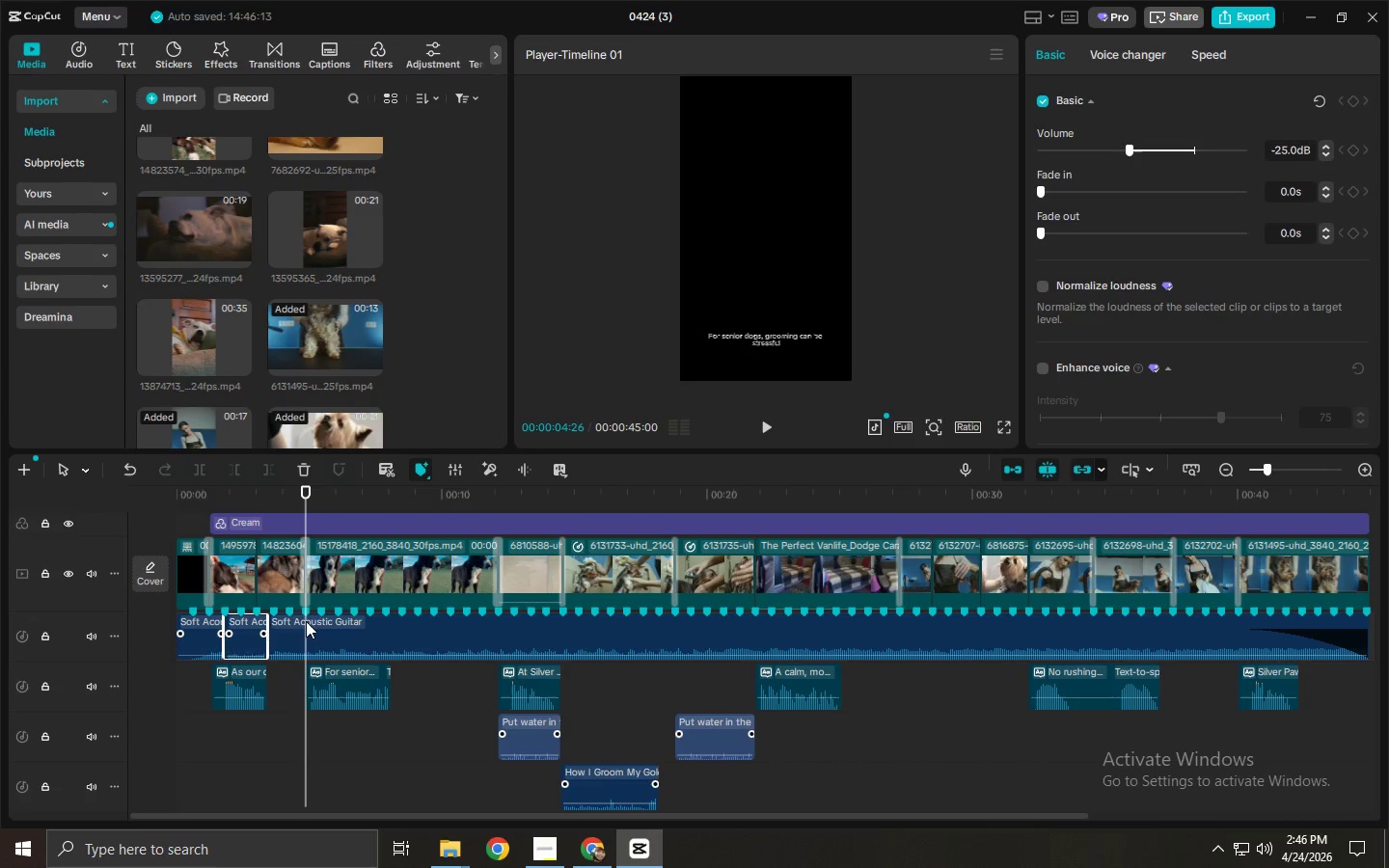 
left_click([307, 635])
 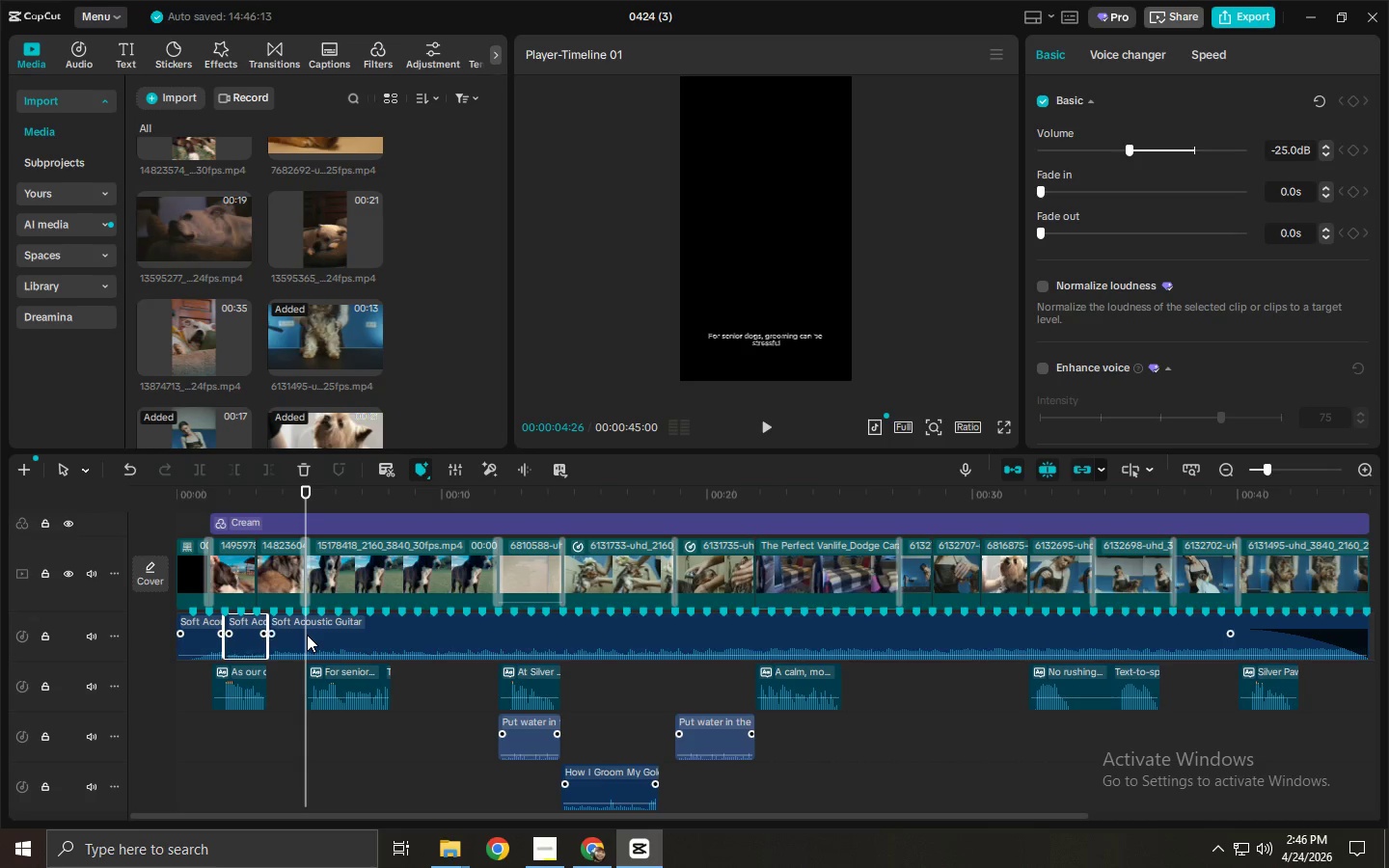 
key(Control+ControlLeft)
 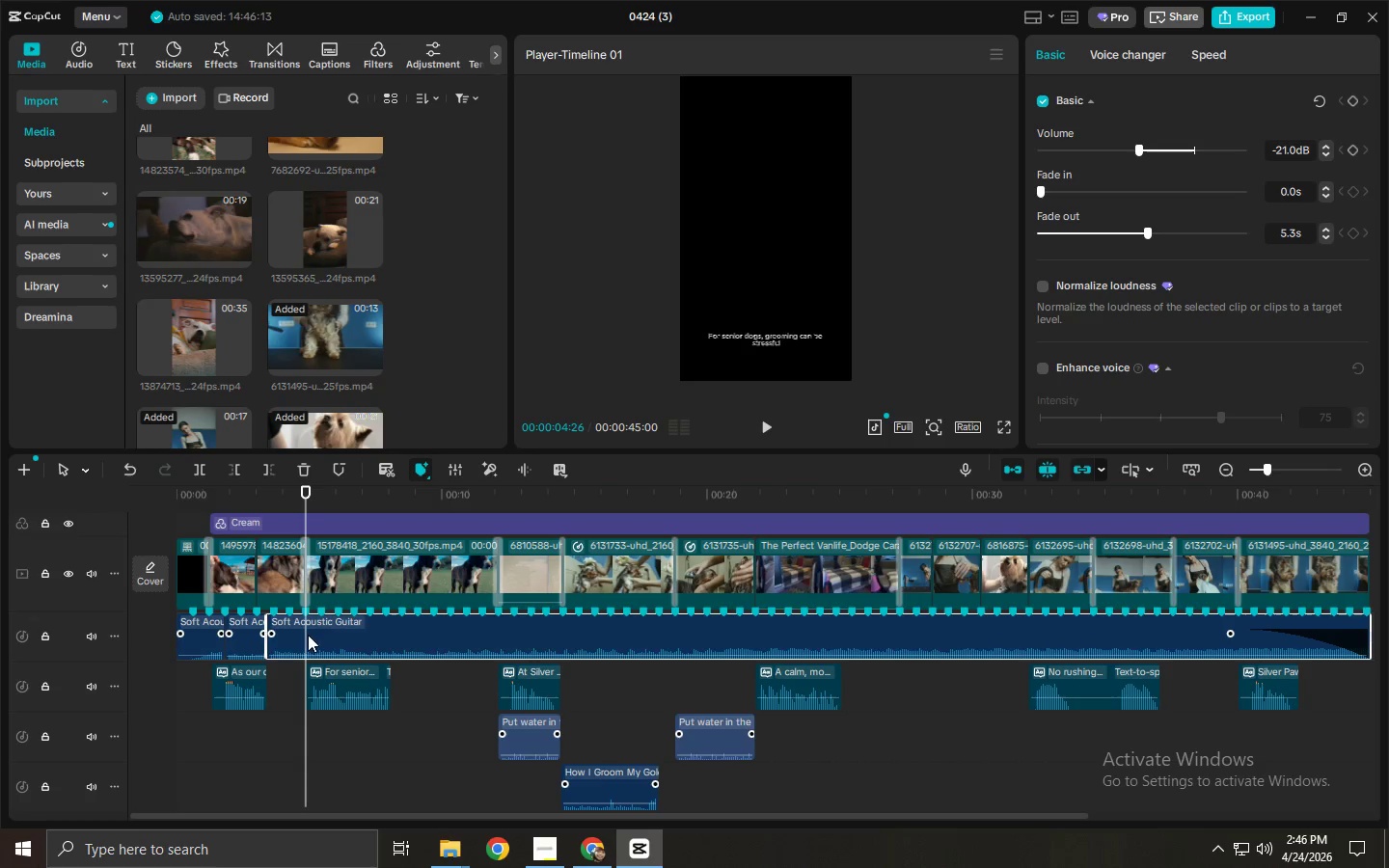 
key(Control+B)
 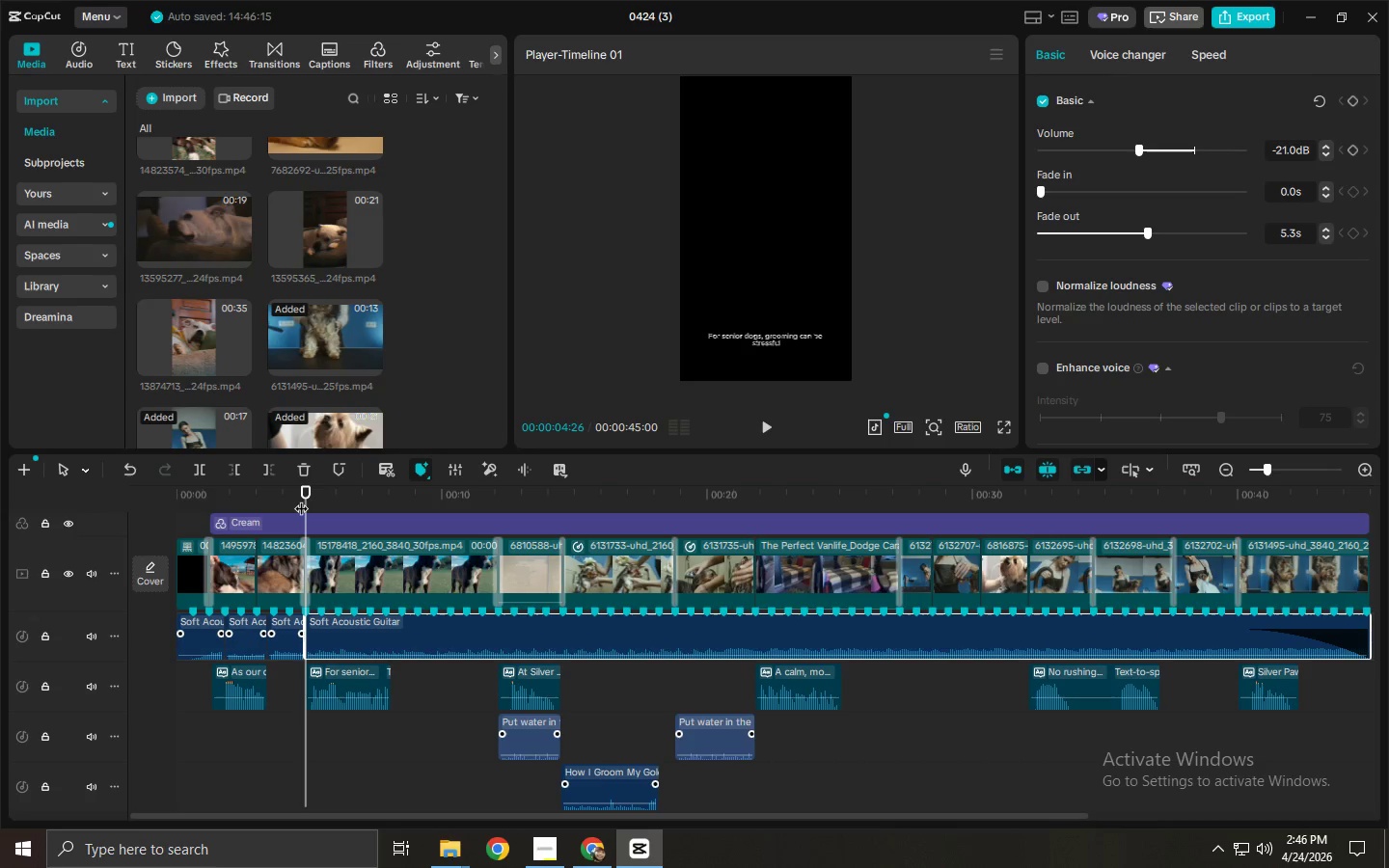 
left_click_drag(start_coordinate=[307, 499], to_coordinate=[391, 518])
 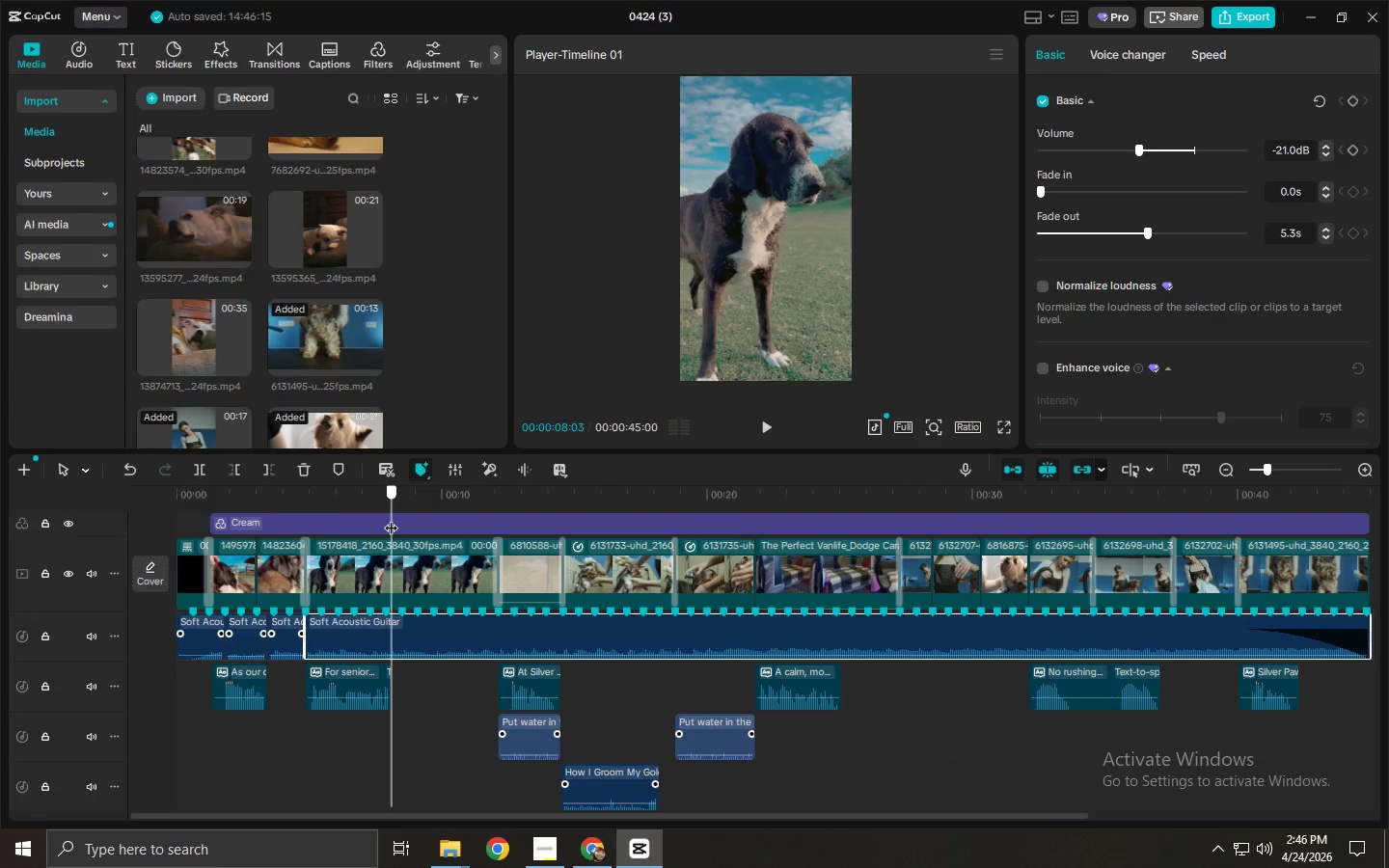 
key(Control+ControlLeft)
 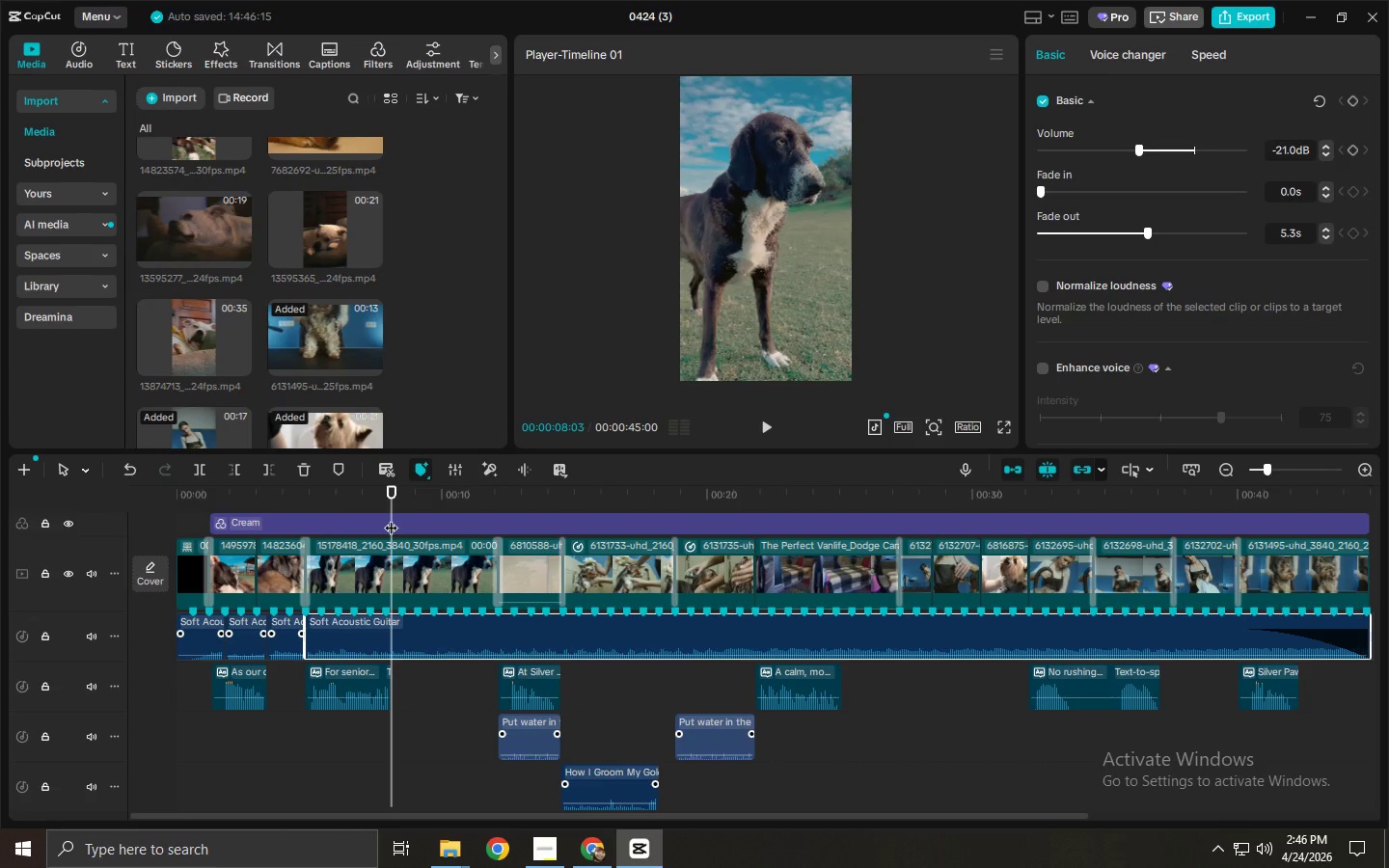 
key(Control+B)
 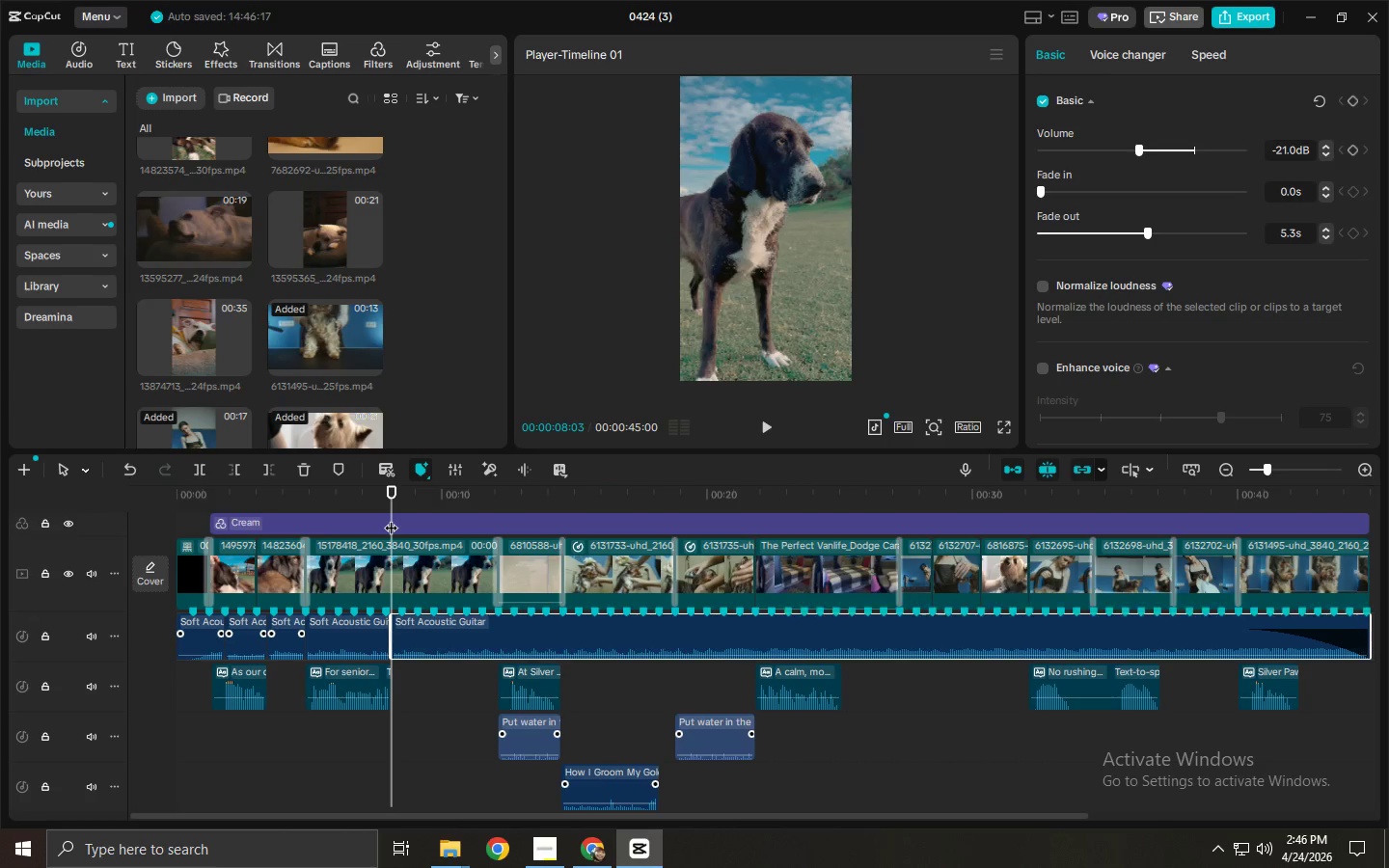 
left_click_drag(start_coordinate=[391, 518], to_coordinate=[494, 536])
 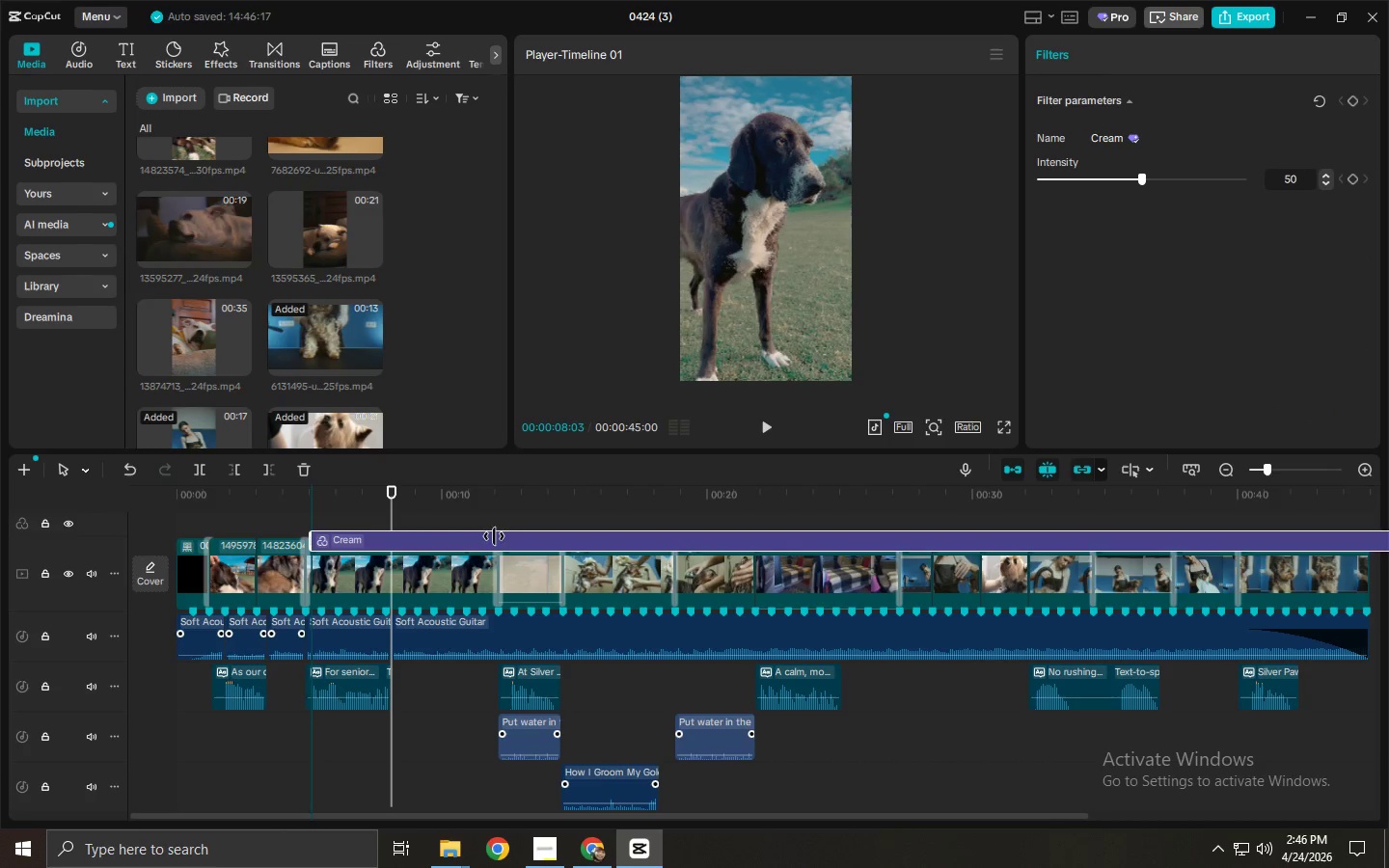 
key(Control+ControlLeft)
 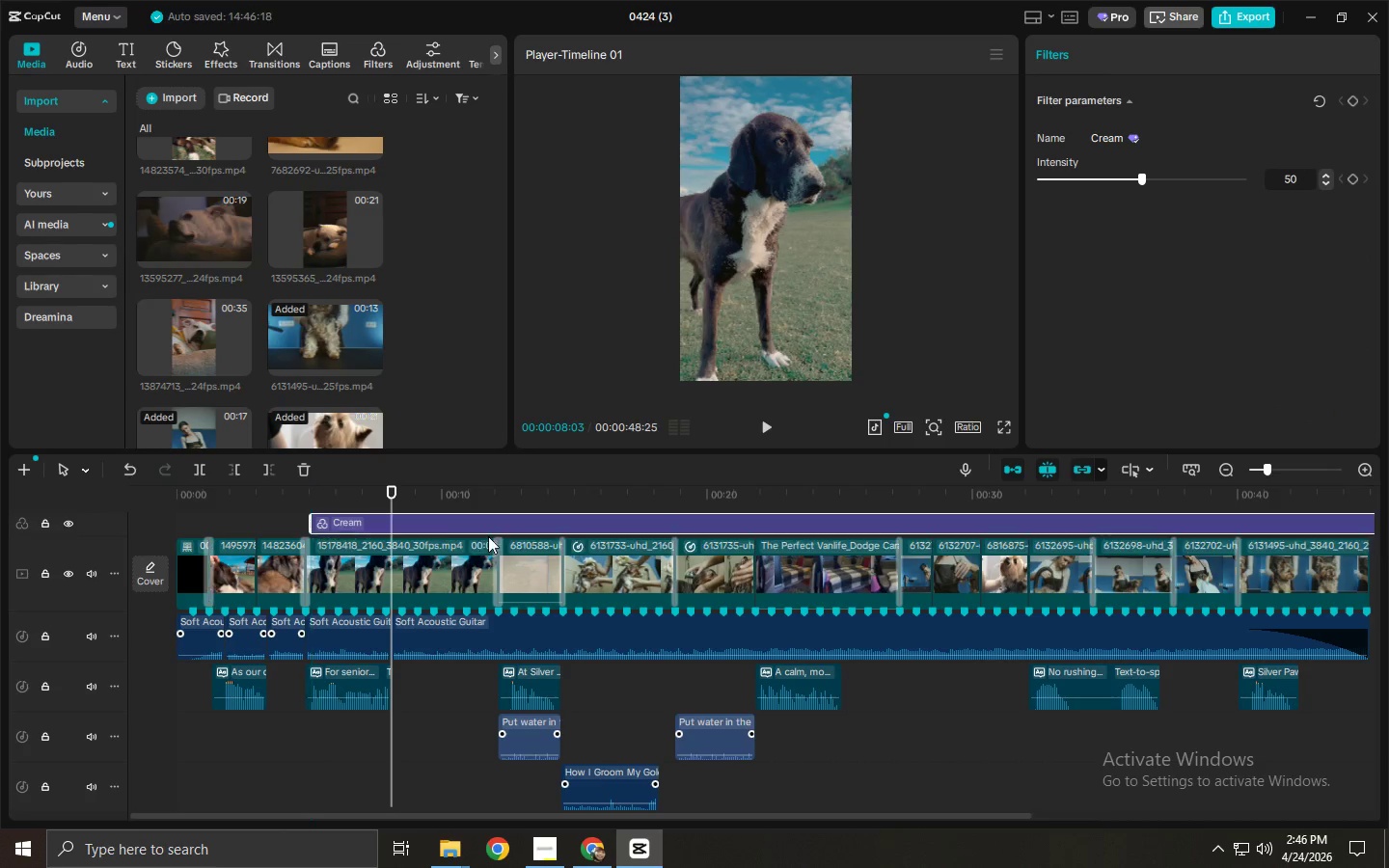 
key(Control+Z)
 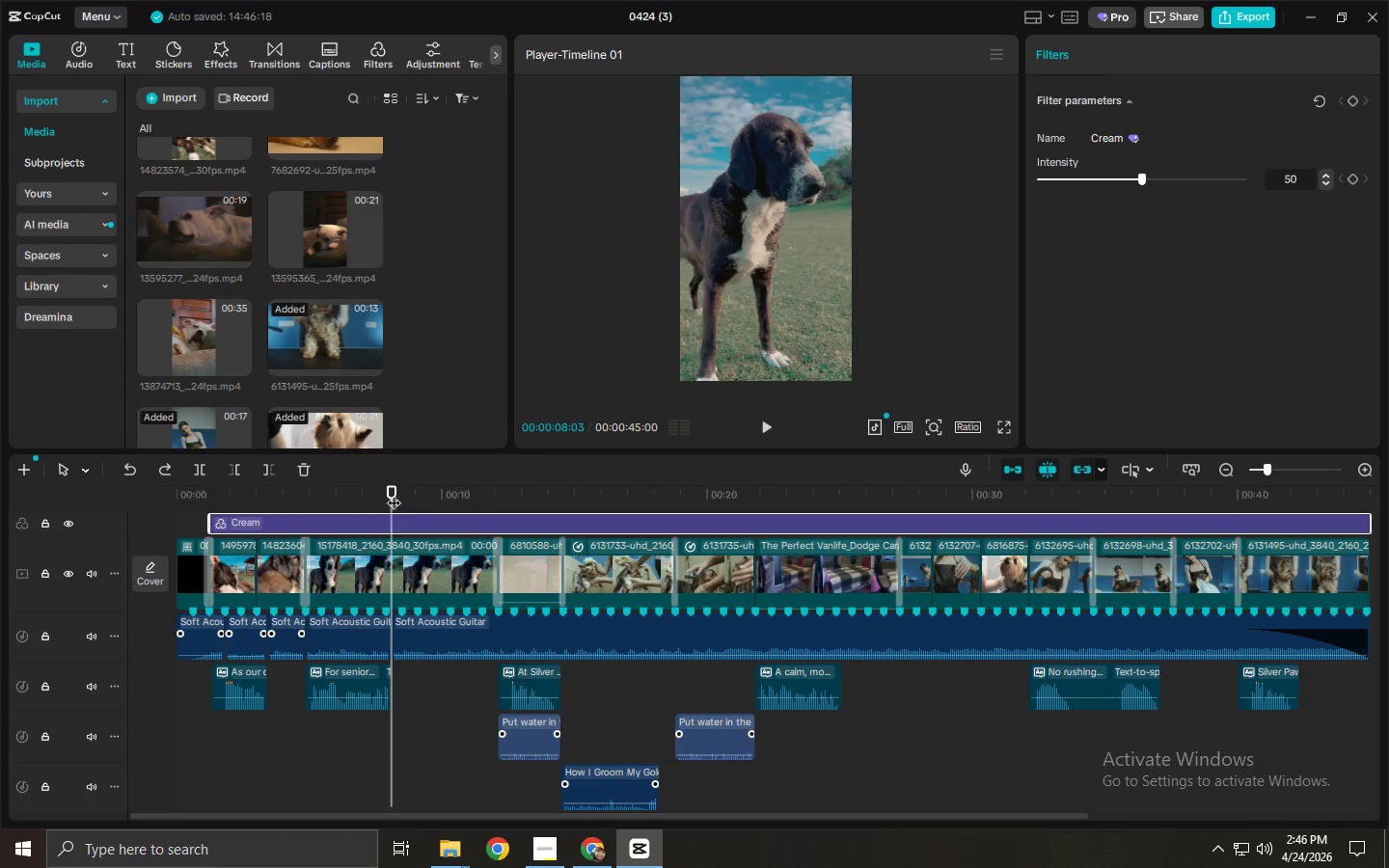 
left_click_drag(start_coordinate=[394, 492], to_coordinate=[503, 521])
 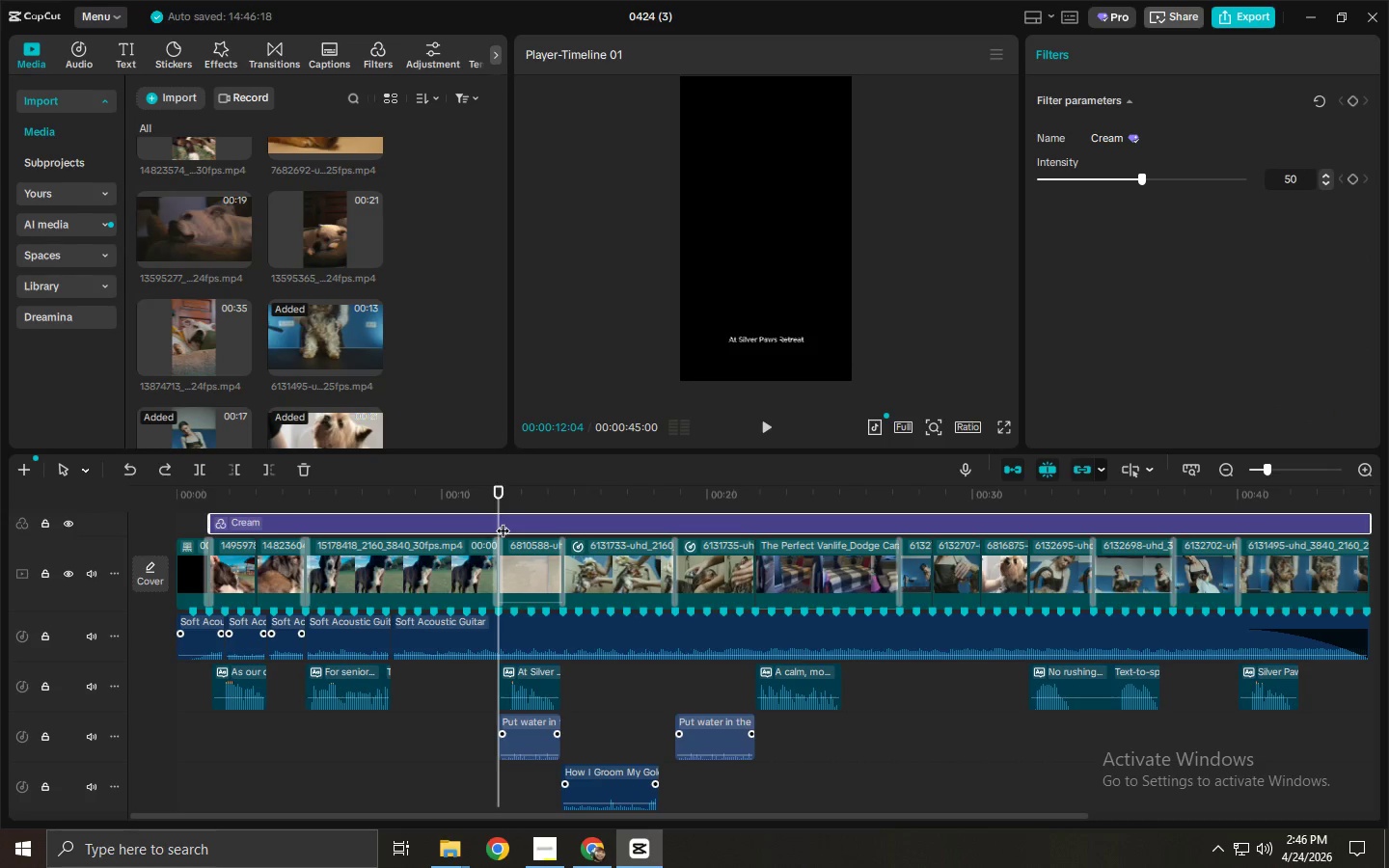 
key(Control+B)
 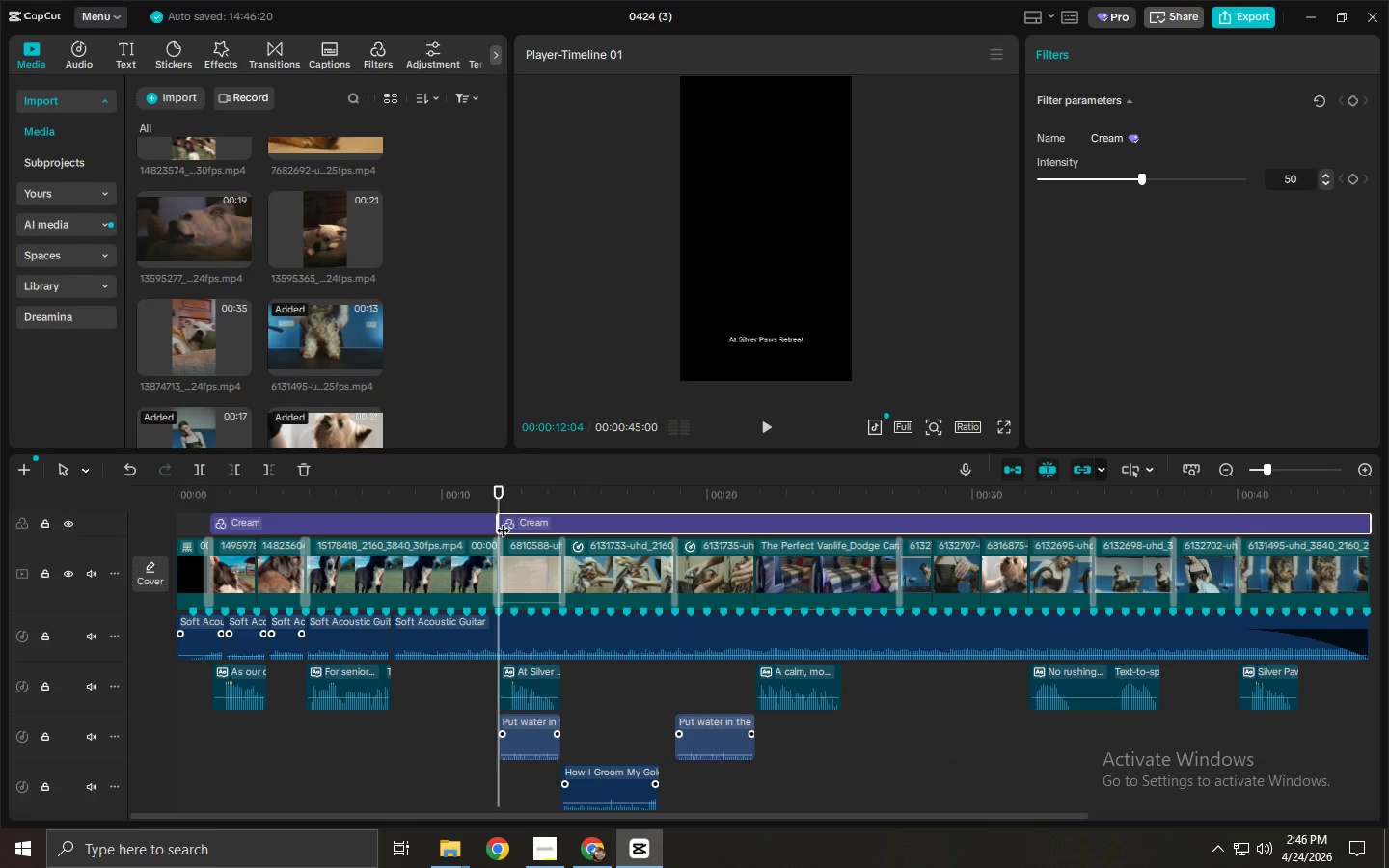 
key(Control+ControlLeft)
 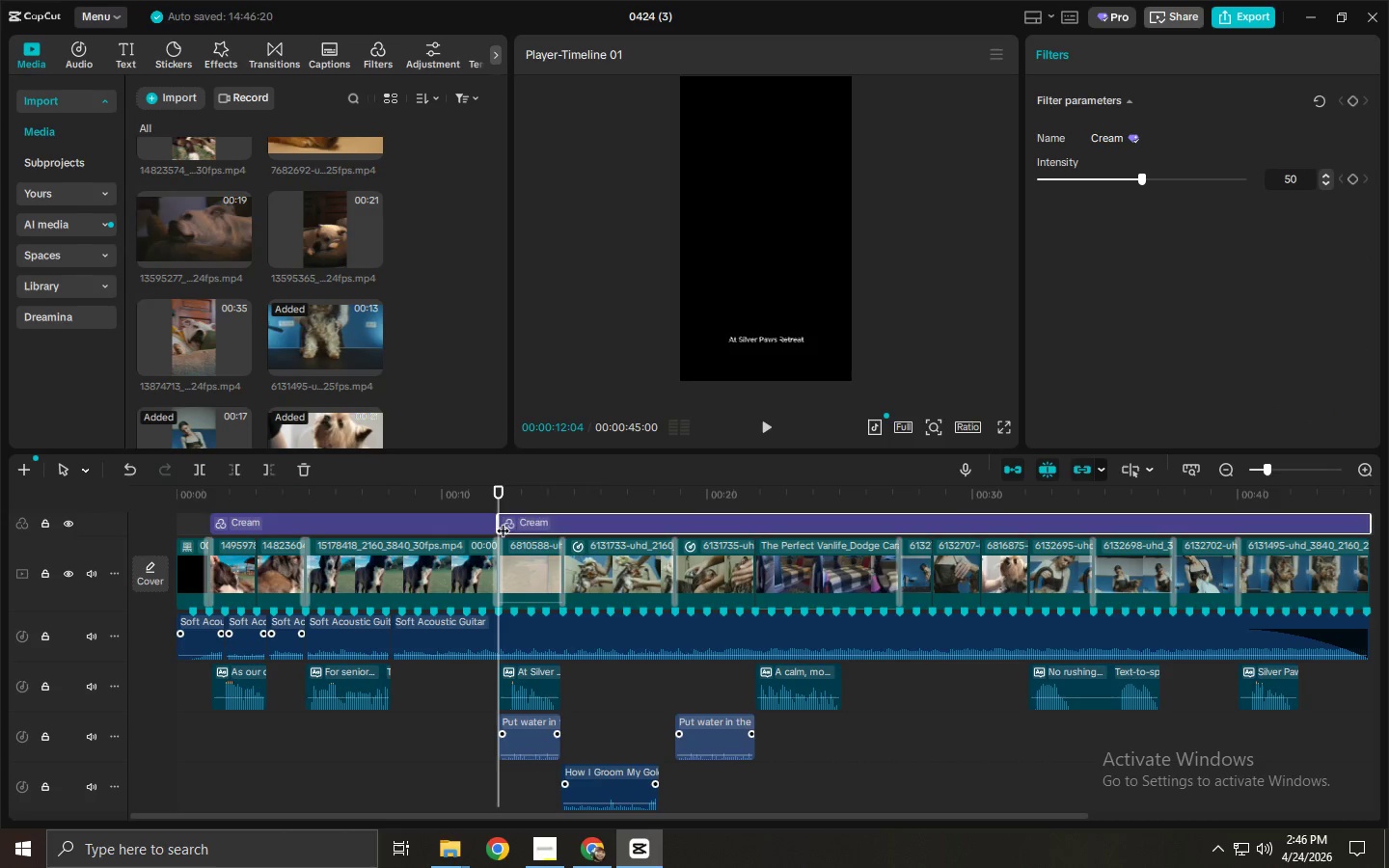 
key(Control+Z)
 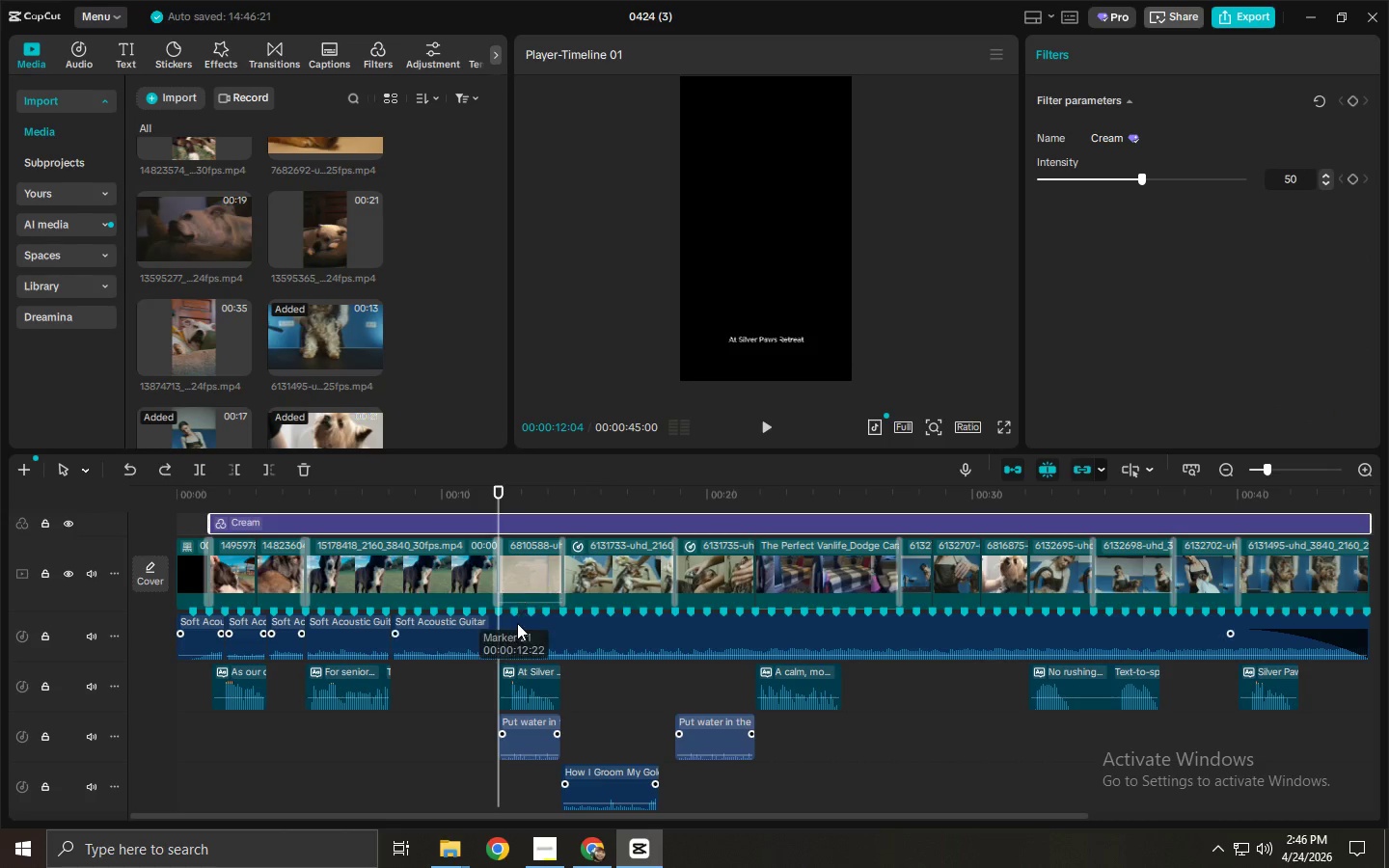 
left_click([517, 624])
 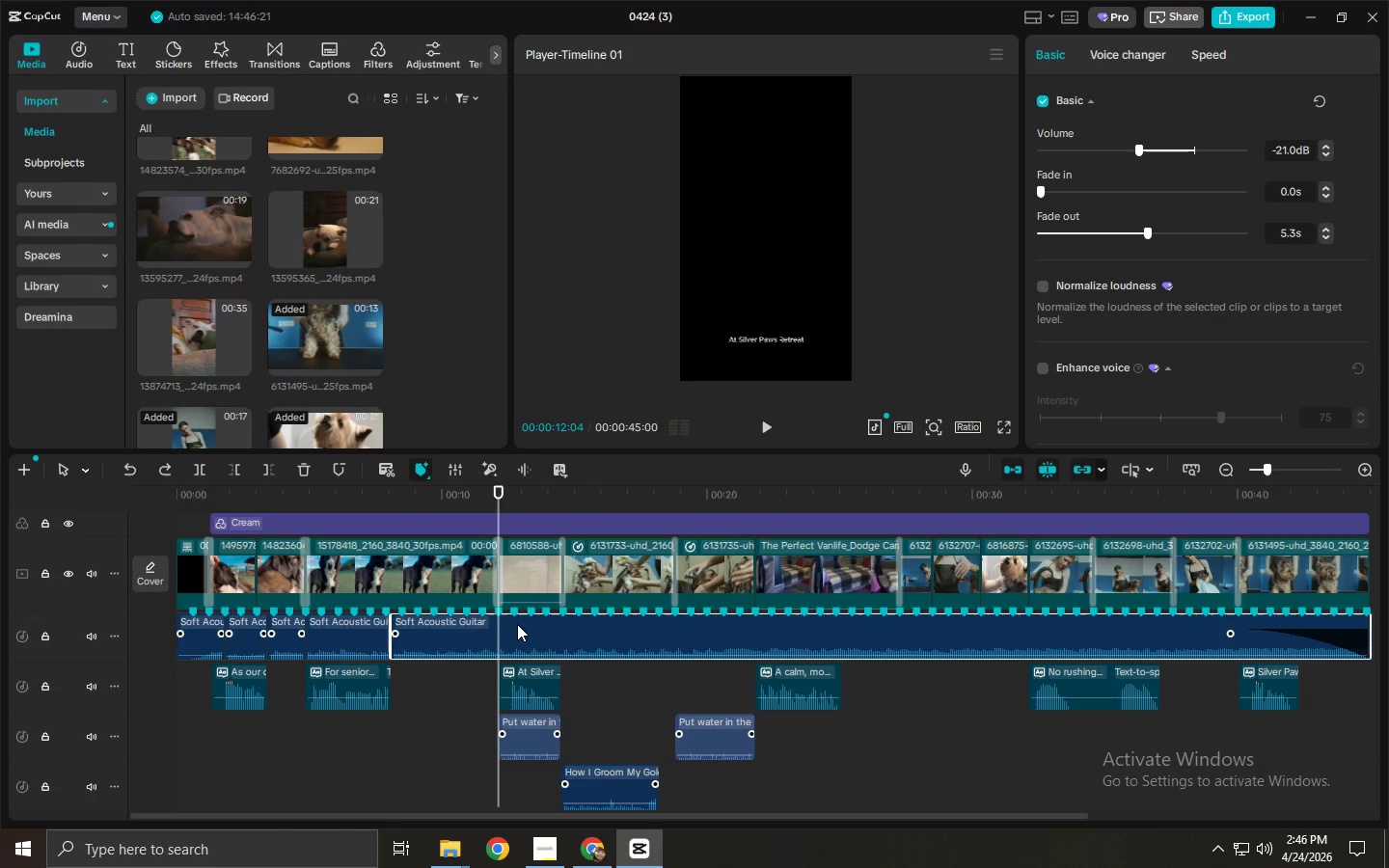 
key(Control+ControlLeft)
 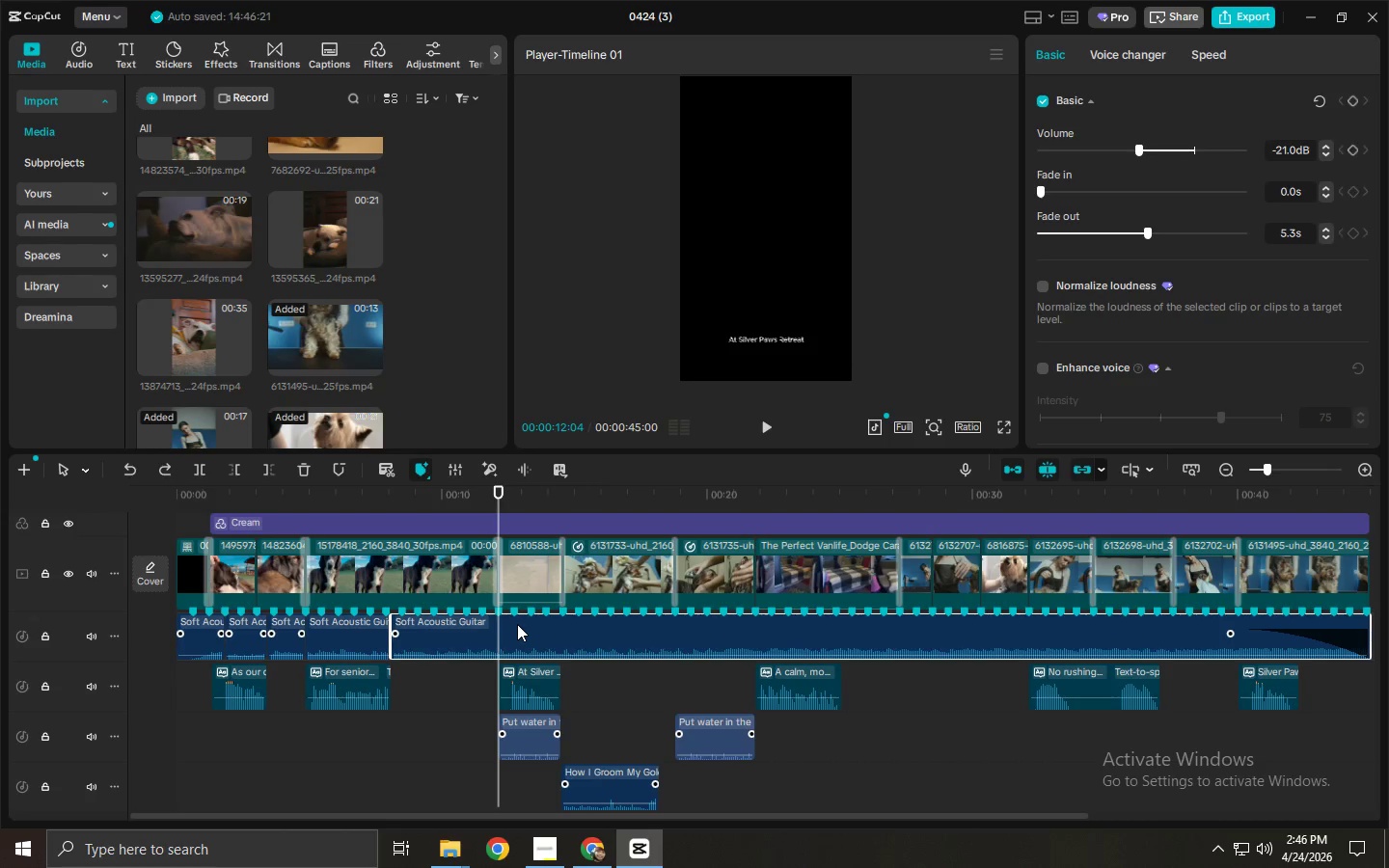 
key(Control+B)
 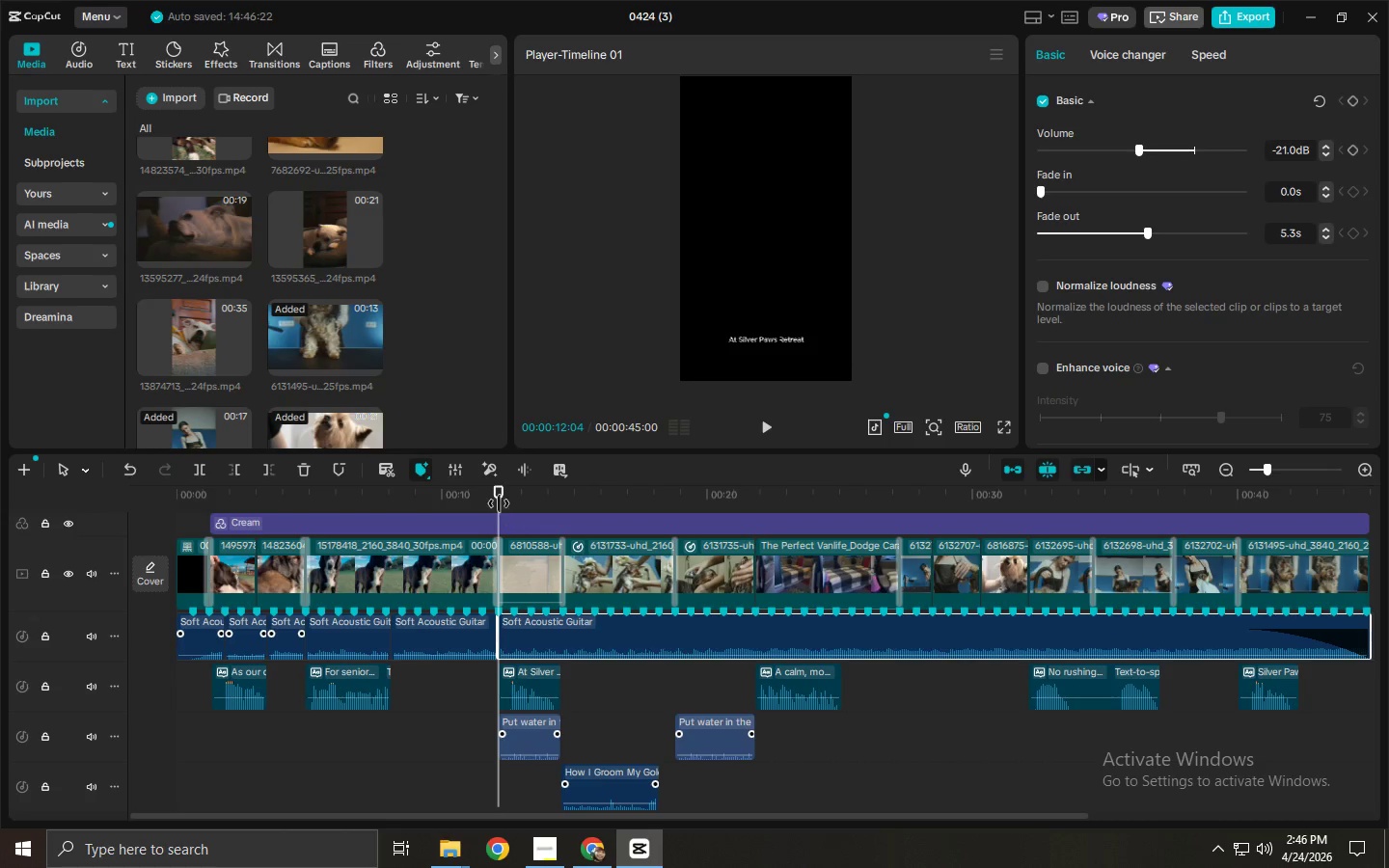 
left_click_drag(start_coordinate=[497, 497], to_coordinate=[561, 511])
 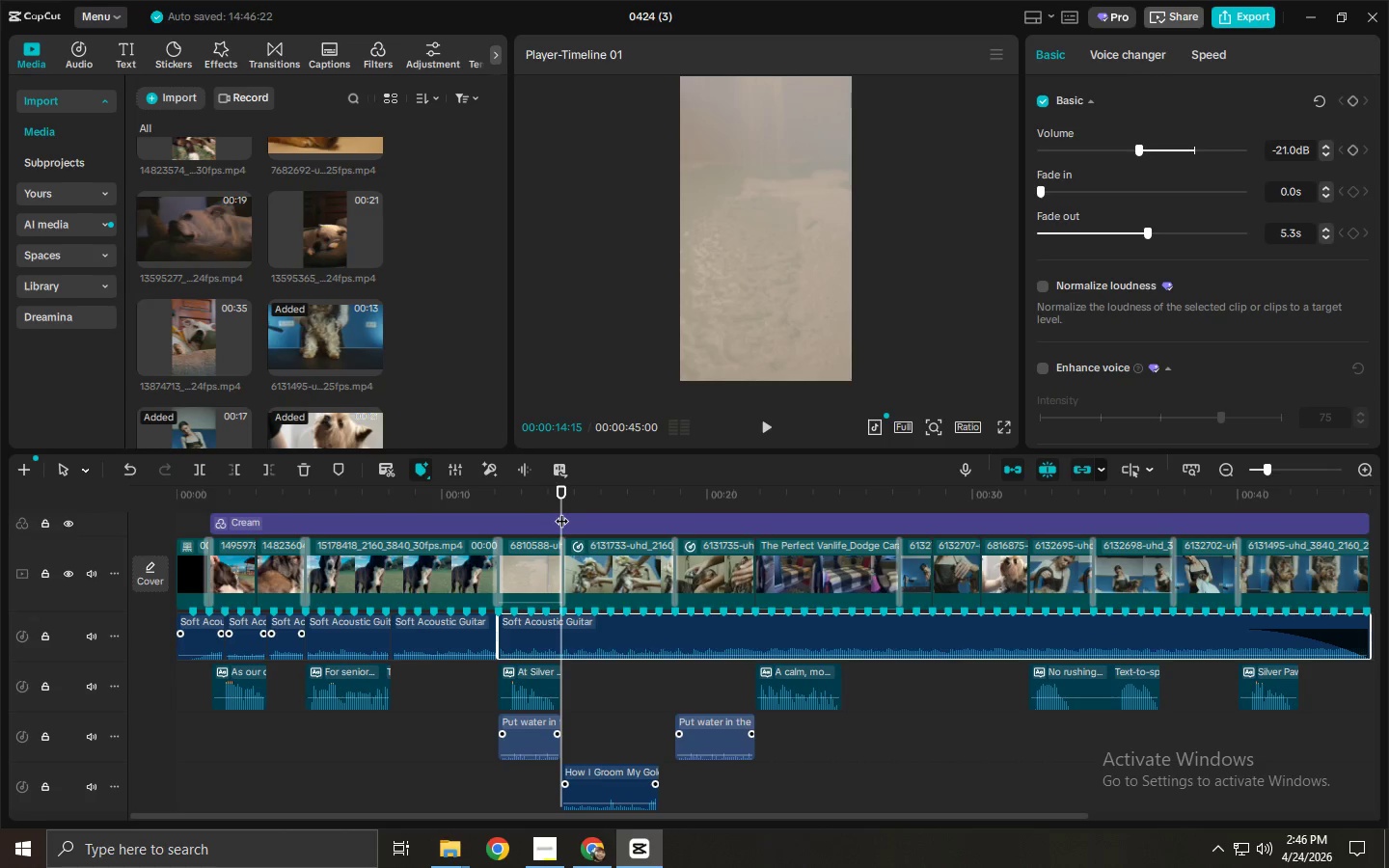 
key(Control+ControlLeft)
 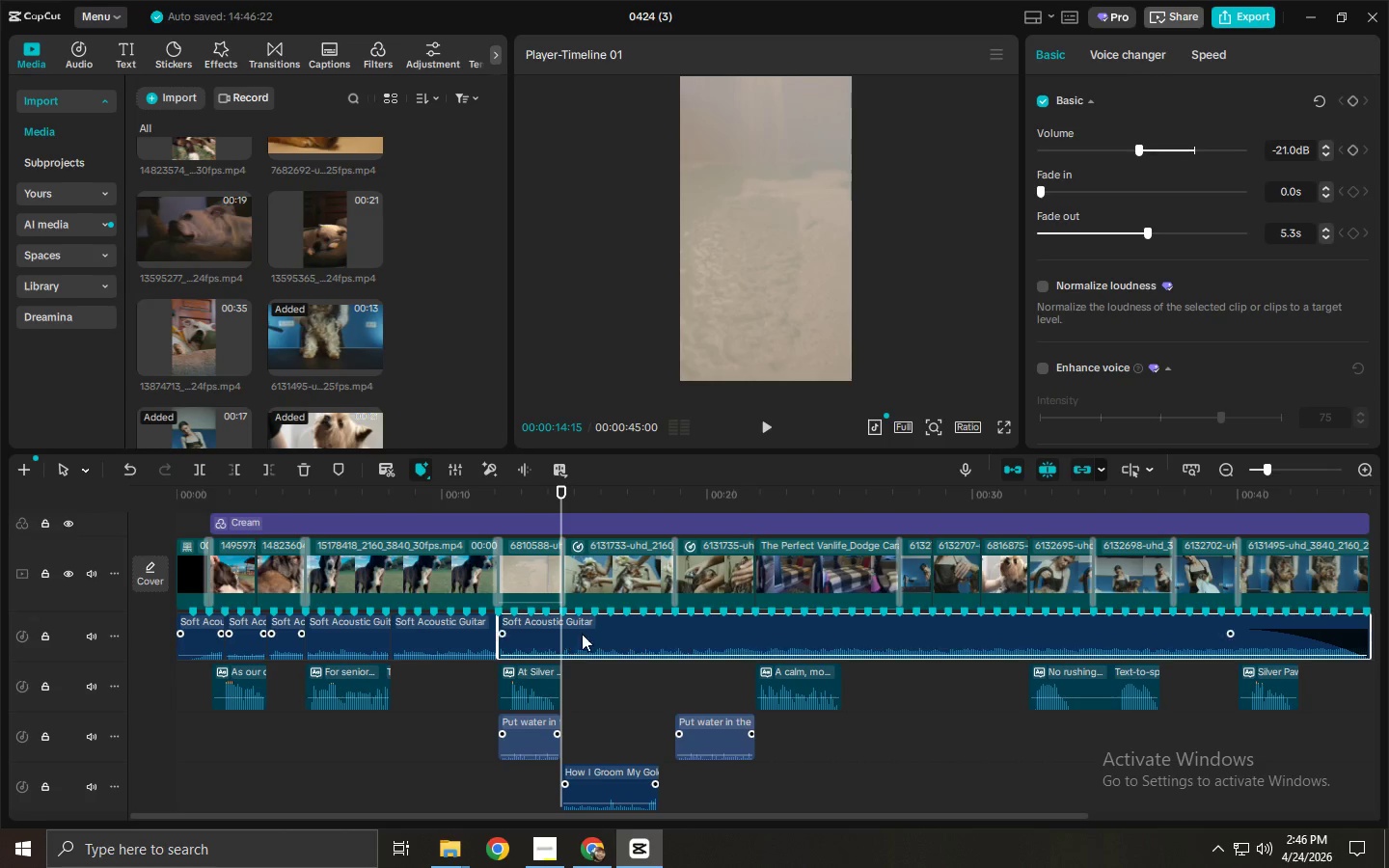 
key(Control+ControlLeft)
 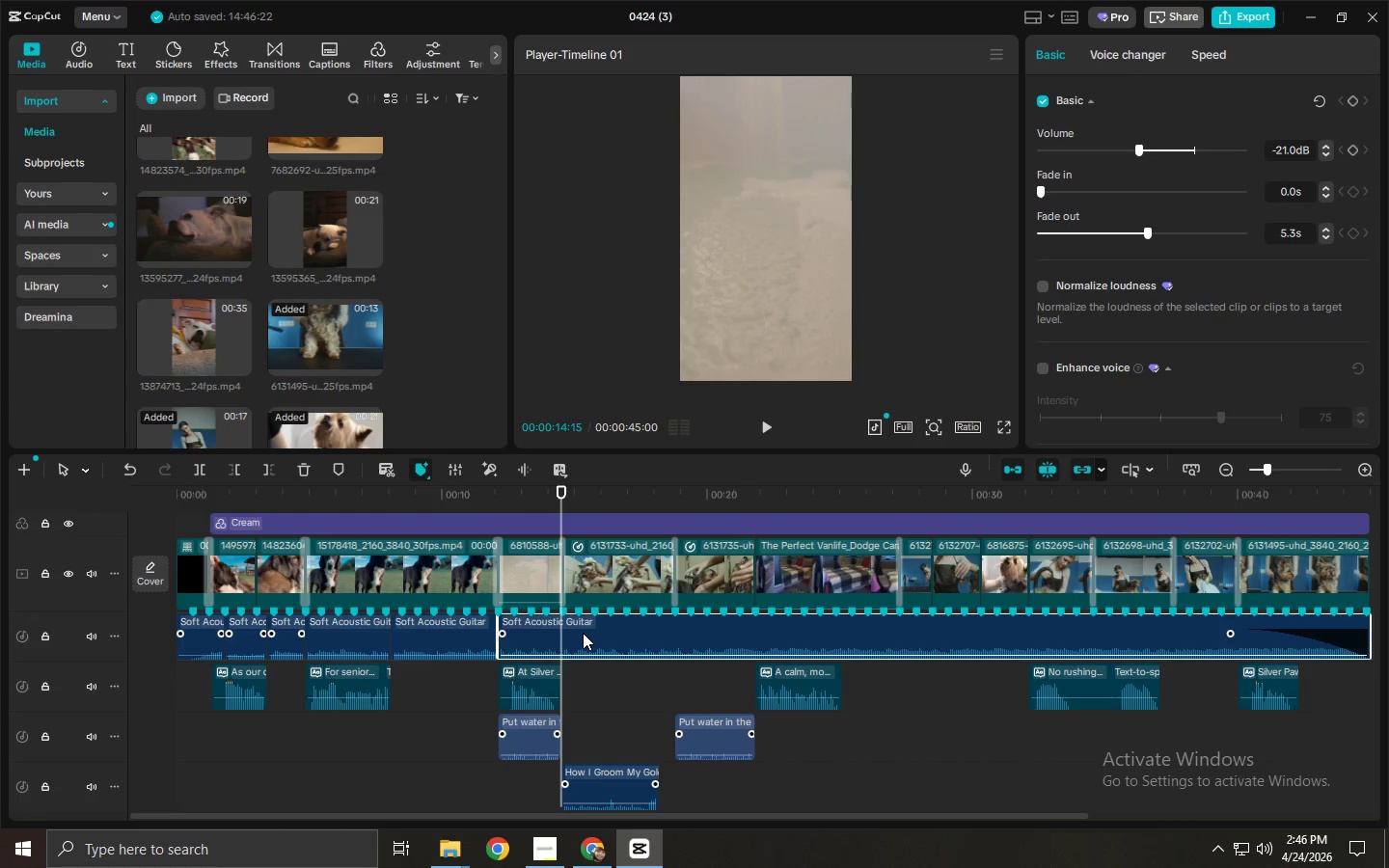 
key(Control+B)
 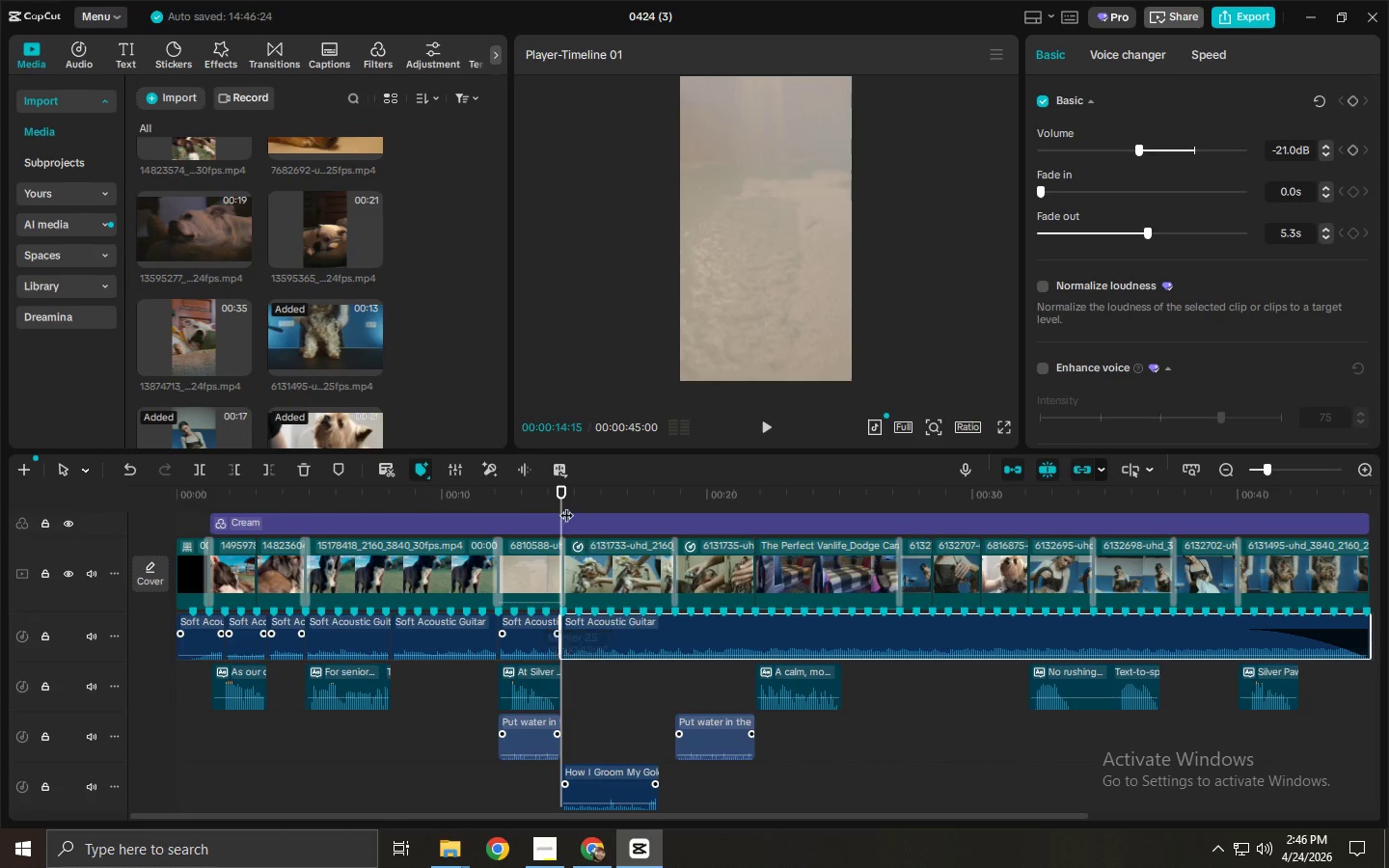 
left_click_drag(start_coordinate=[562, 500], to_coordinate=[757, 531])
 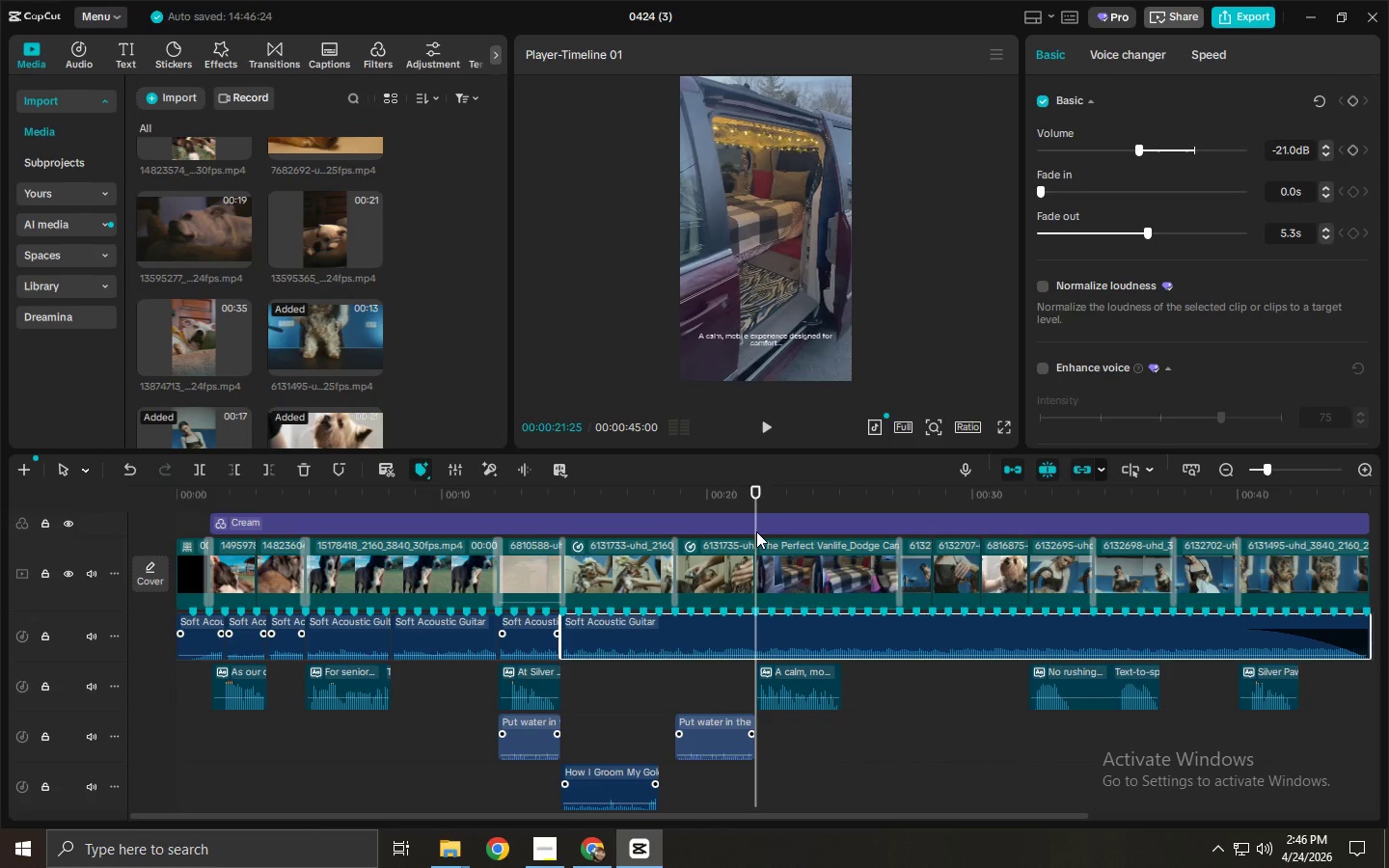 
key(Control+ControlLeft)
 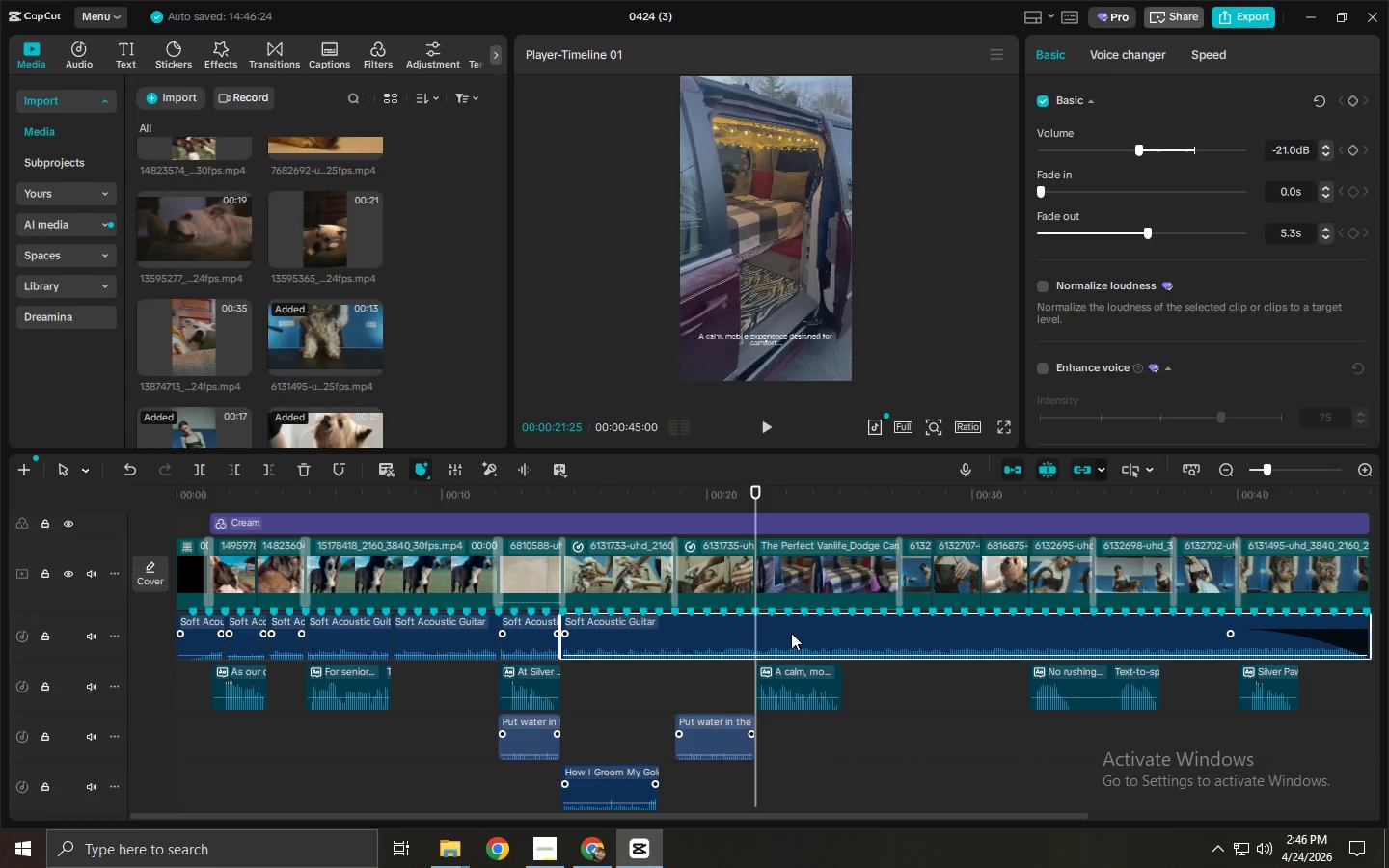 
key(Control+ControlLeft)
 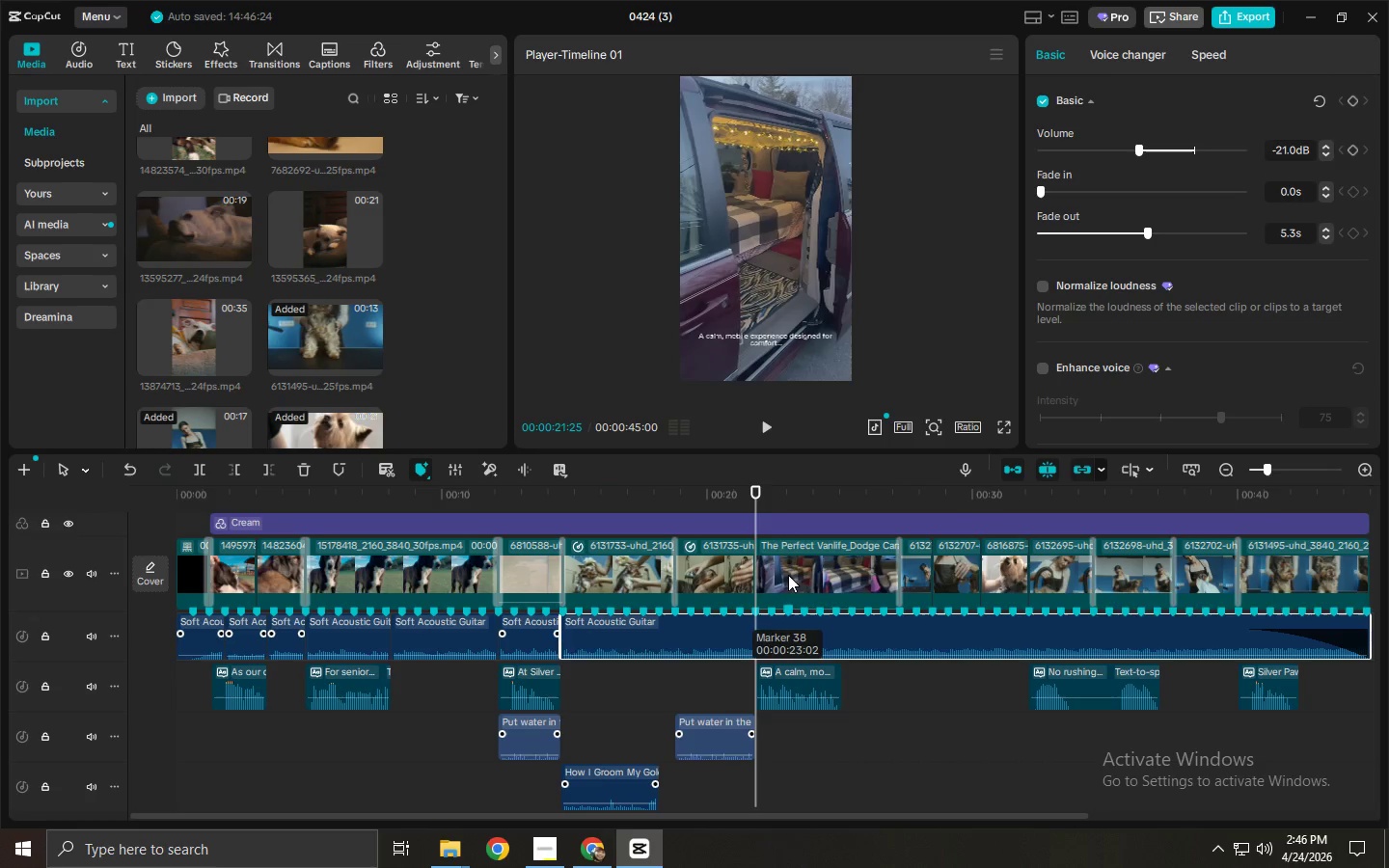 
key(Control+B)
 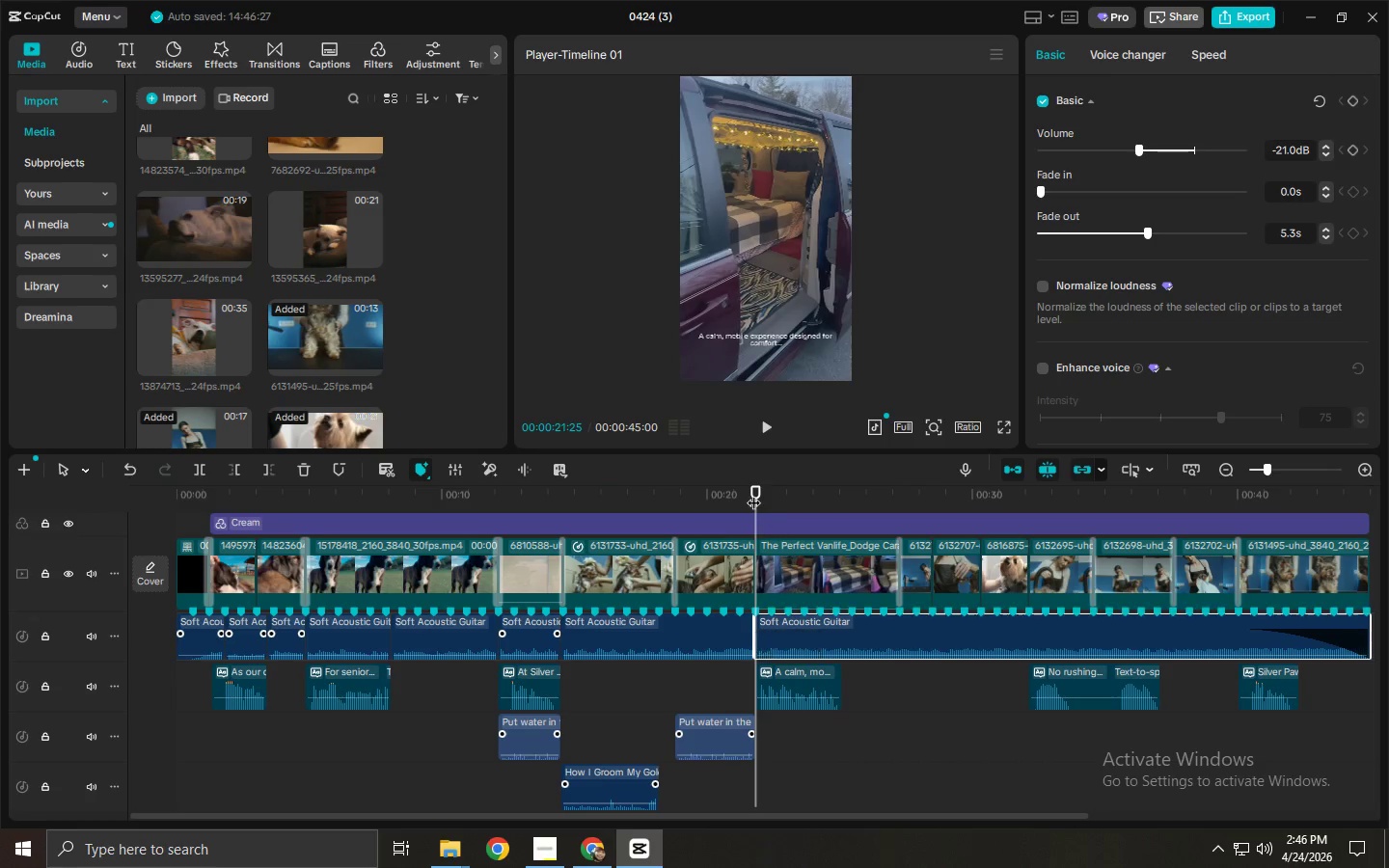 
left_click_drag(start_coordinate=[753, 493], to_coordinate=[844, 510])
 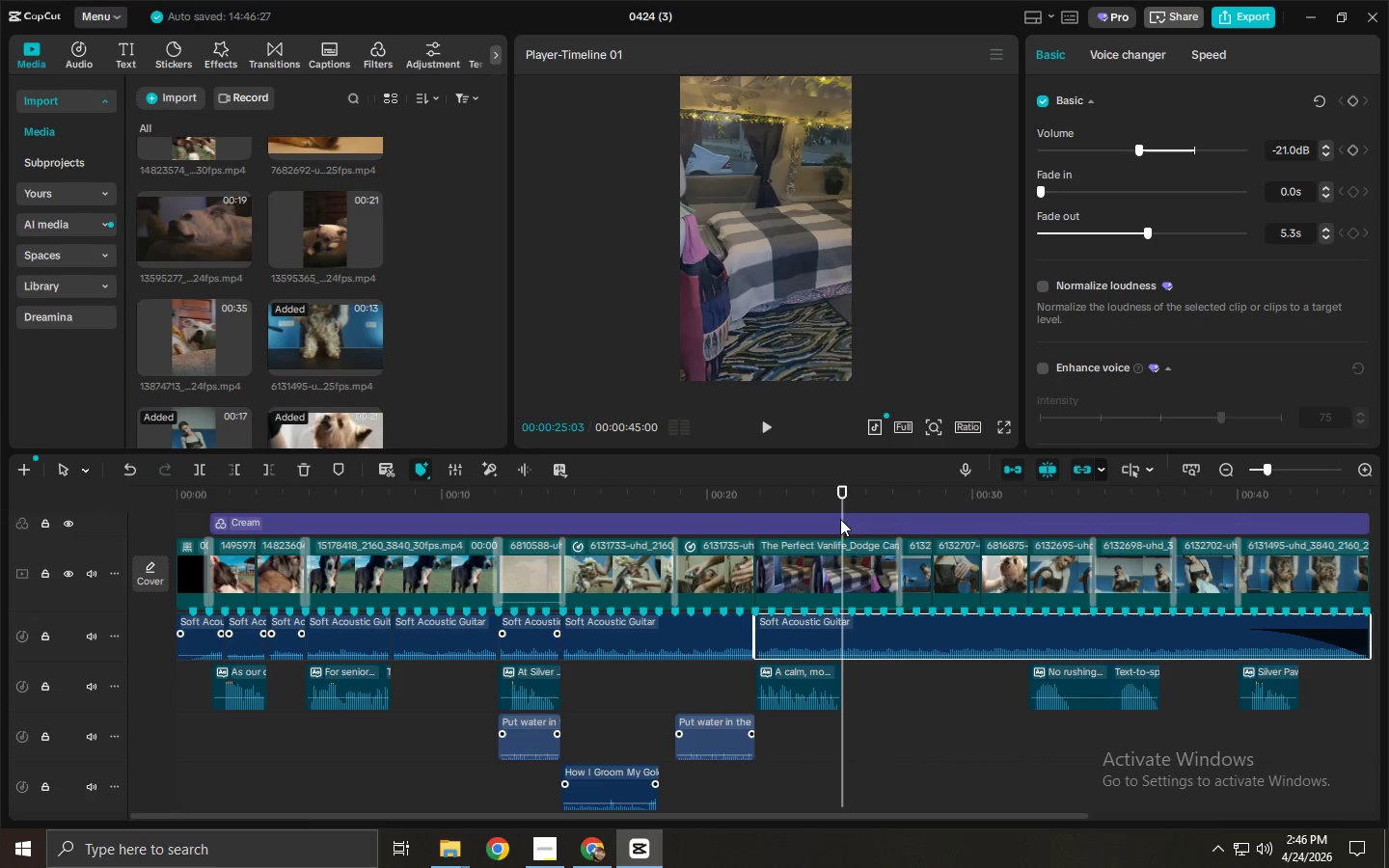 
key(Control+ControlLeft)
 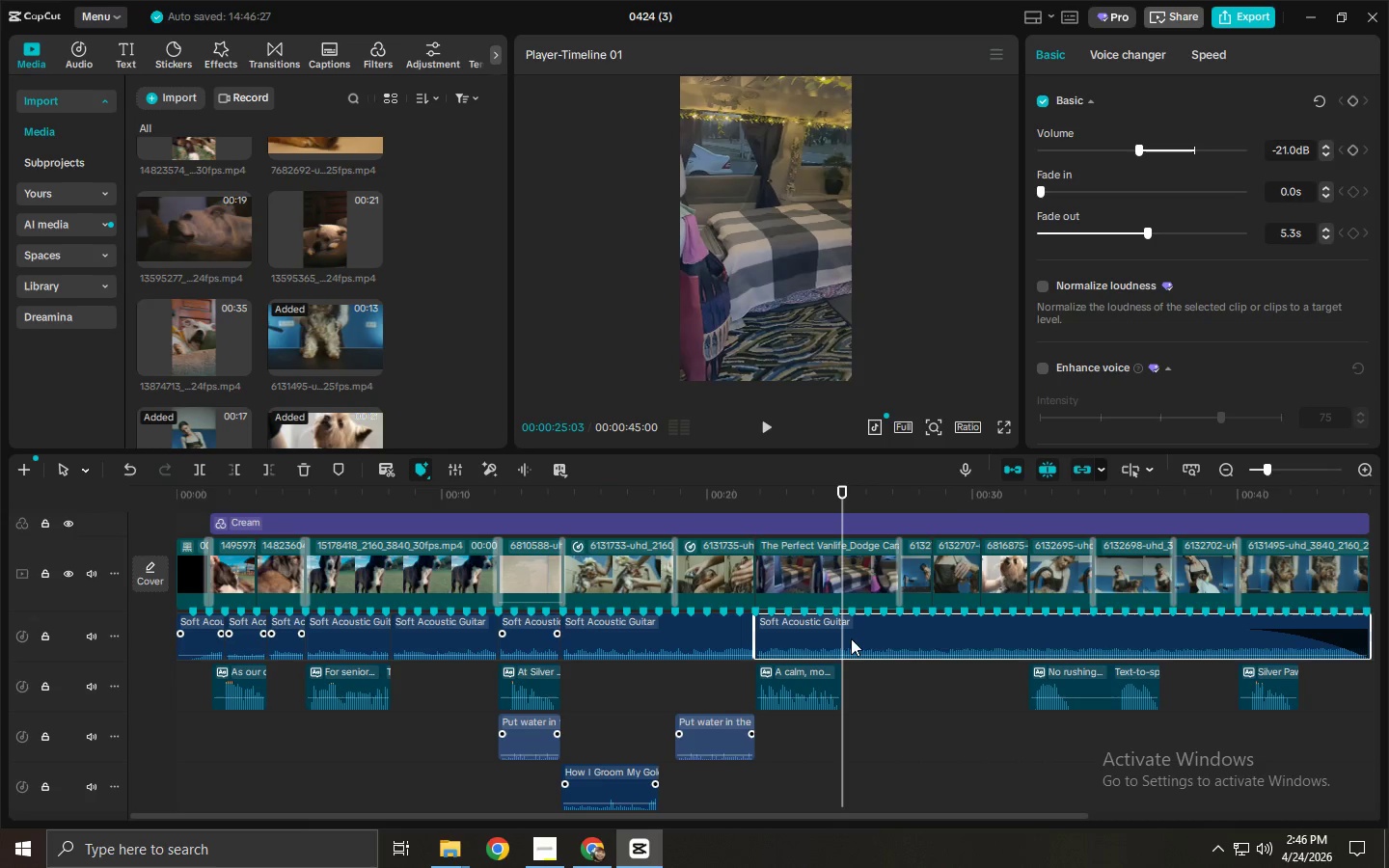 
left_click([866, 641])
 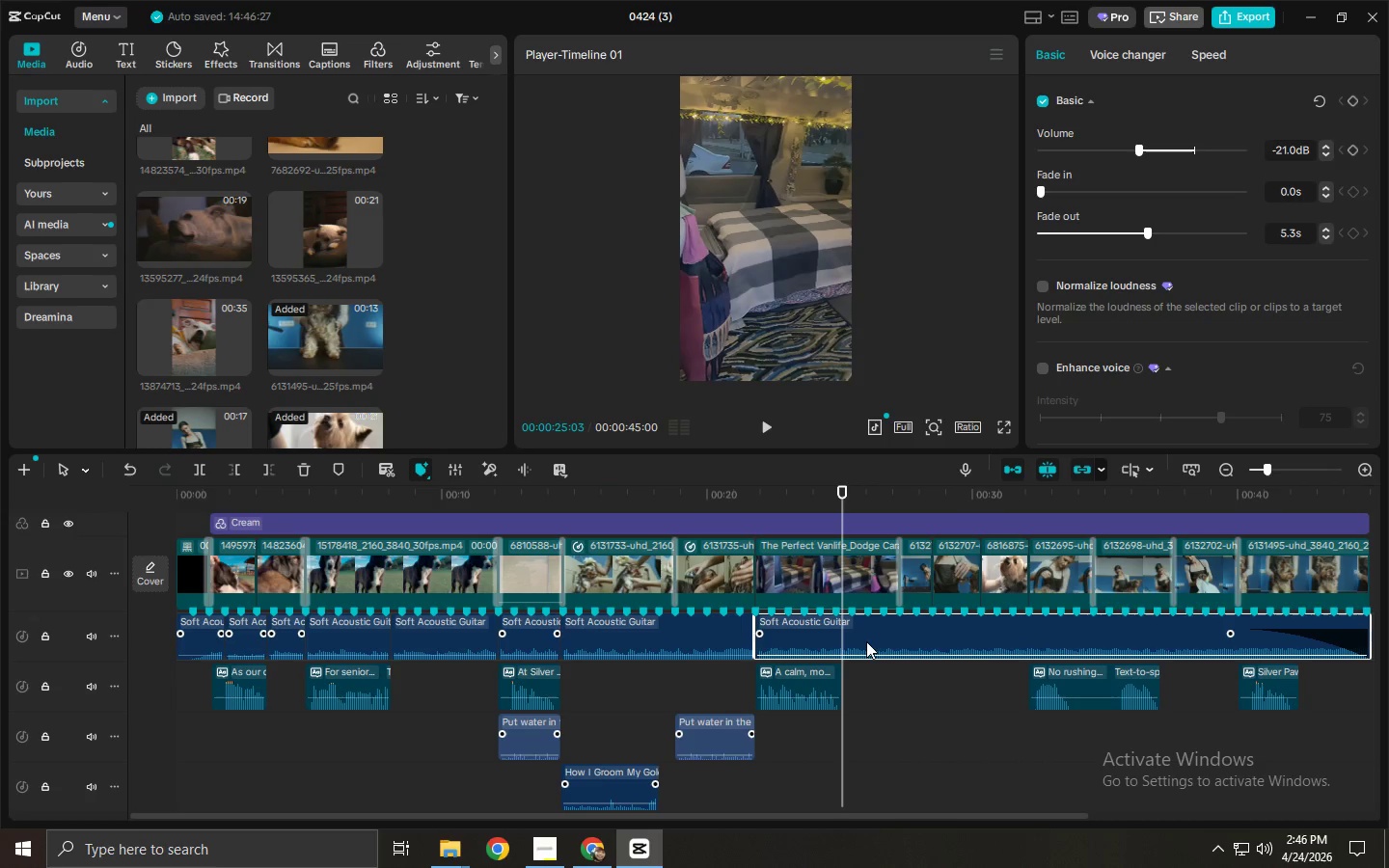 
key(Control+ControlLeft)
 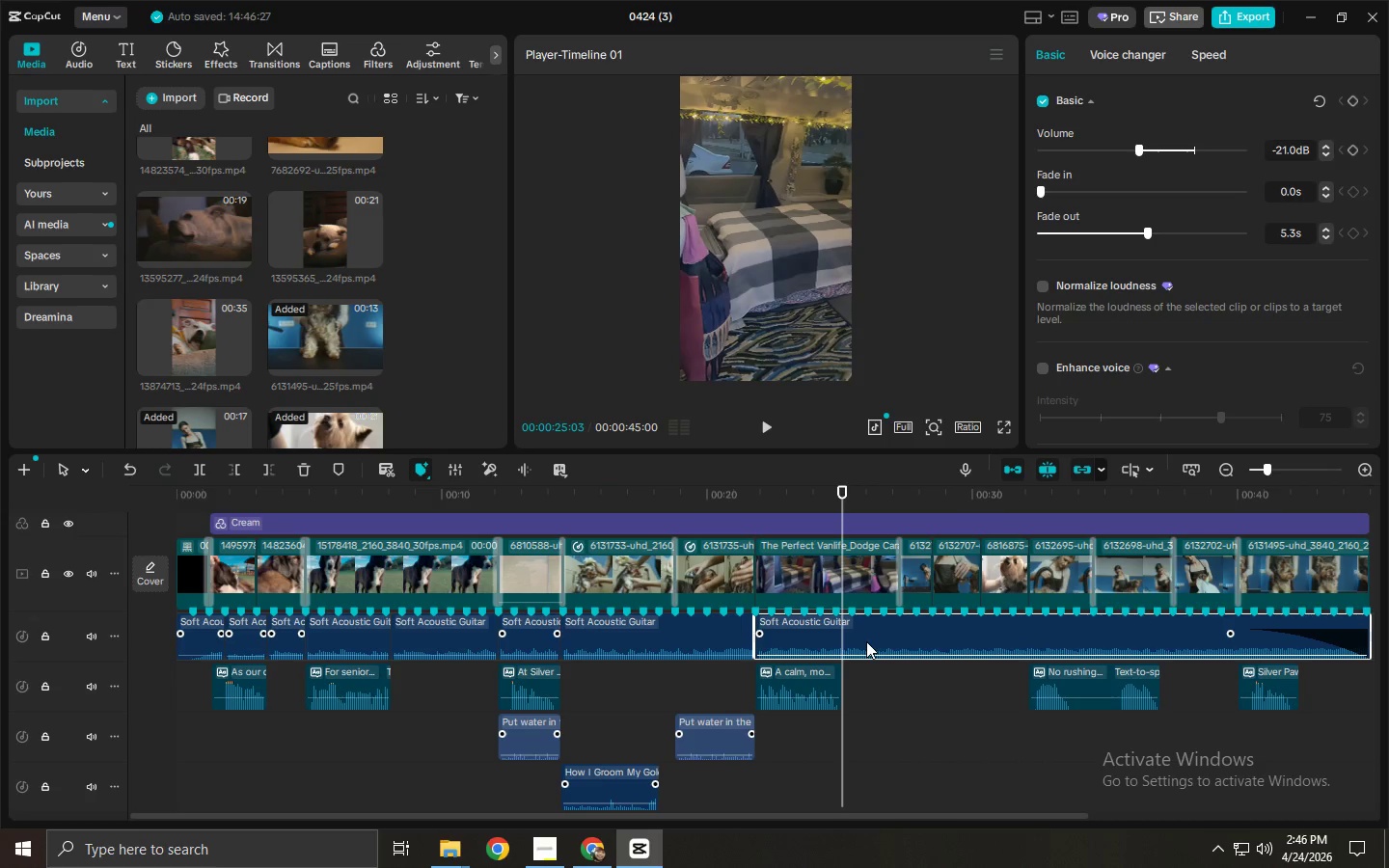 
key(Control+B)
 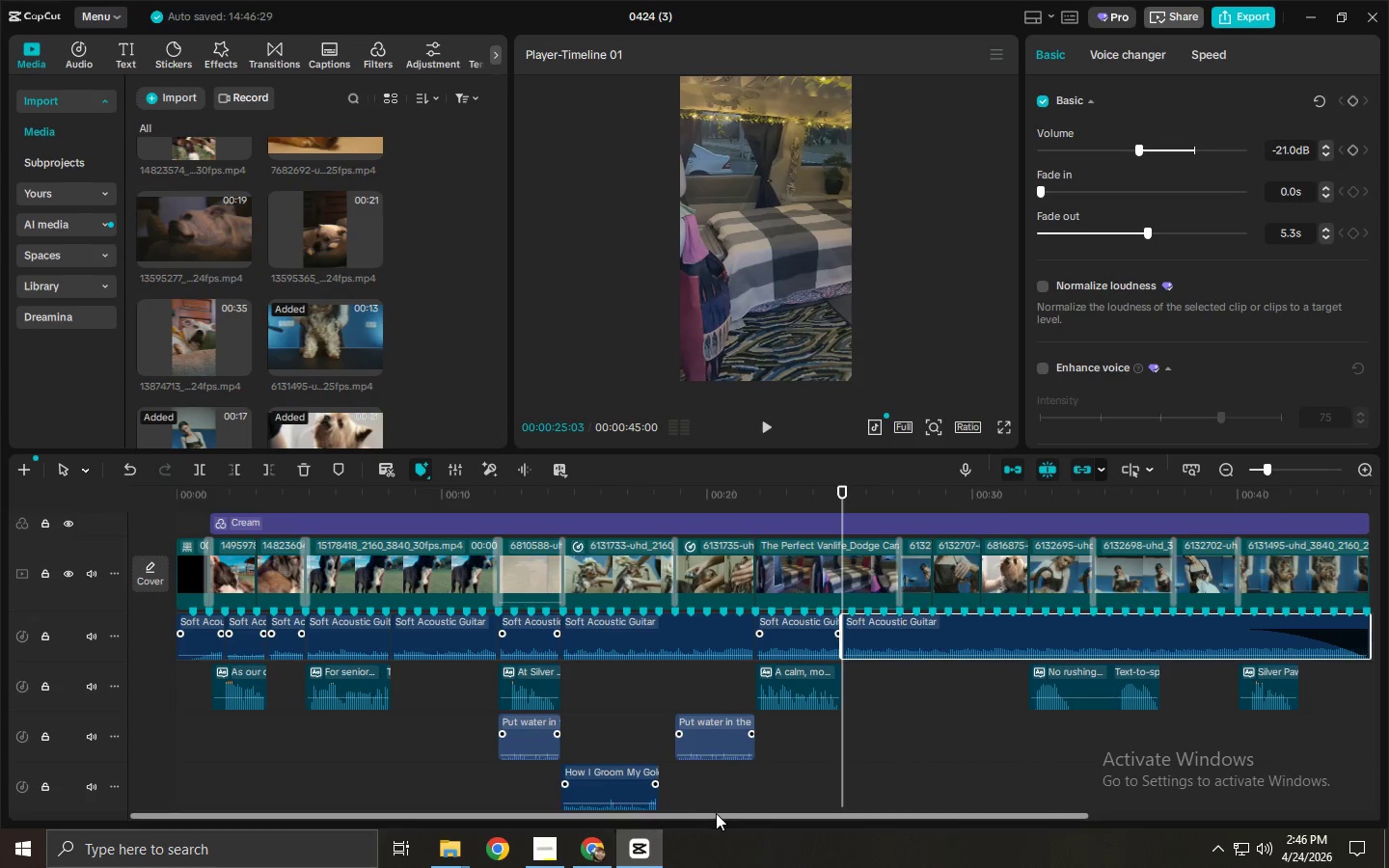 
left_click_drag(start_coordinate=[719, 818], to_coordinate=[828, 812])
 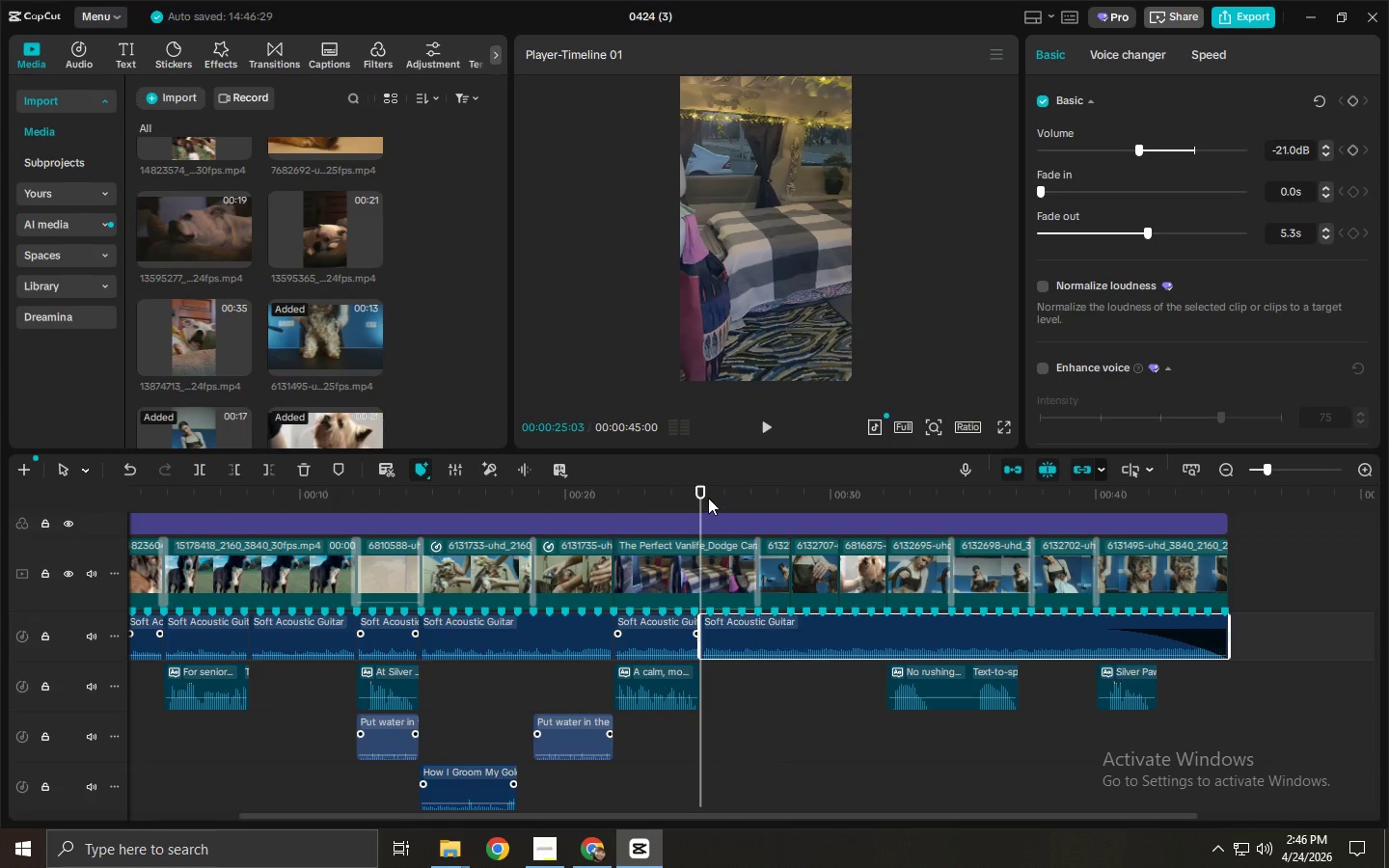 
left_click_drag(start_coordinate=[703, 496], to_coordinate=[886, 524])
 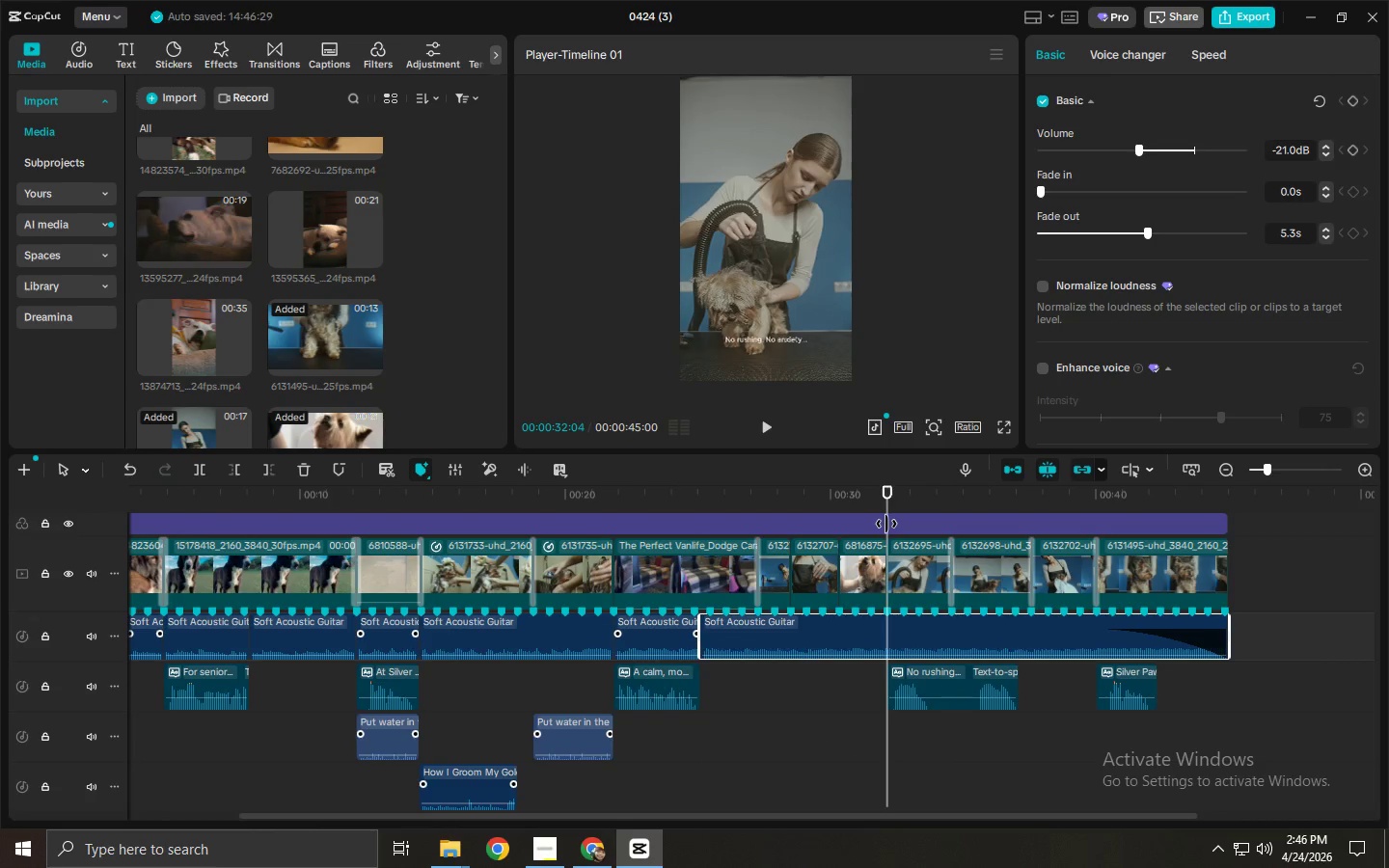 
key(Control+ControlLeft)
 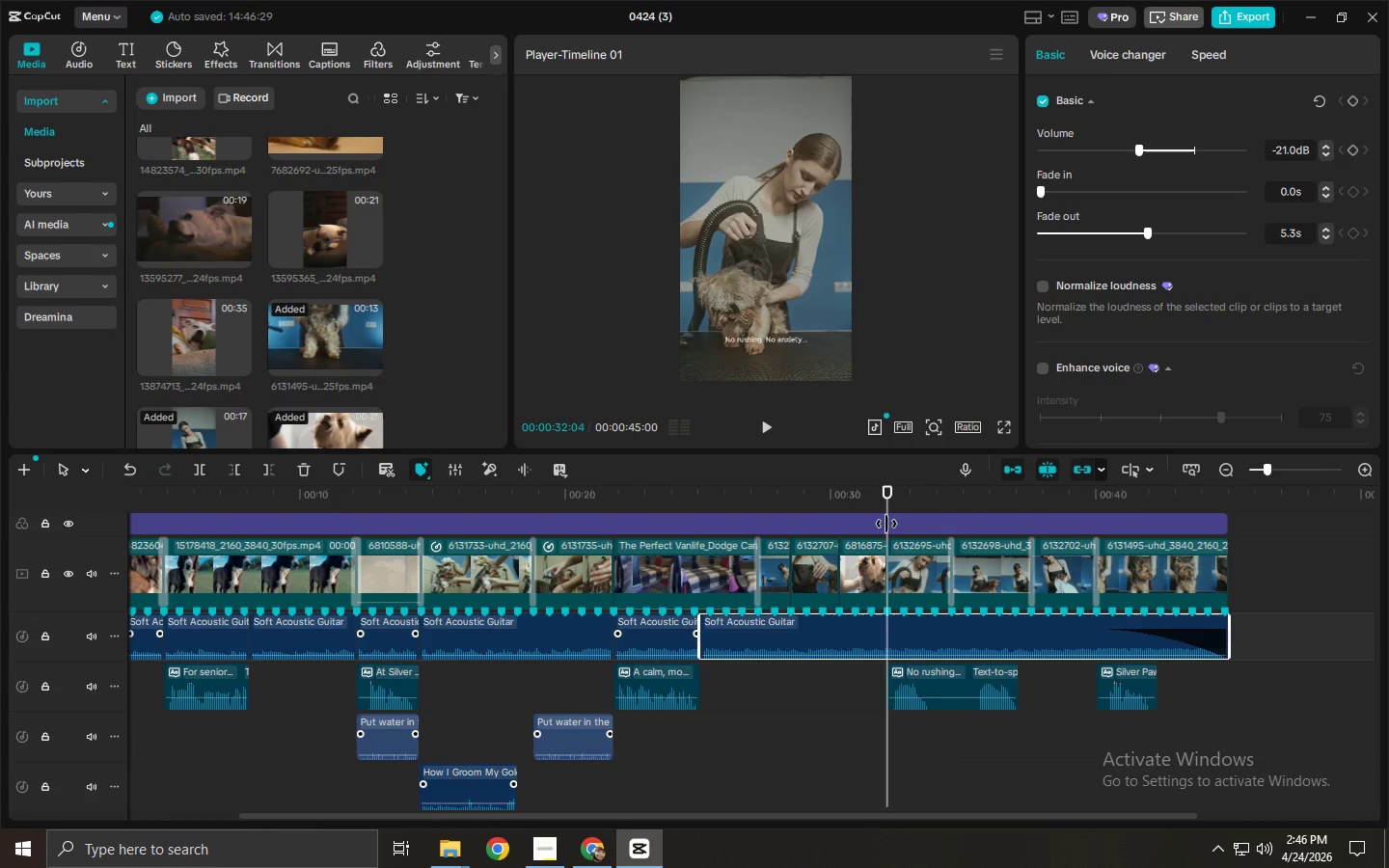 
key(Control+B)
 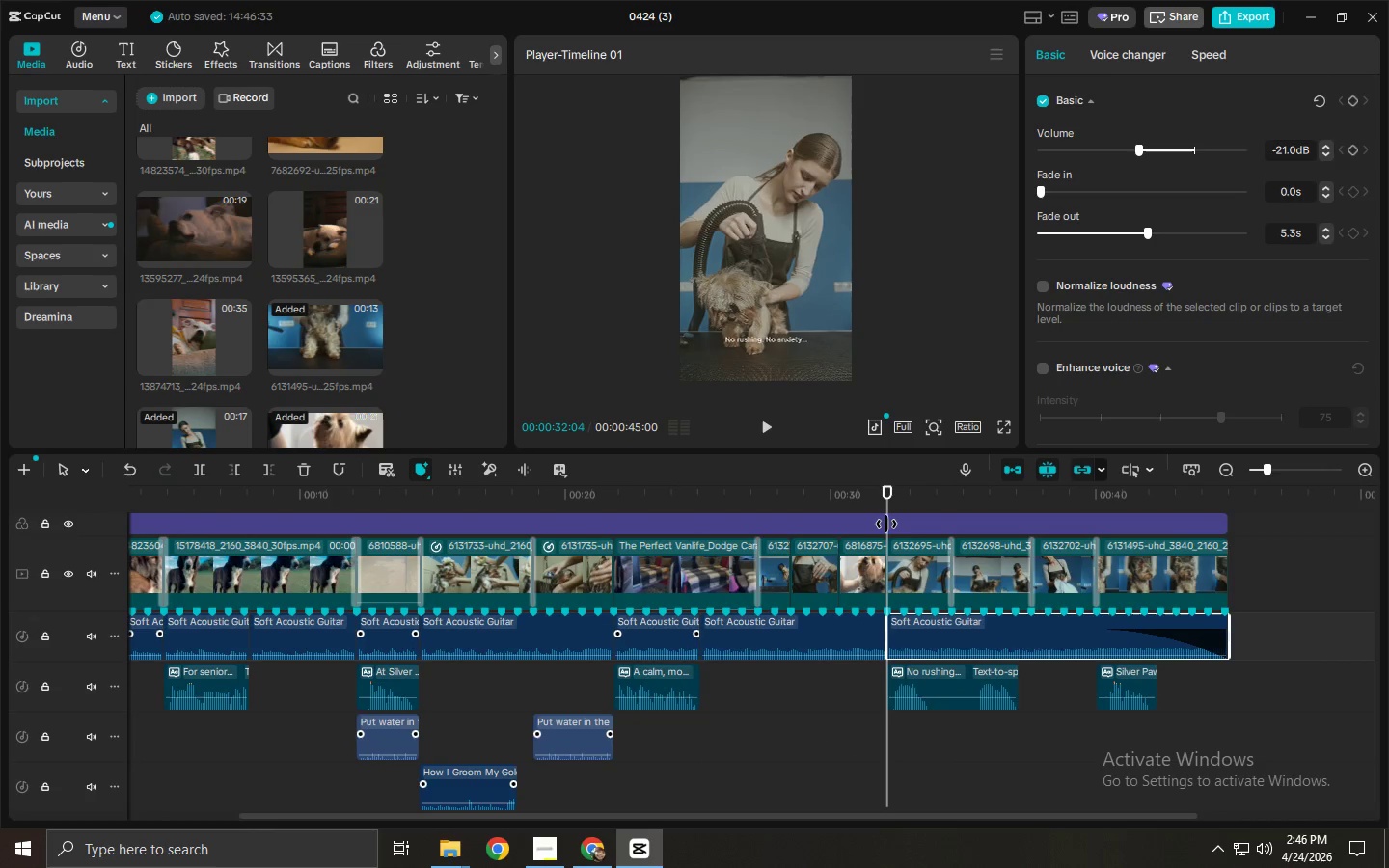 
left_click_drag(start_coordinate=[887, 524], to_coordinate=[990, 536])
 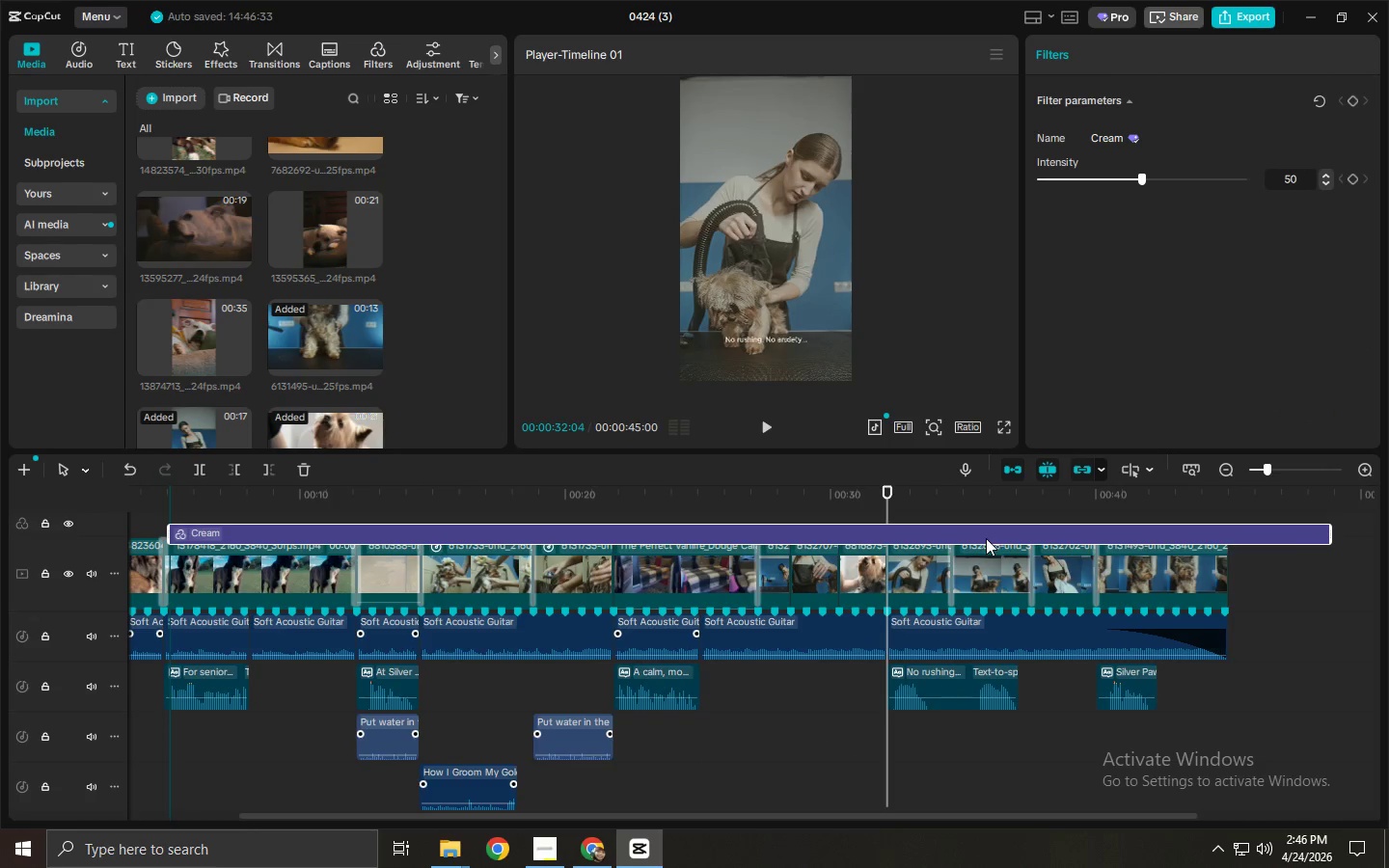 
key(Control+ControlLeft)
 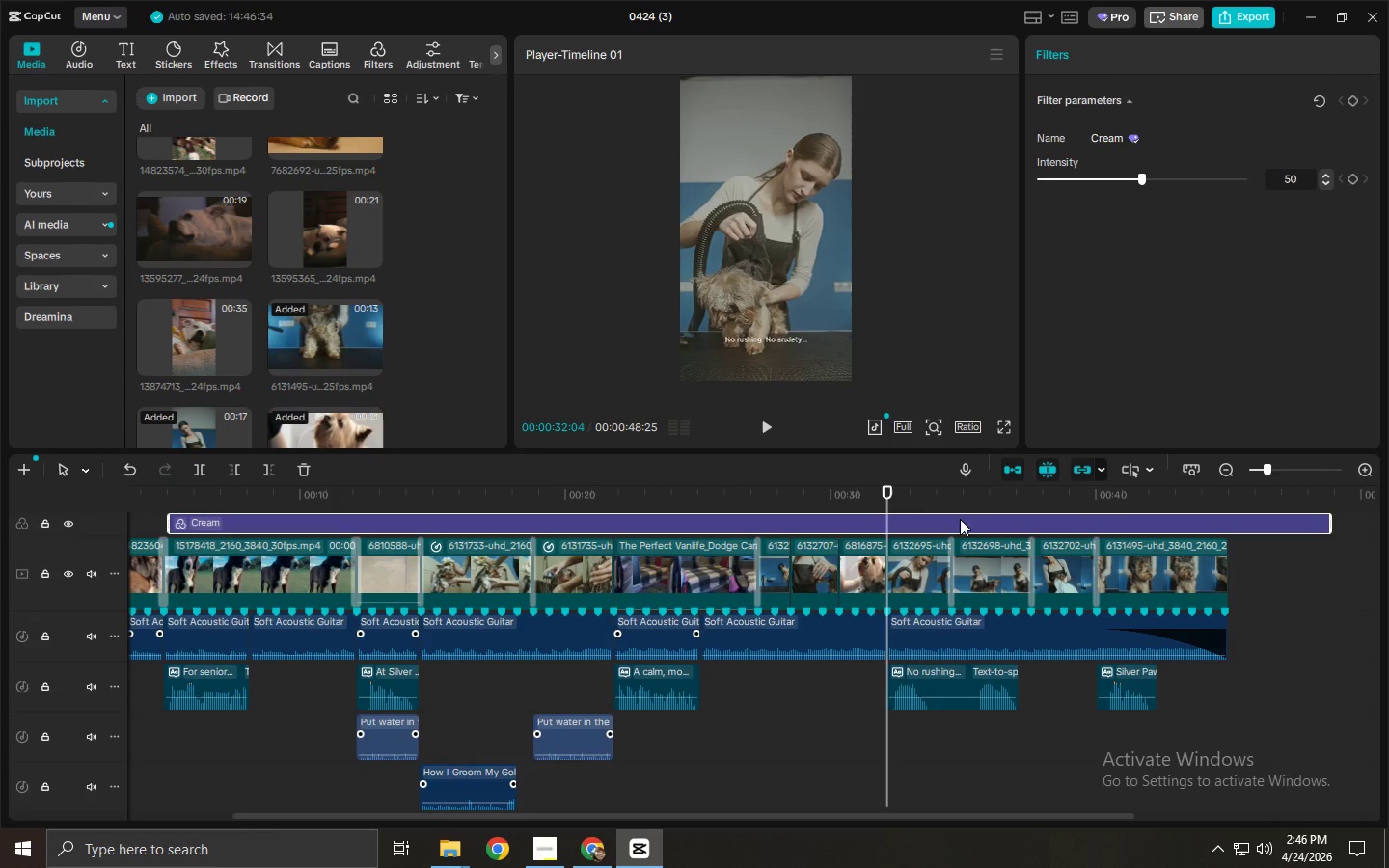 
key(Control+Z)
 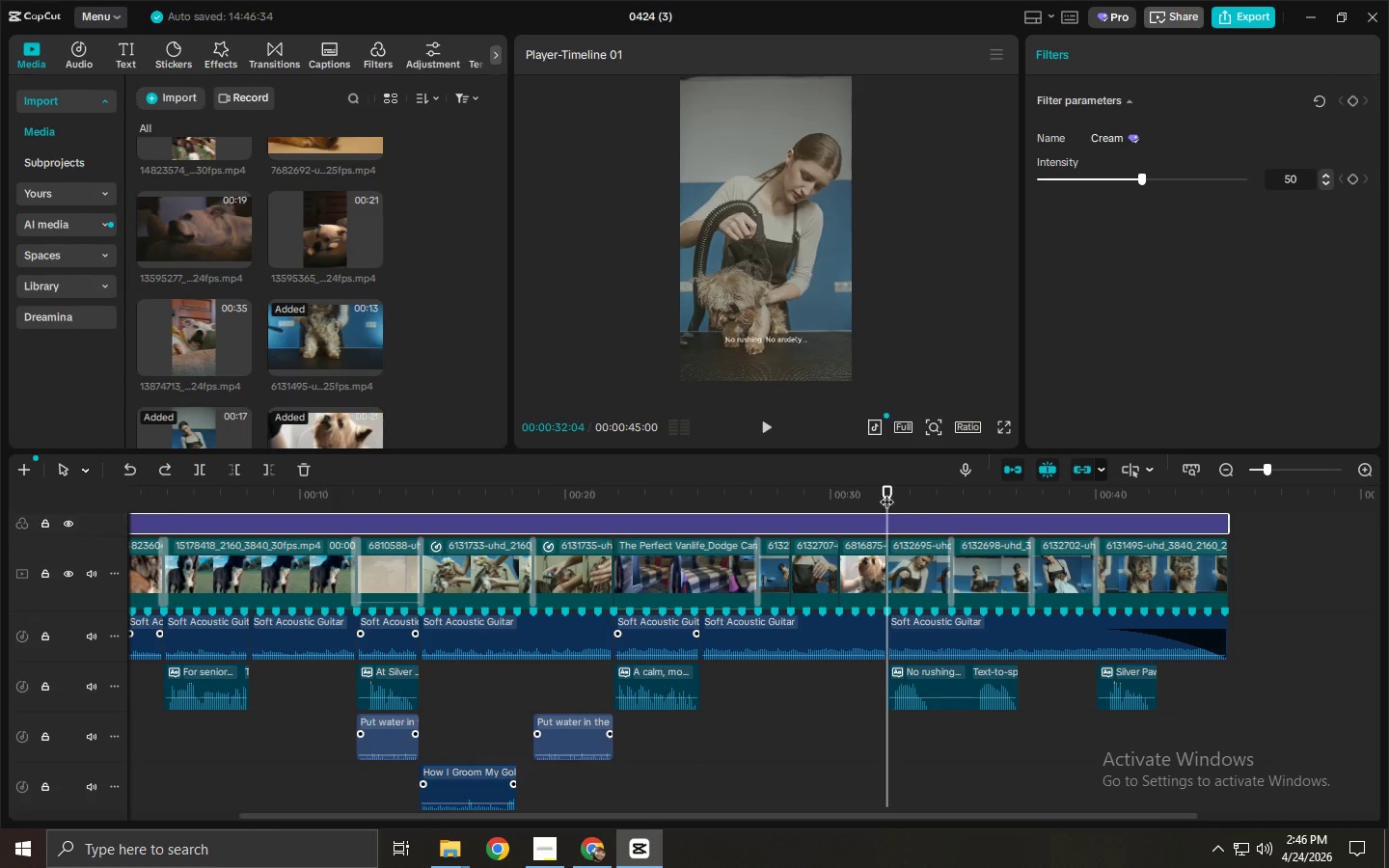 
left_click_drag(start_coordinate=[884, 491], to_coordinate=[1020, 512])
 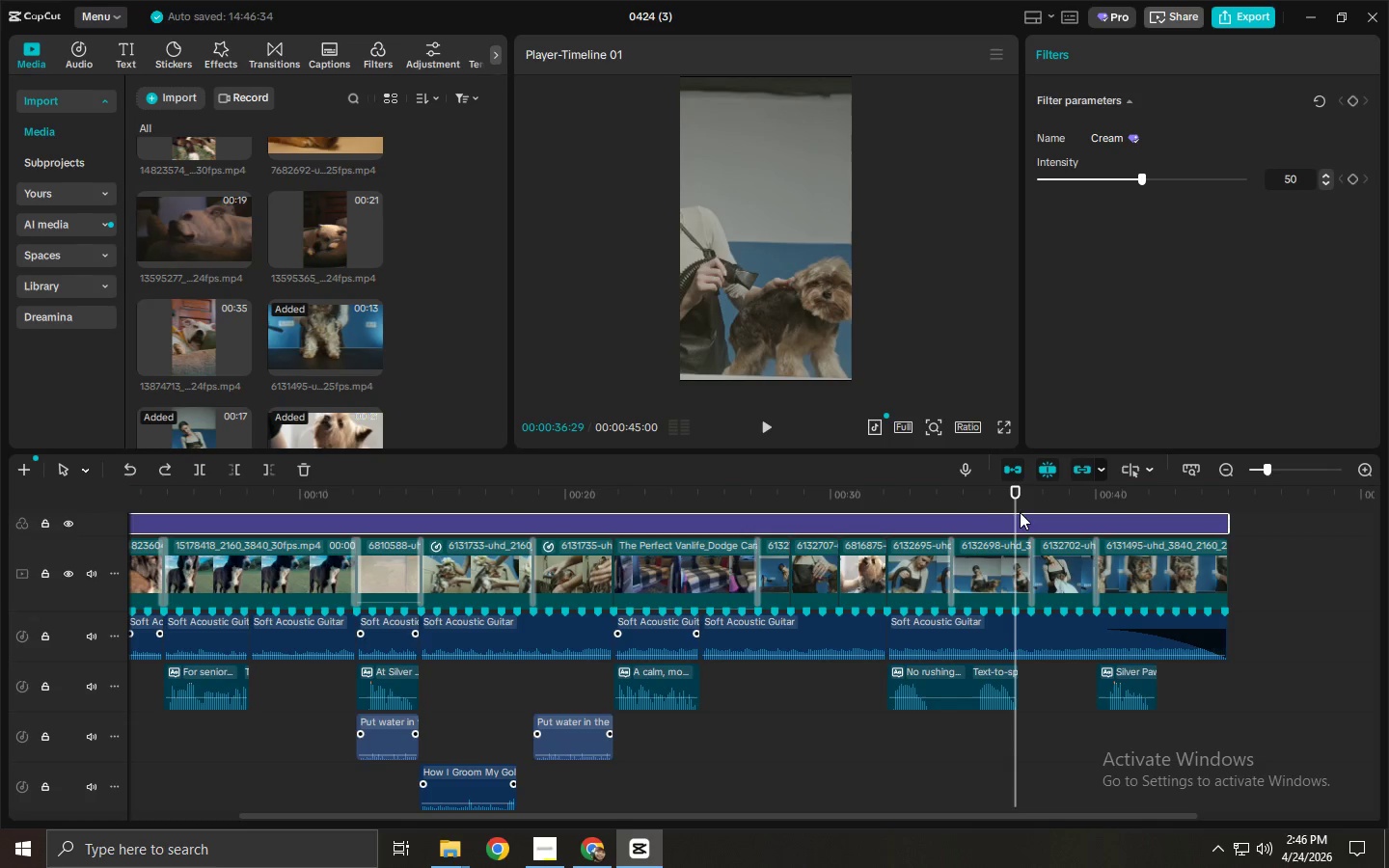 
key(Control+ControlLeft)
 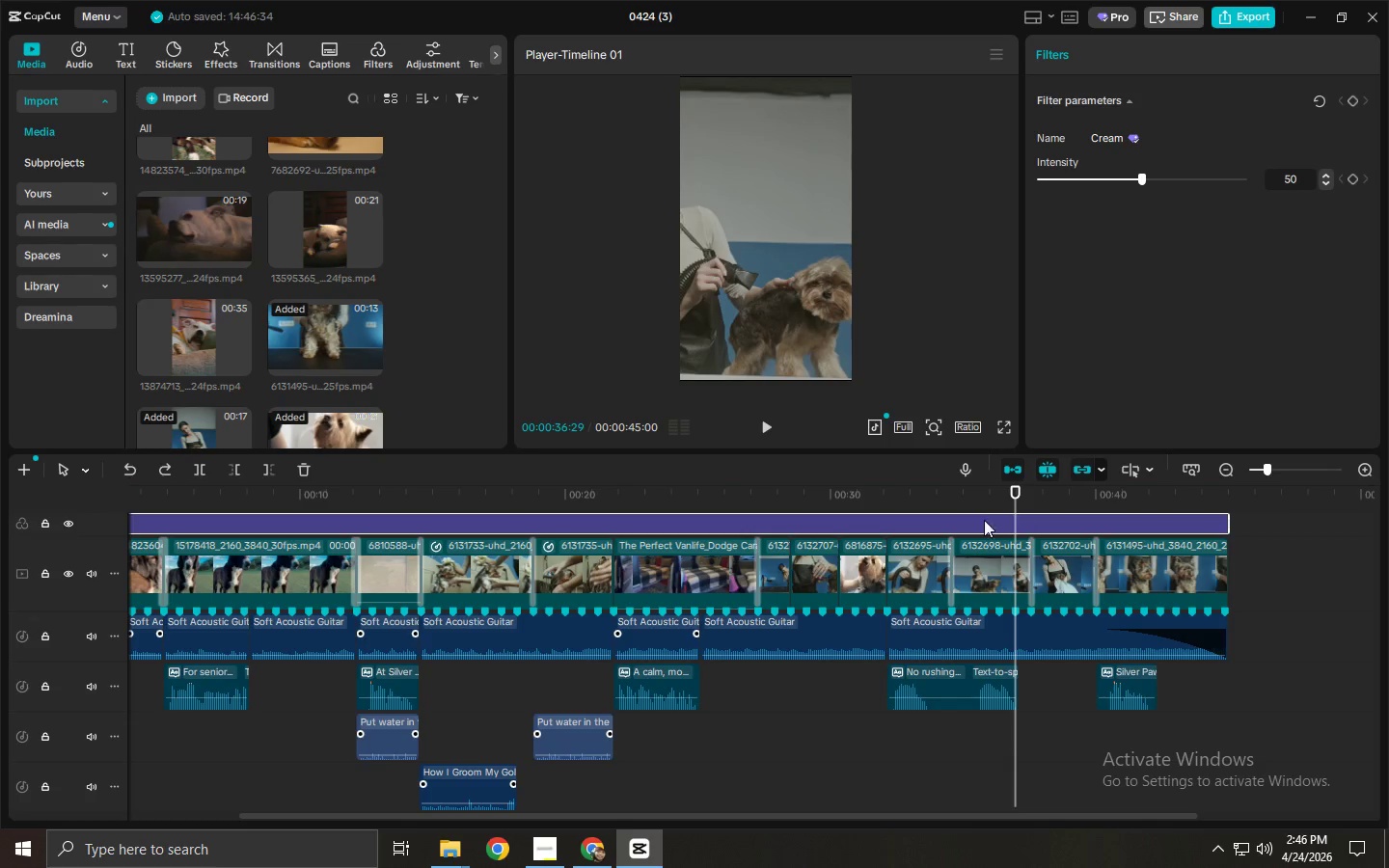 
key(Control+B)
 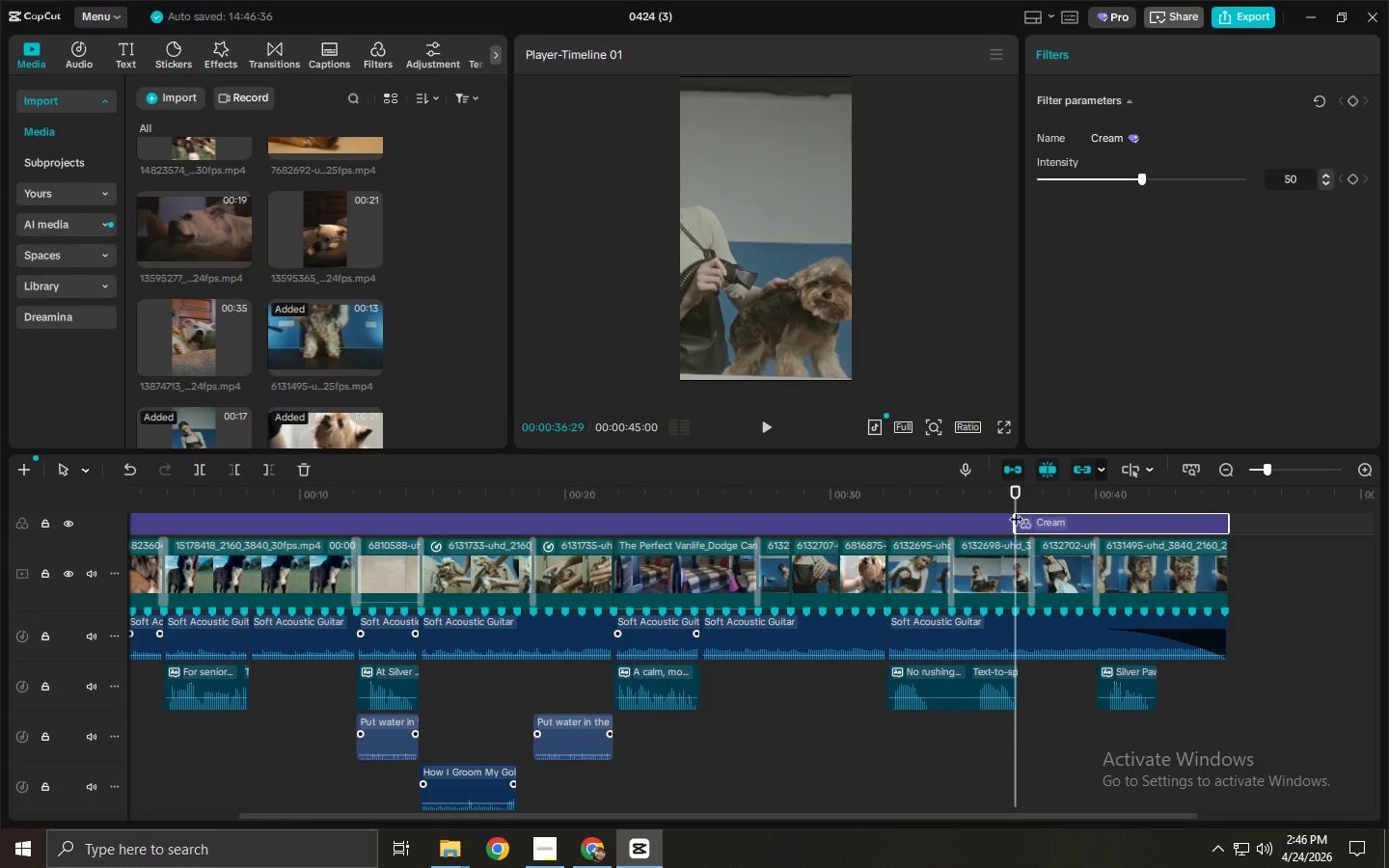 
key(Control+ControlLeft)
 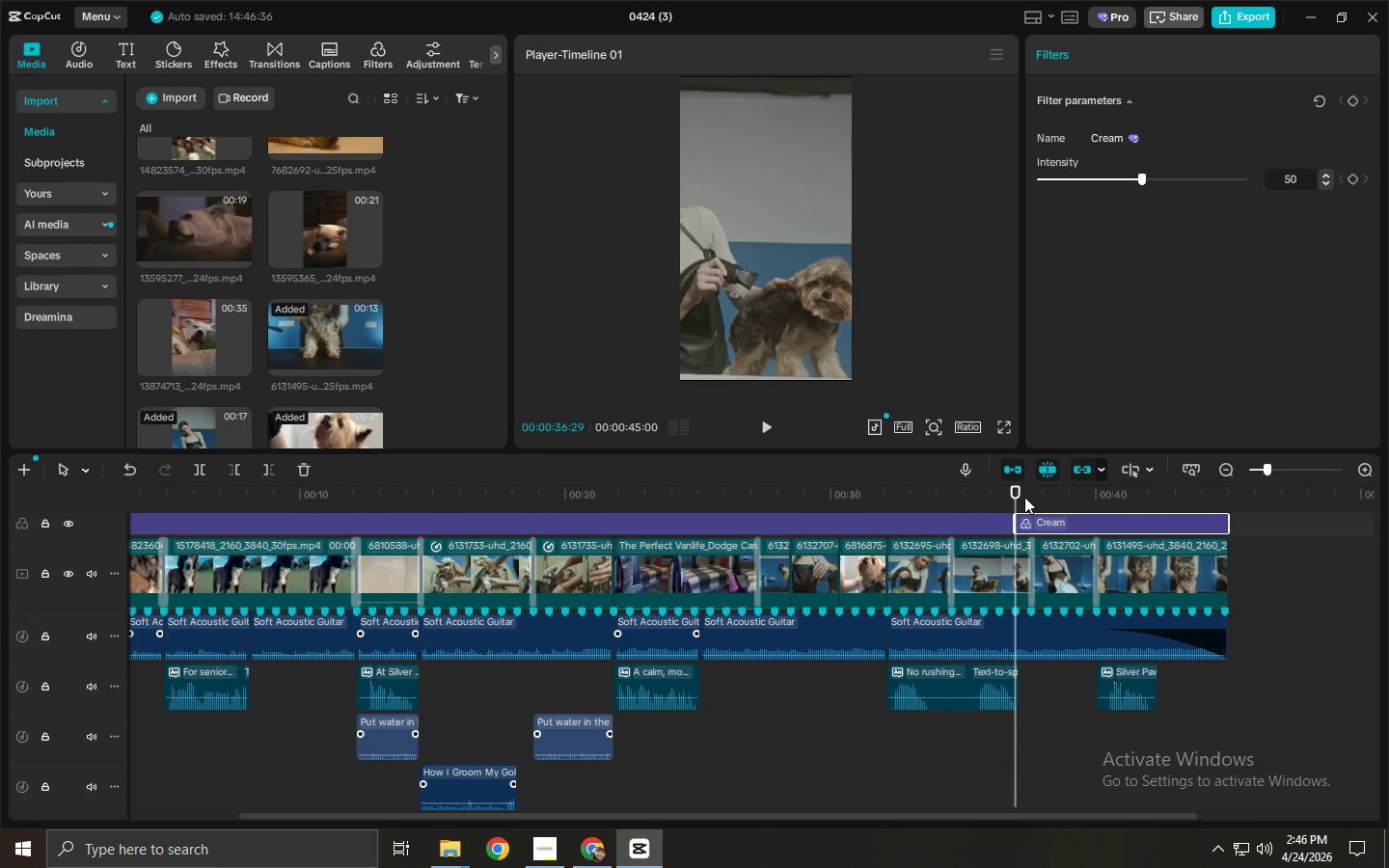 
key(Control+Z)
 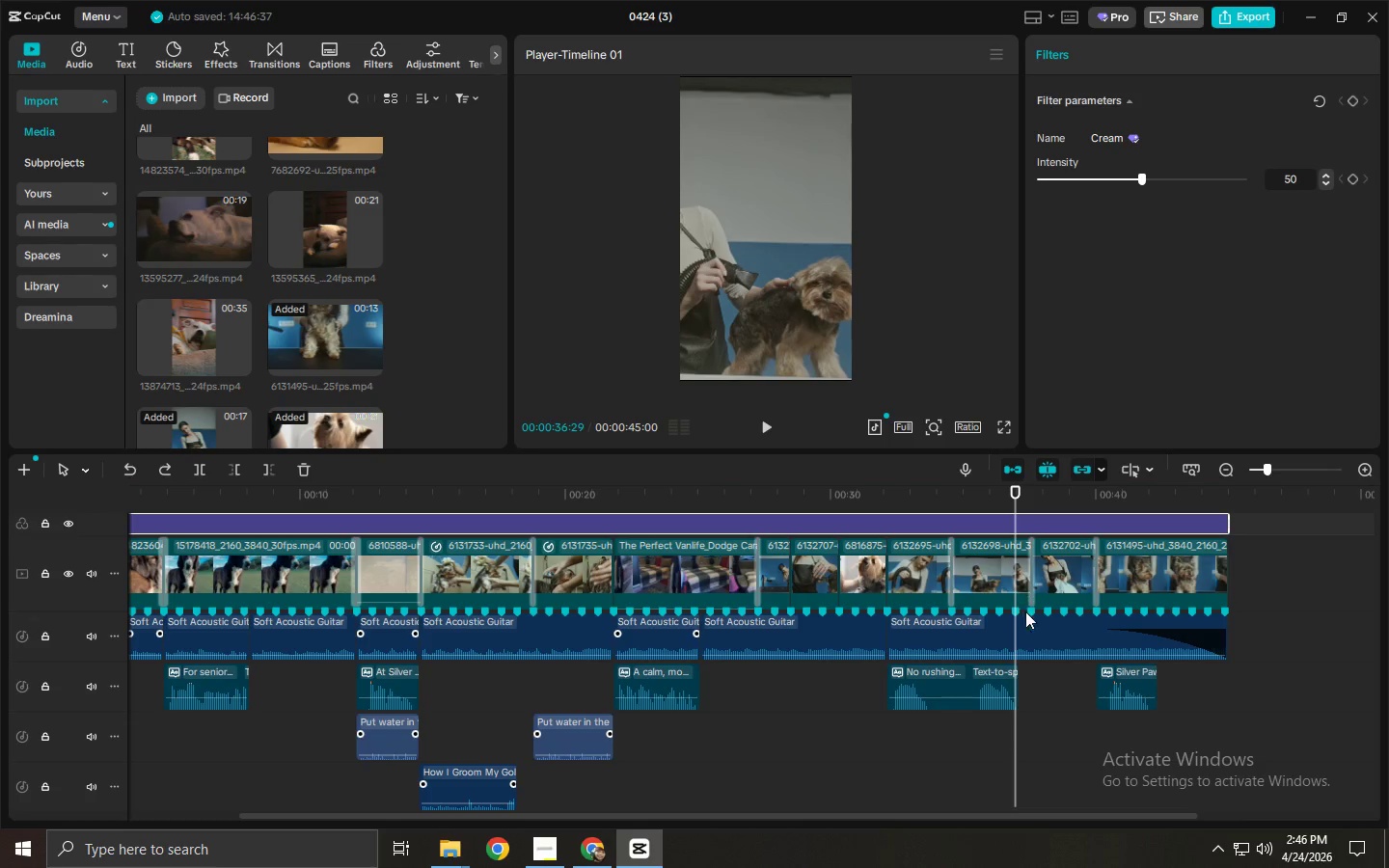 
left_click([1031, 632])
 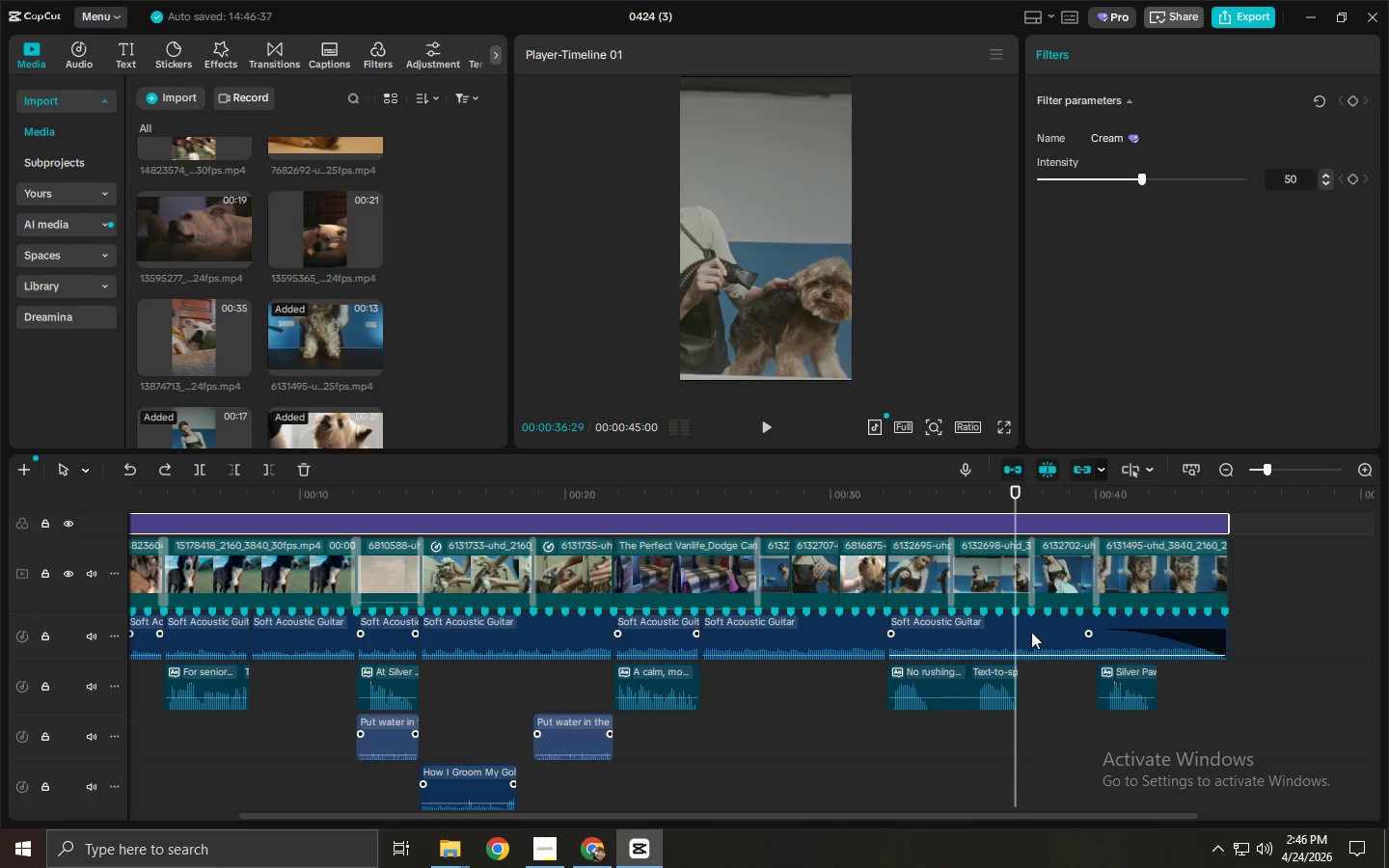 
key(Control+ControlLeft)
 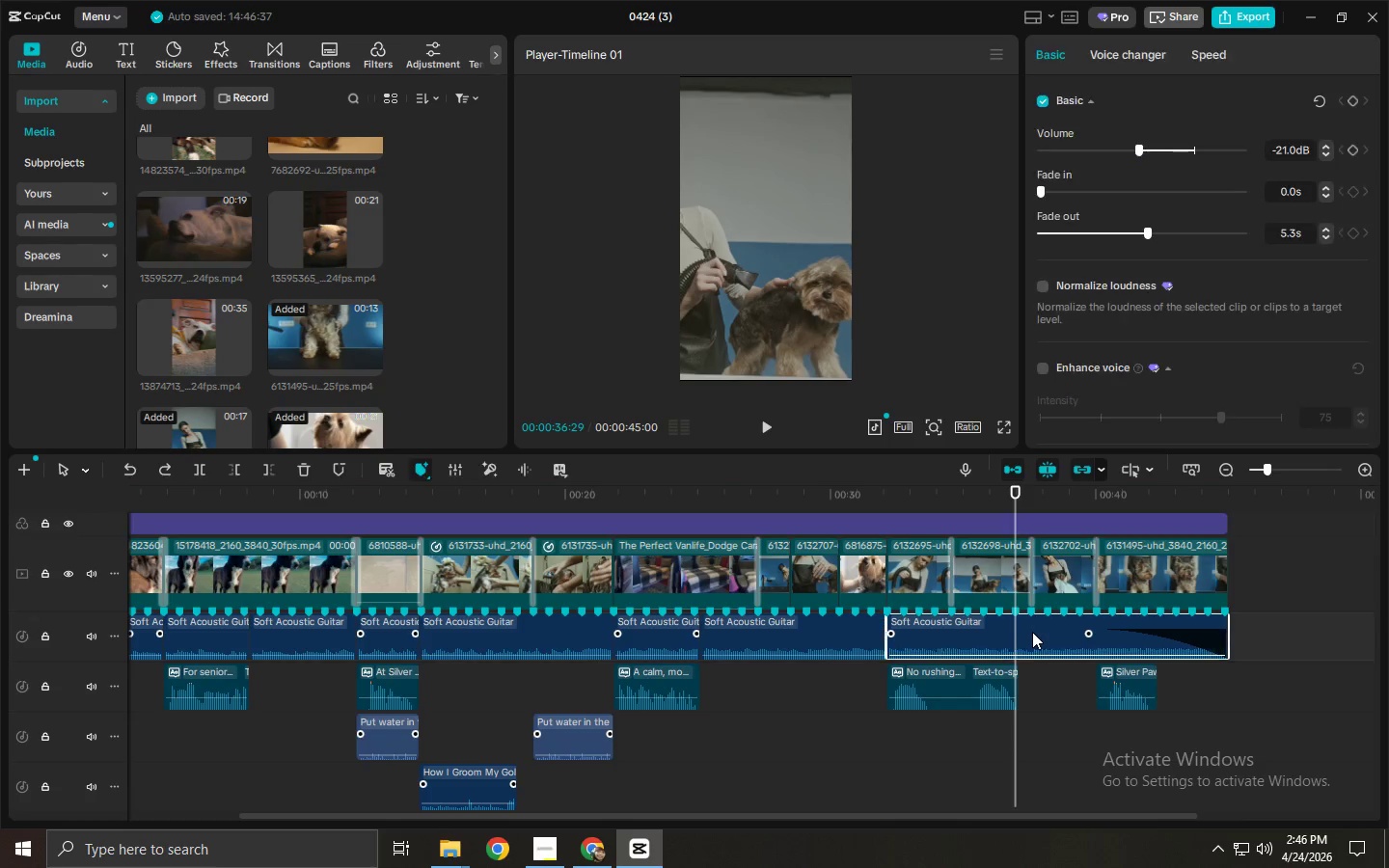 
key(Control+B)
 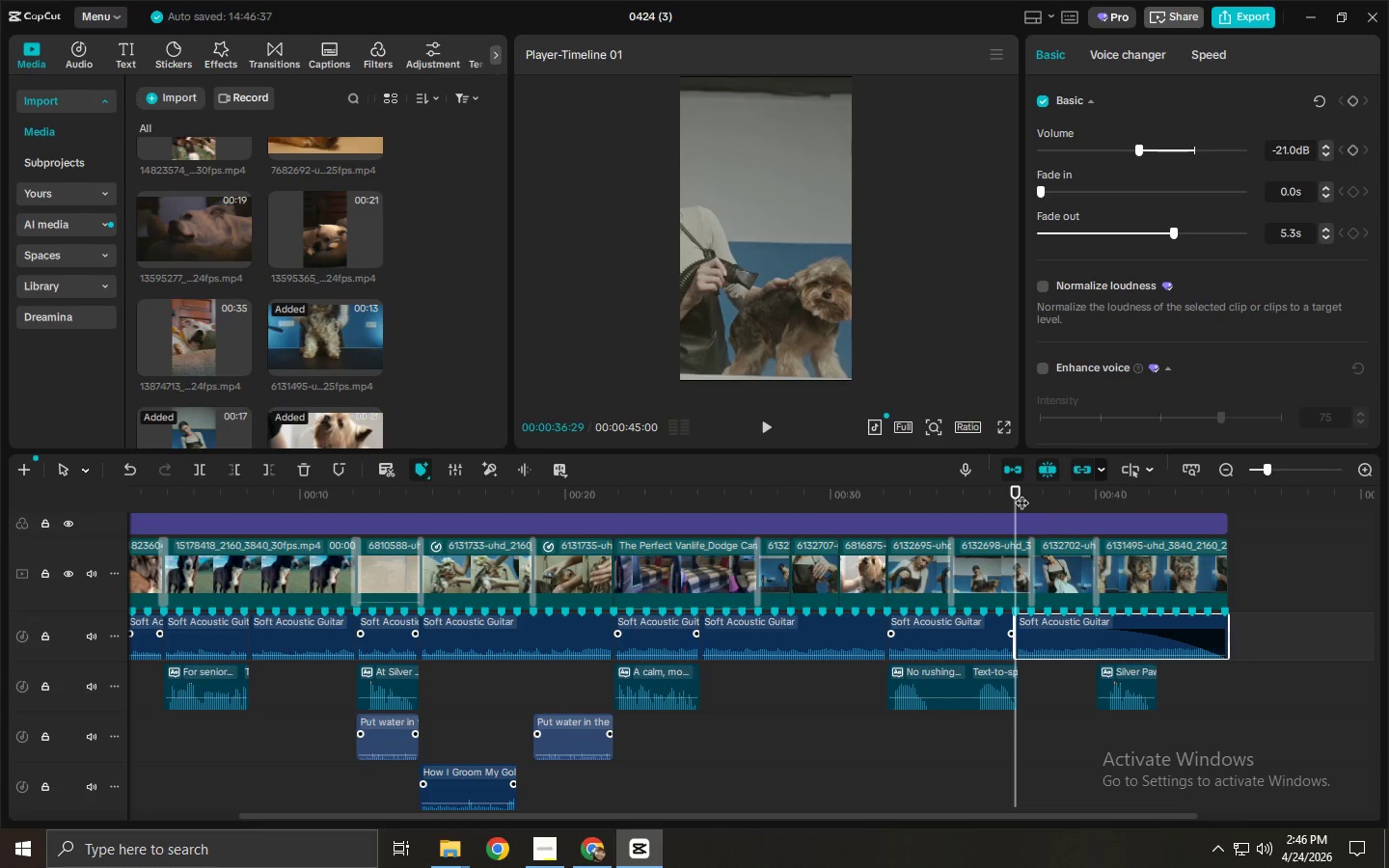 
left_click_drag(start_coordinate=[1019, 492], to_coordinate=[1106, 506])
 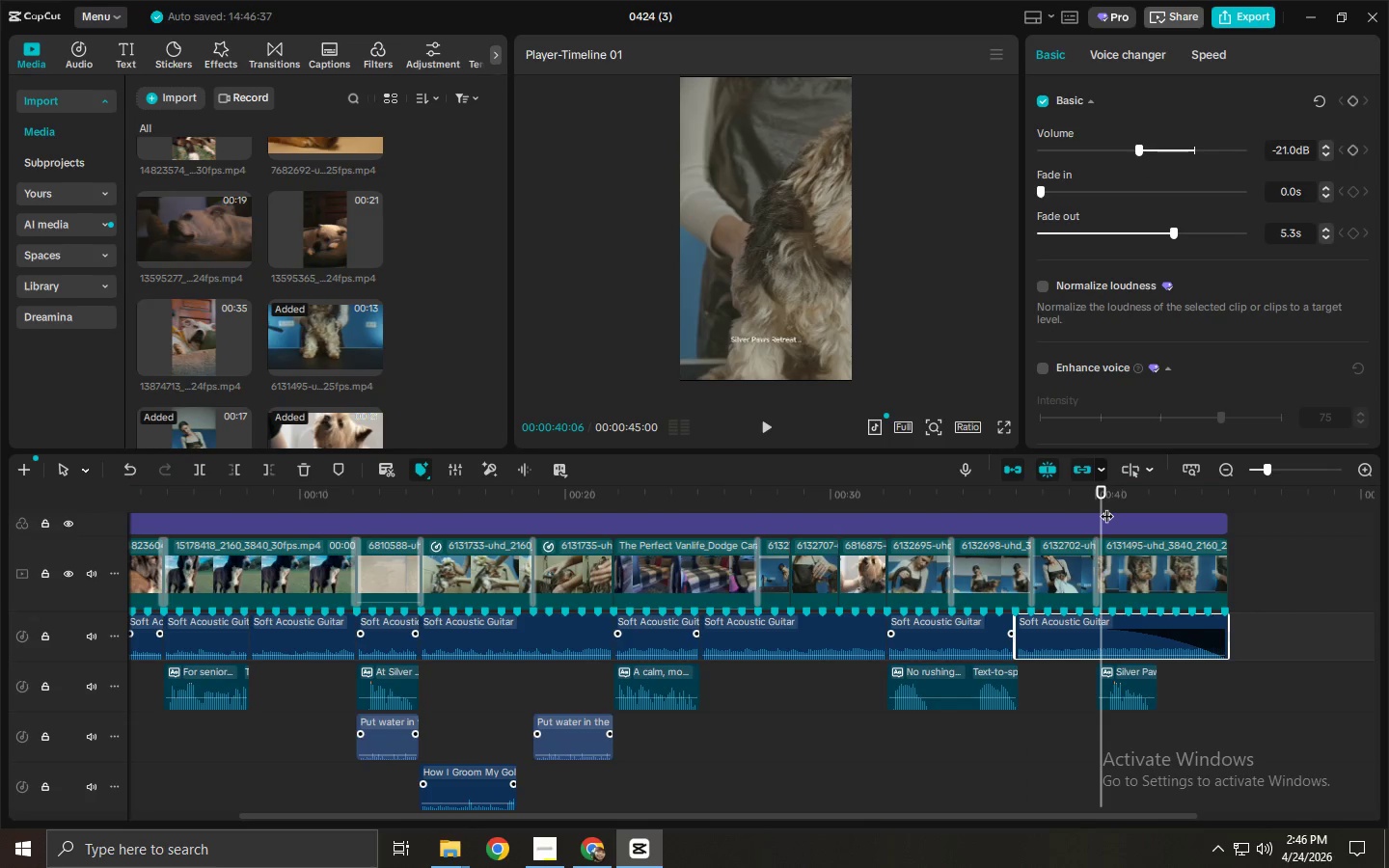 
key(Control+ControlLeft)
 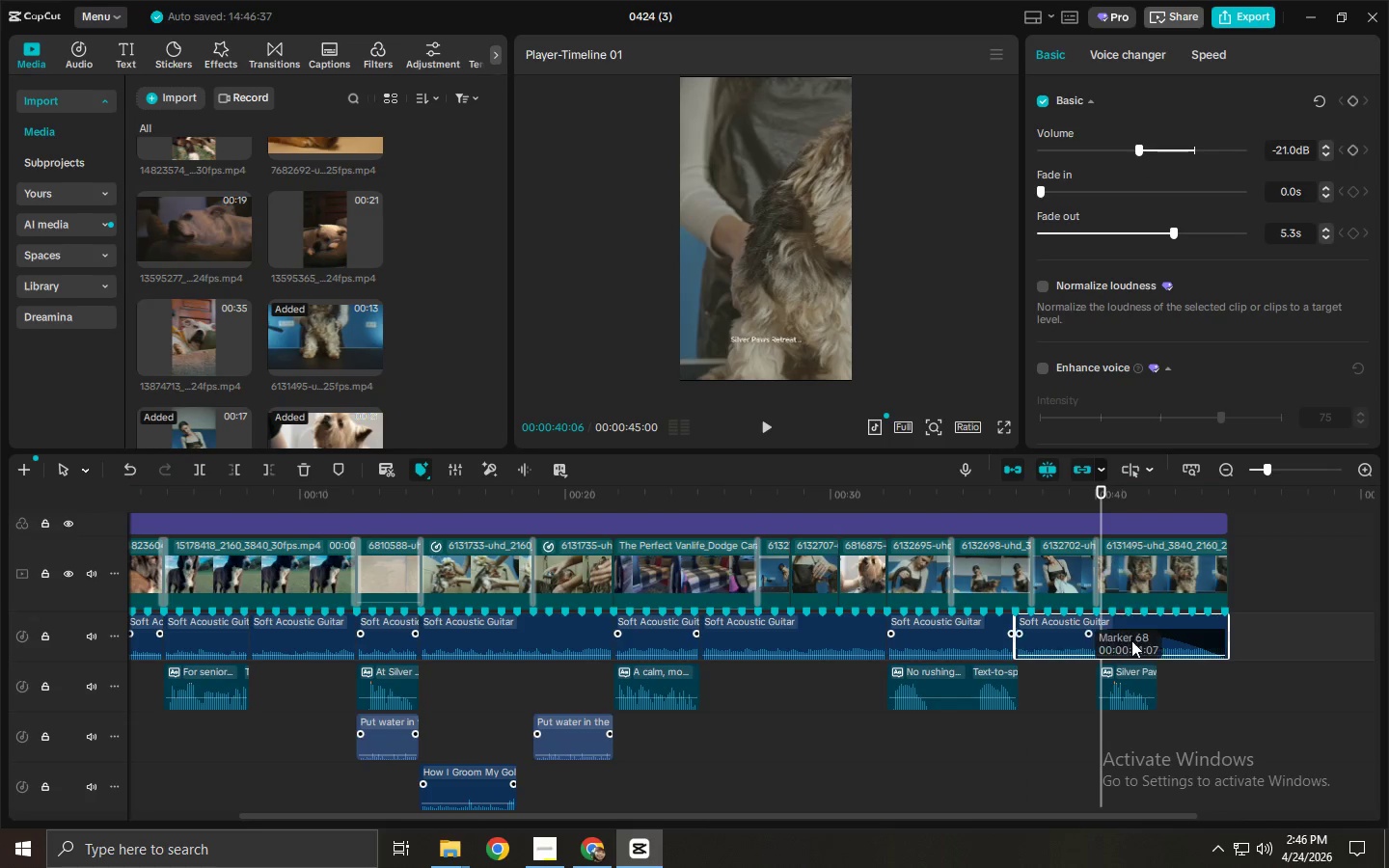 
left_click([1133, 645])
 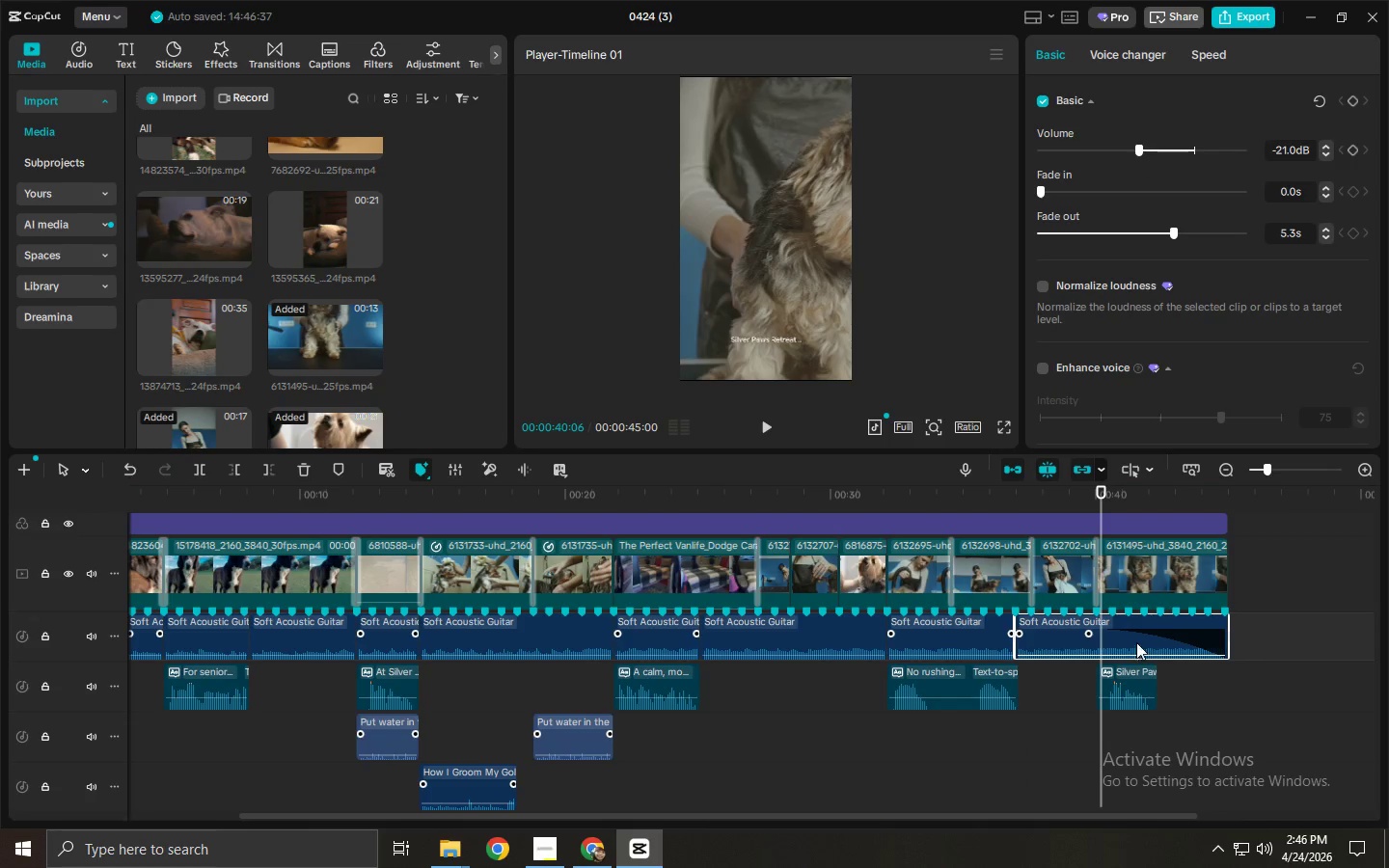 
key(Control+ControlLeft)
 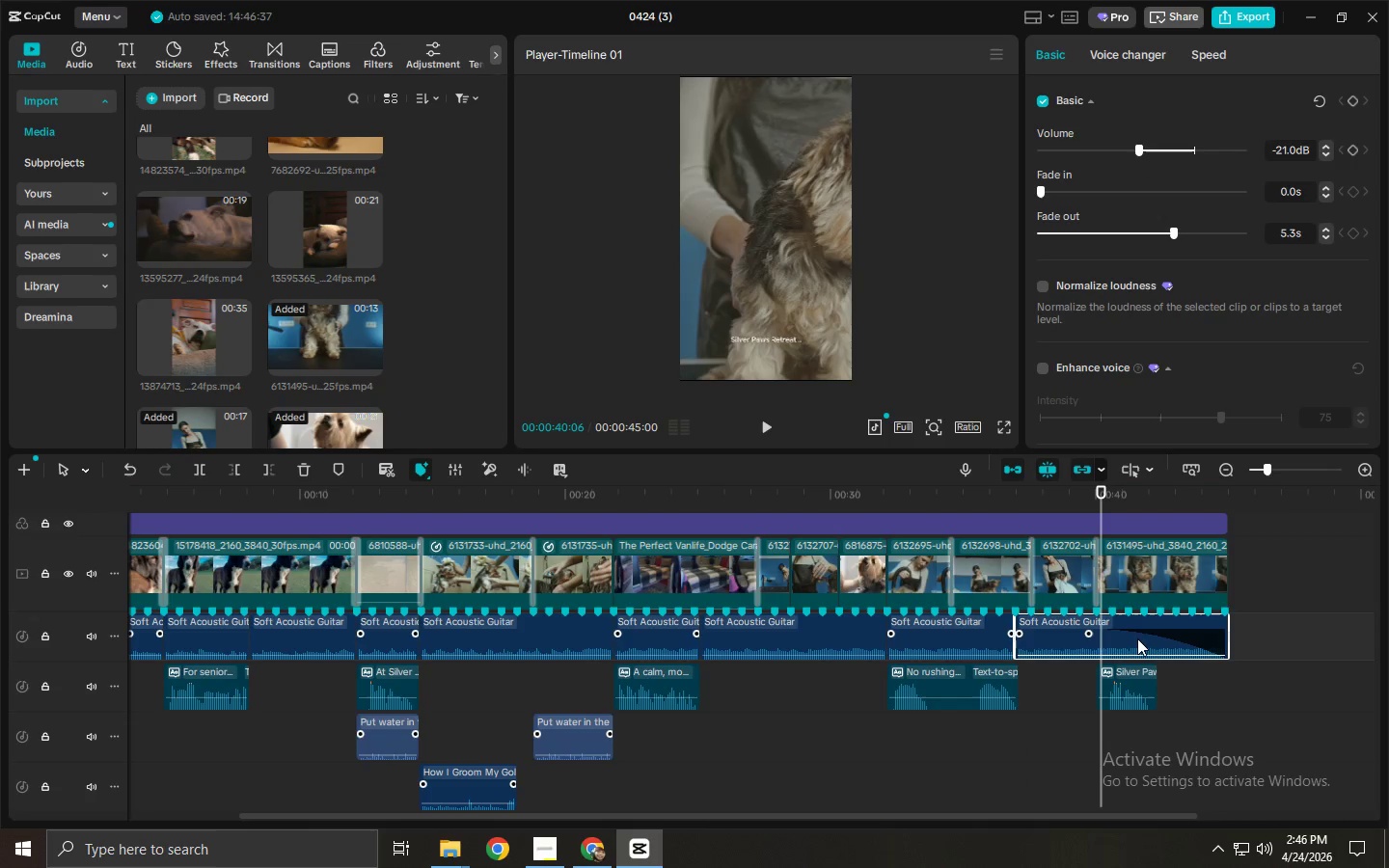 
key(Control+B)
 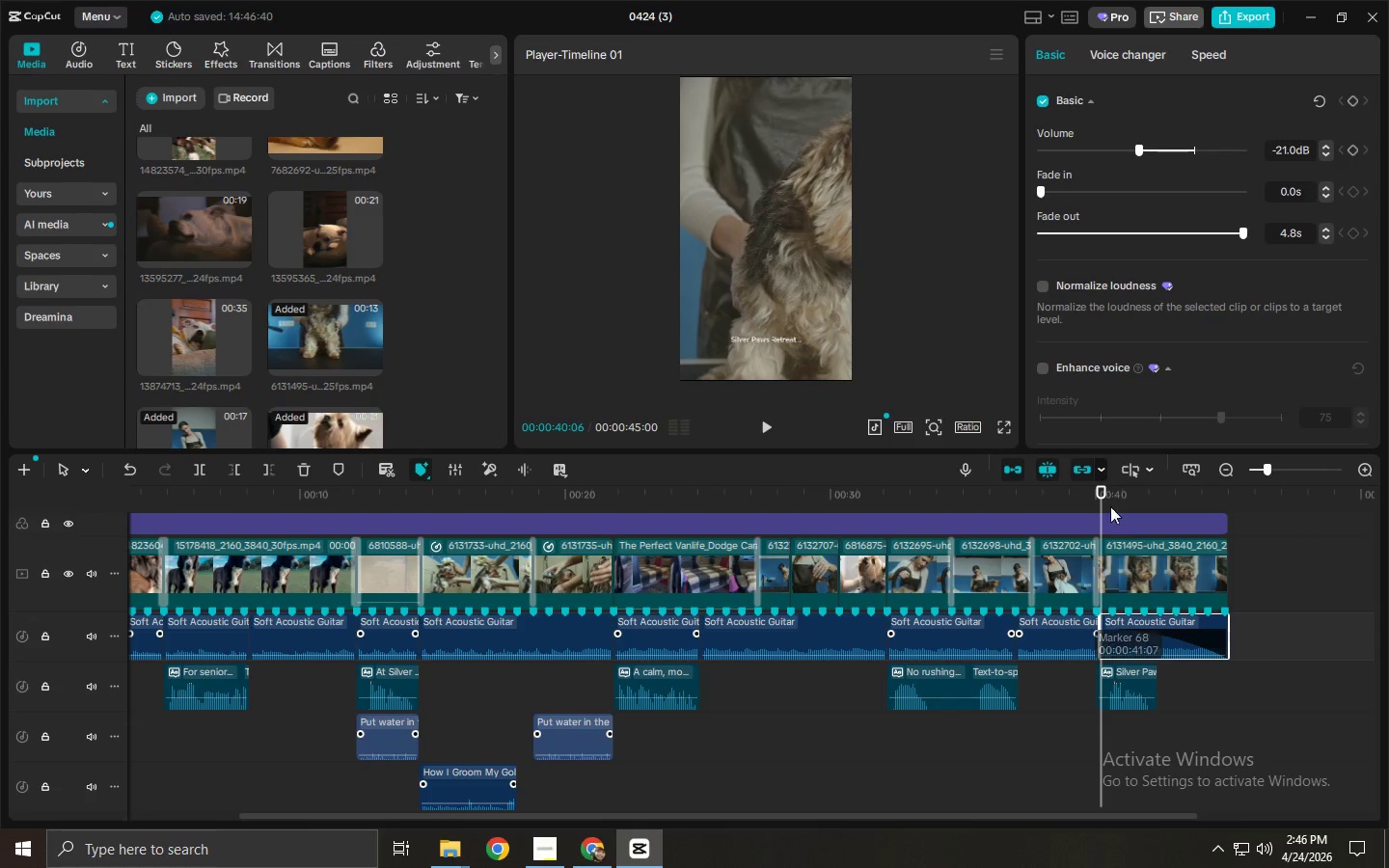 
left_click_drag(start_coordinate=[1103, 492], to_coordinate=[1154, 507])
 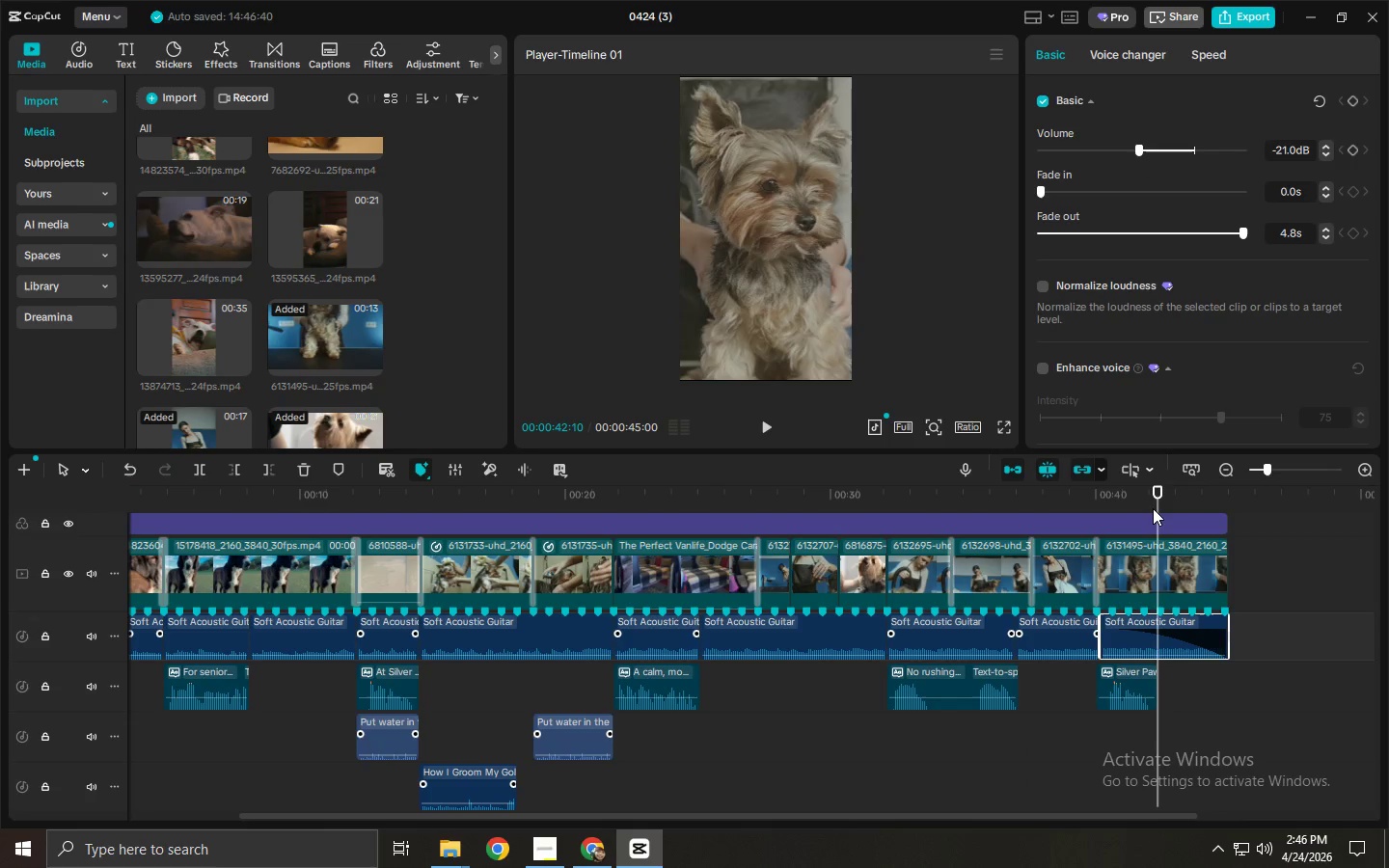 
key(Control+ControlLeft)
 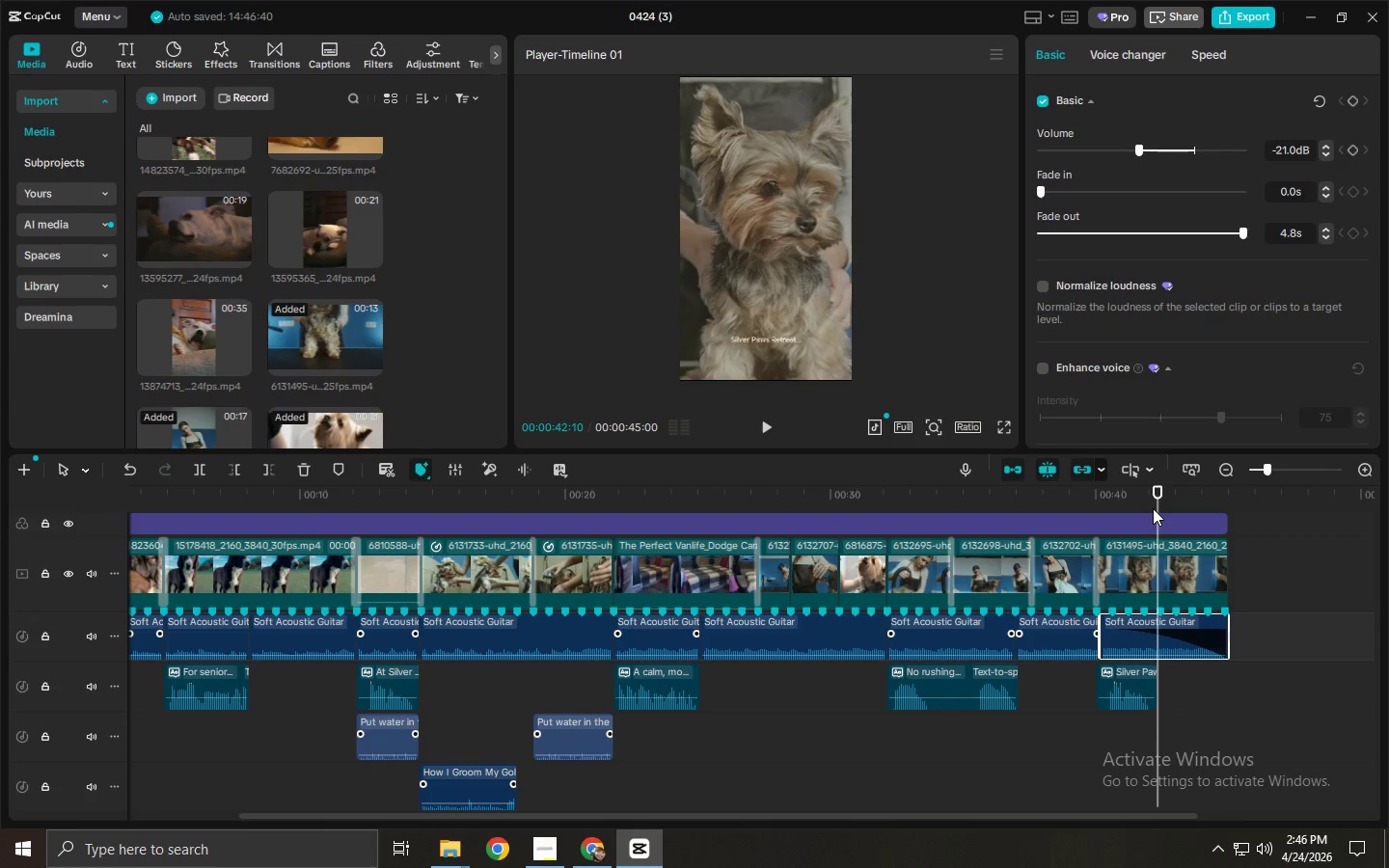 
key(Control+B)
 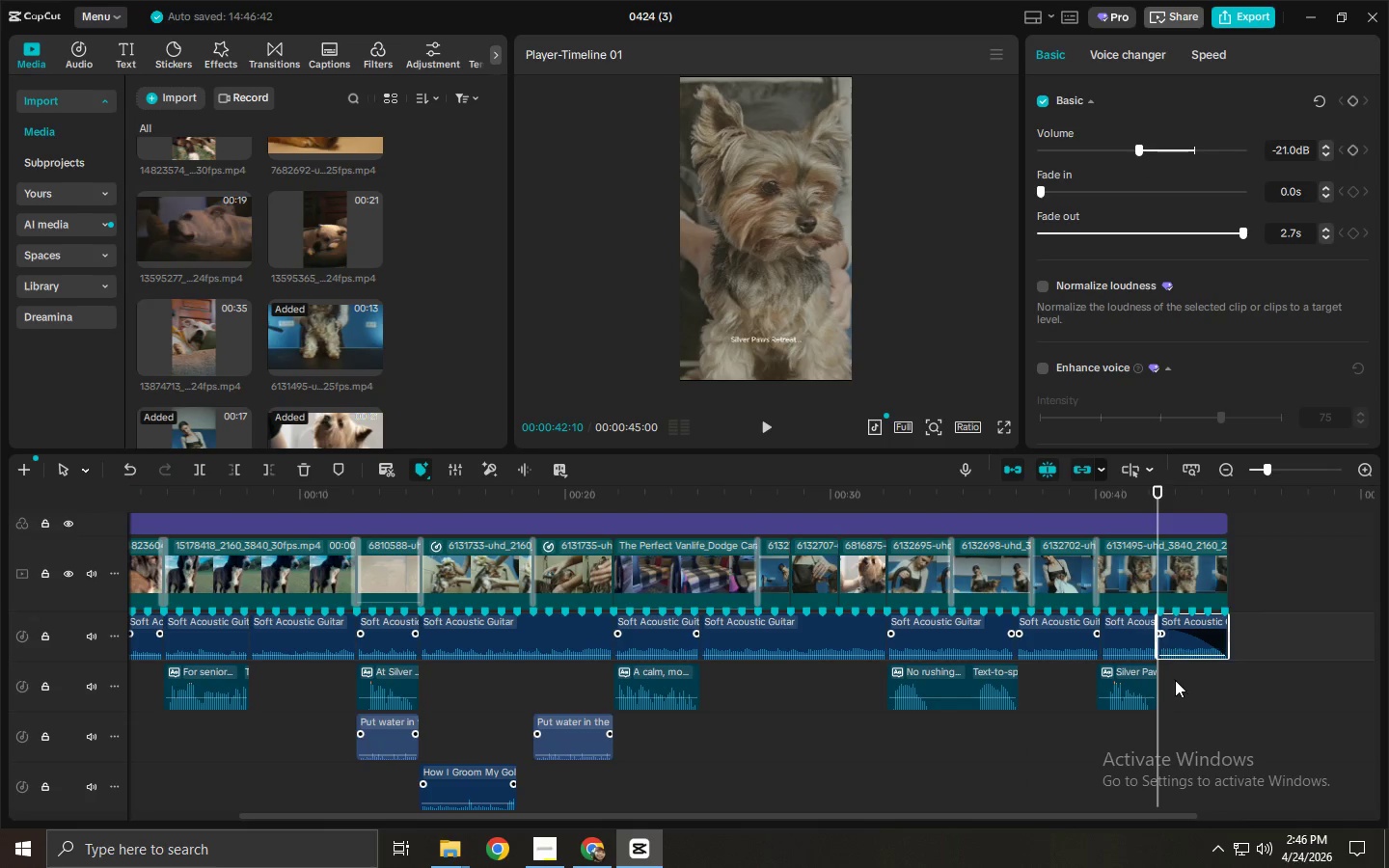 
left_click([1140, 646])
 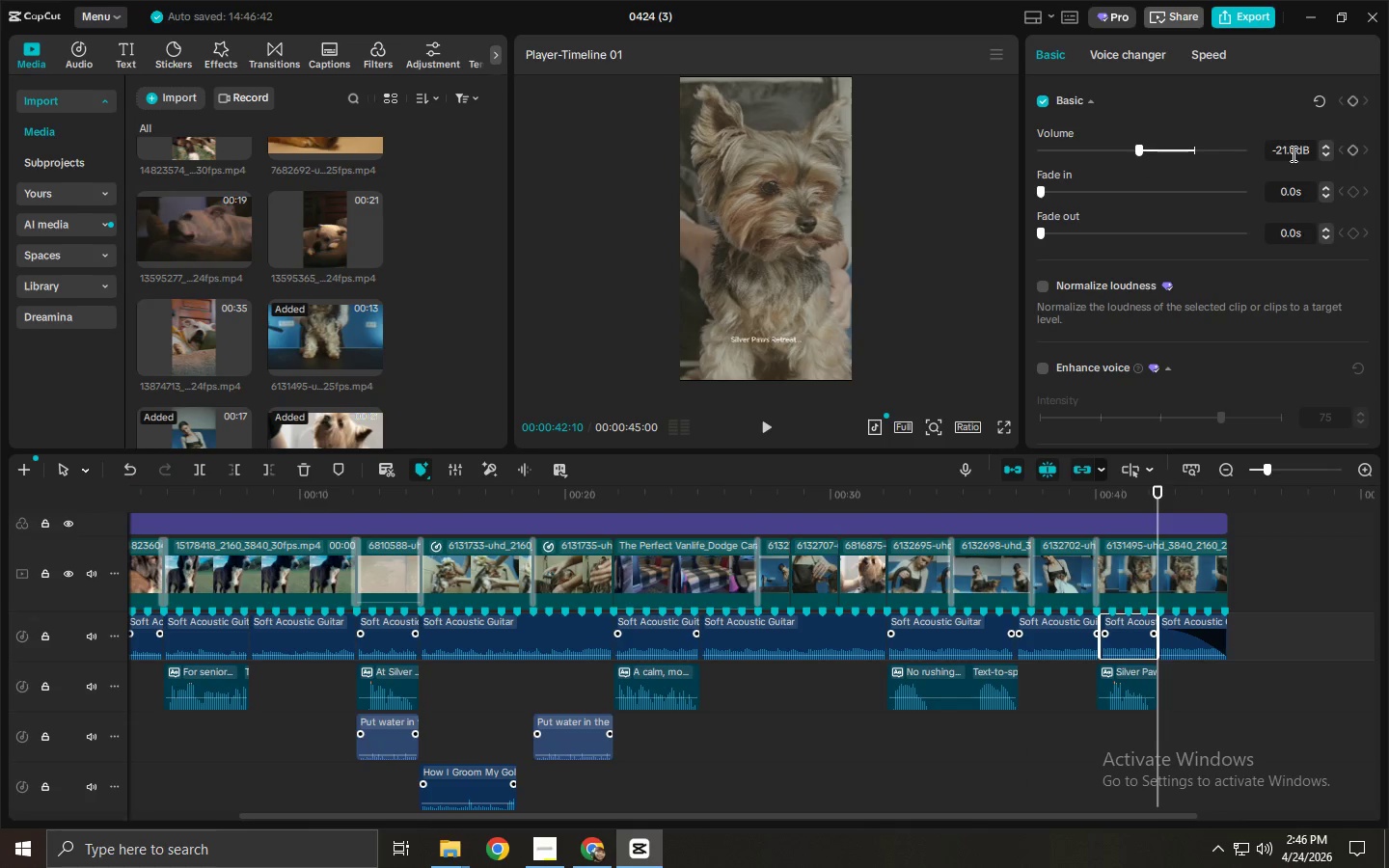 
left_click_drag(start_coordinate=[1297, 152], to_coordinate=[1237, 153])
 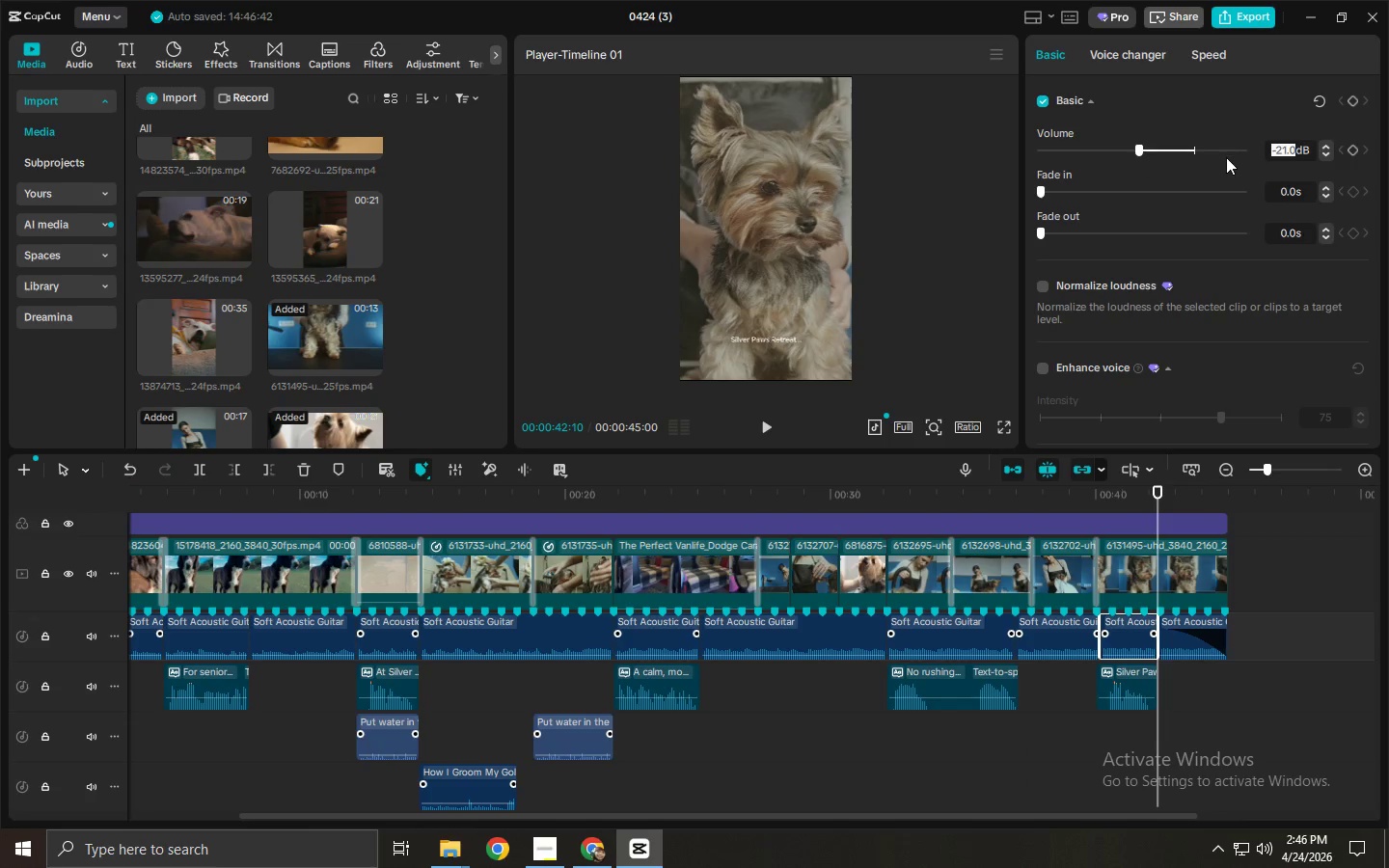 
key(Control+ControlLeft)
 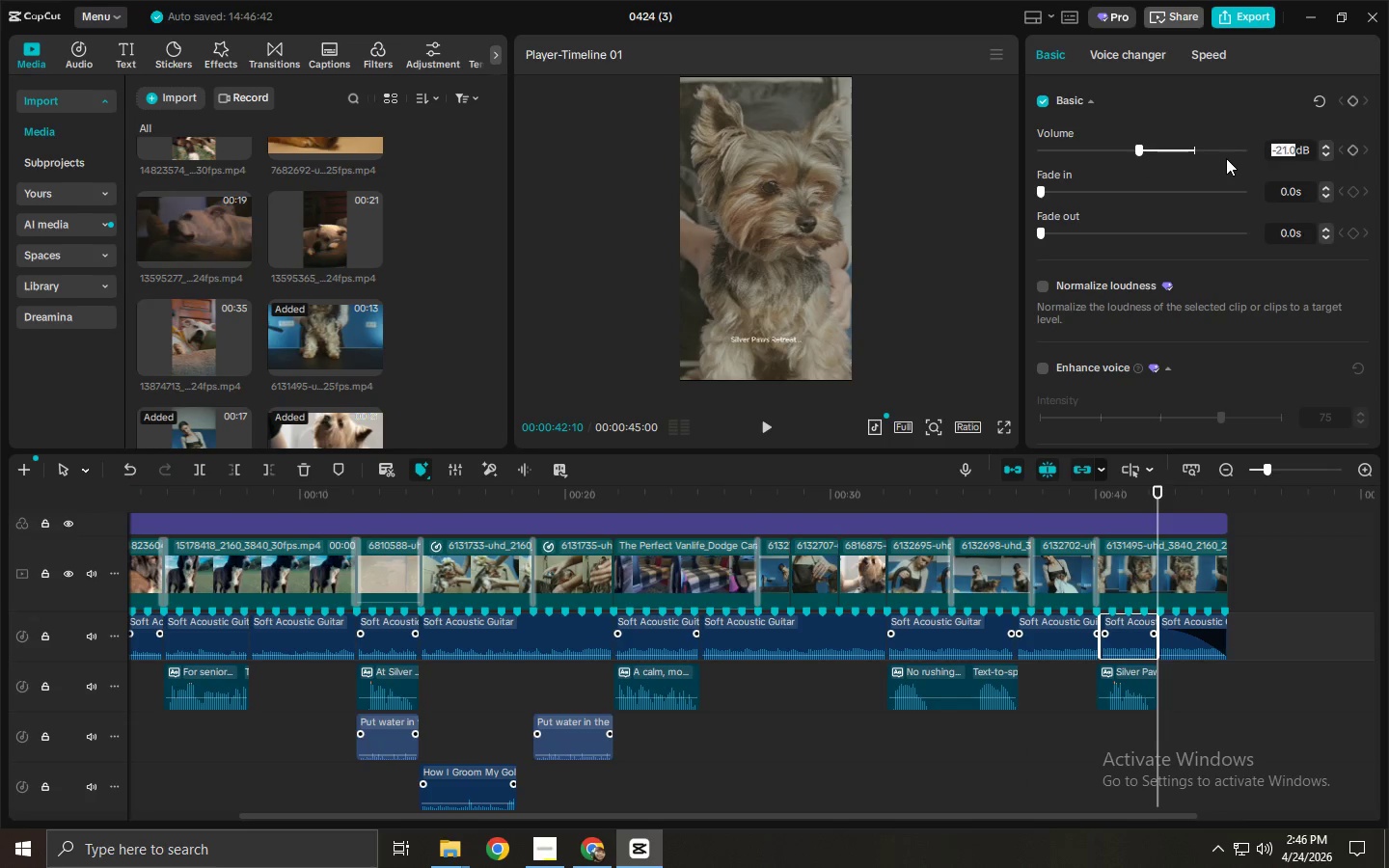 
key(Control+V)
 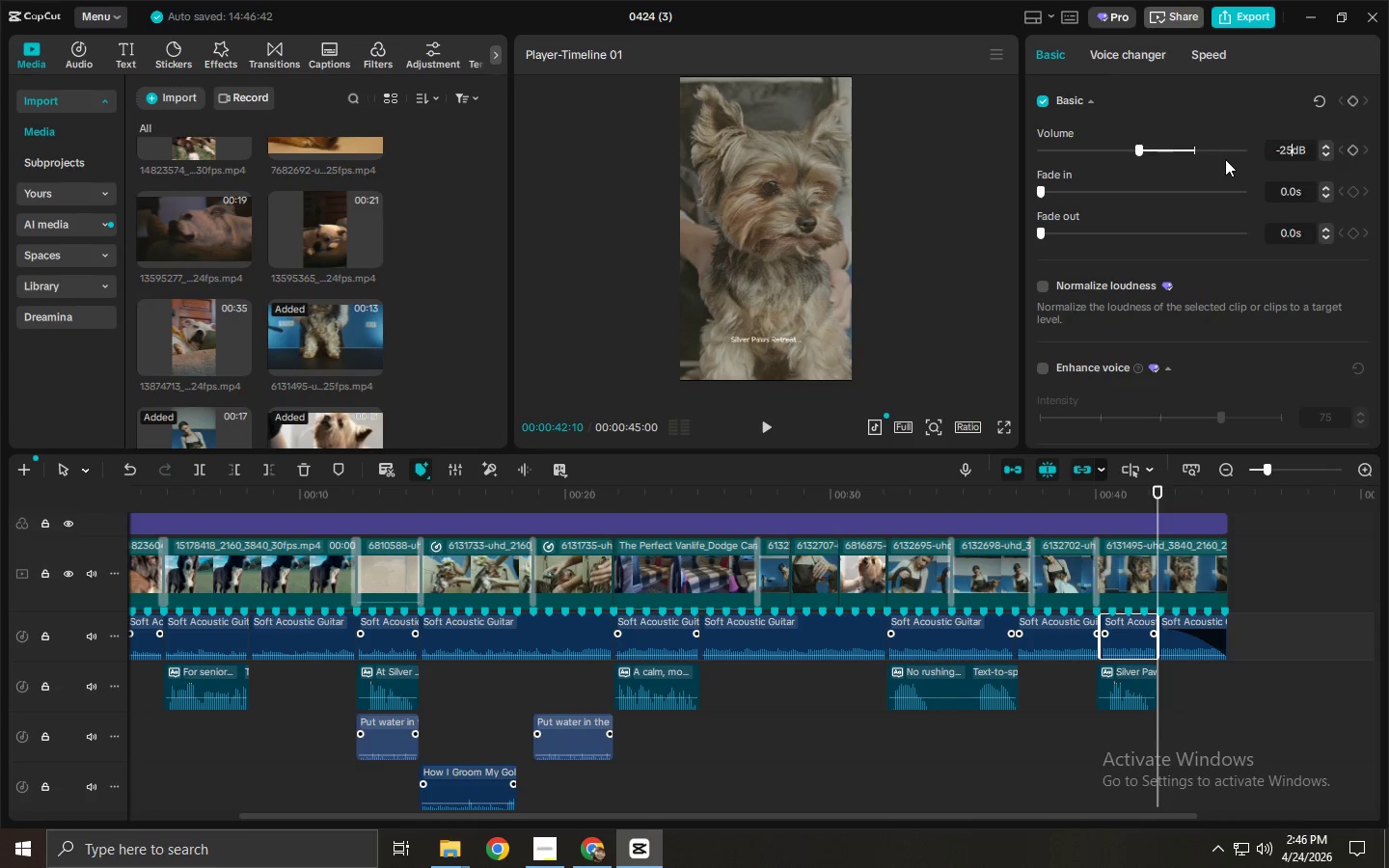 
key(NumpadEnter)
 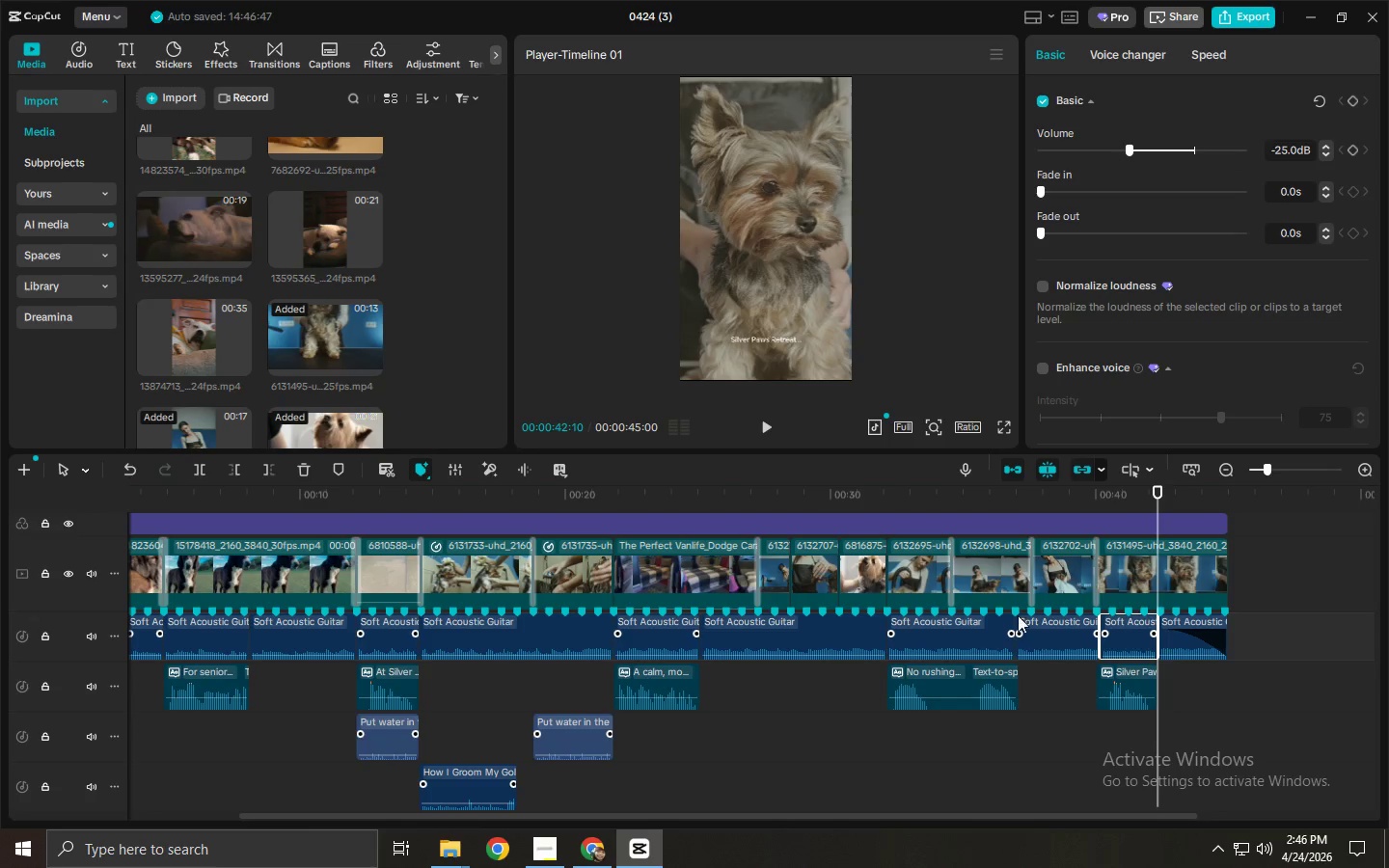 
left_click([967, 637])
 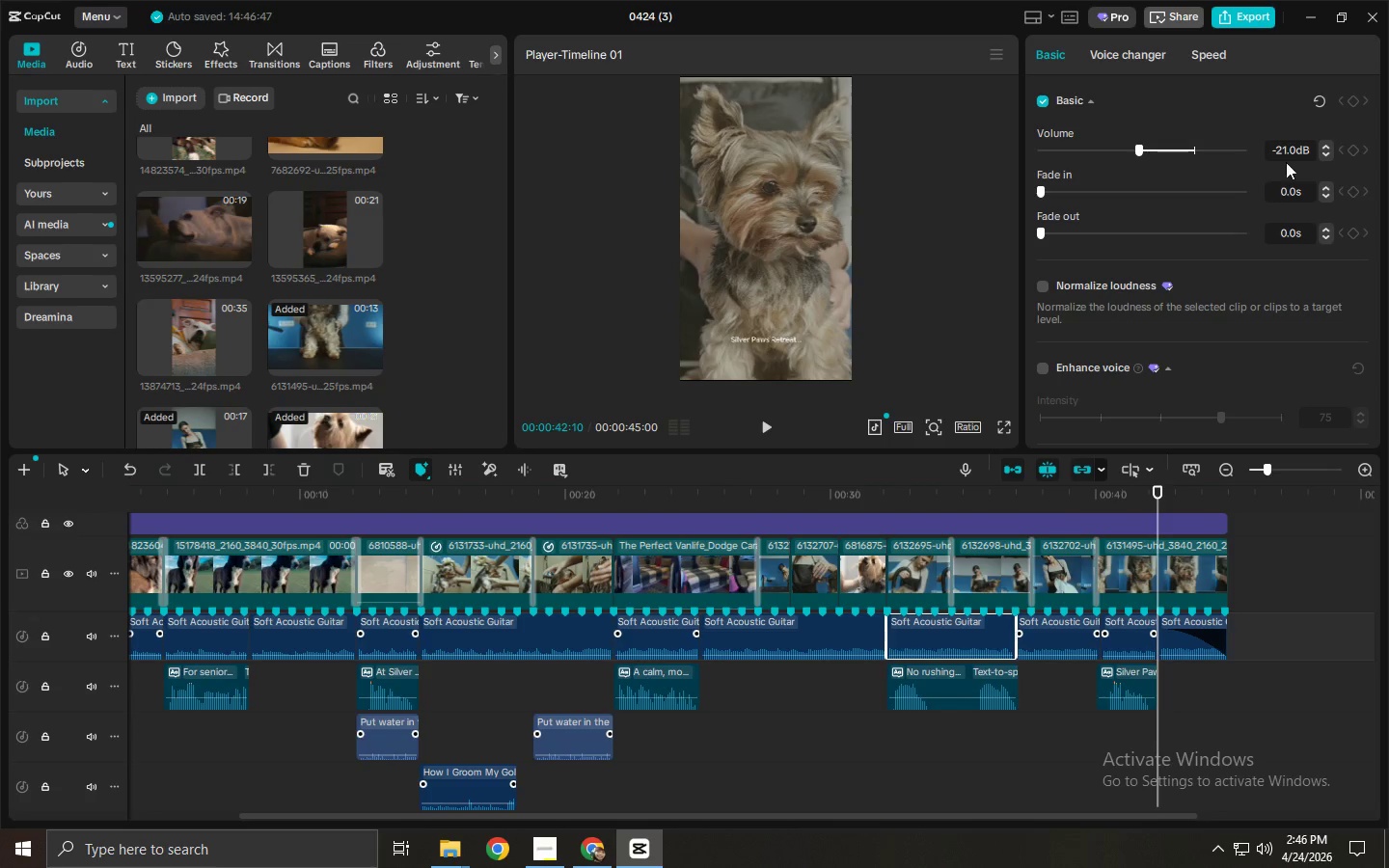 
left_click_drag(start_coordinate=[1296, 154], to_coordinate=[1243, 157])
 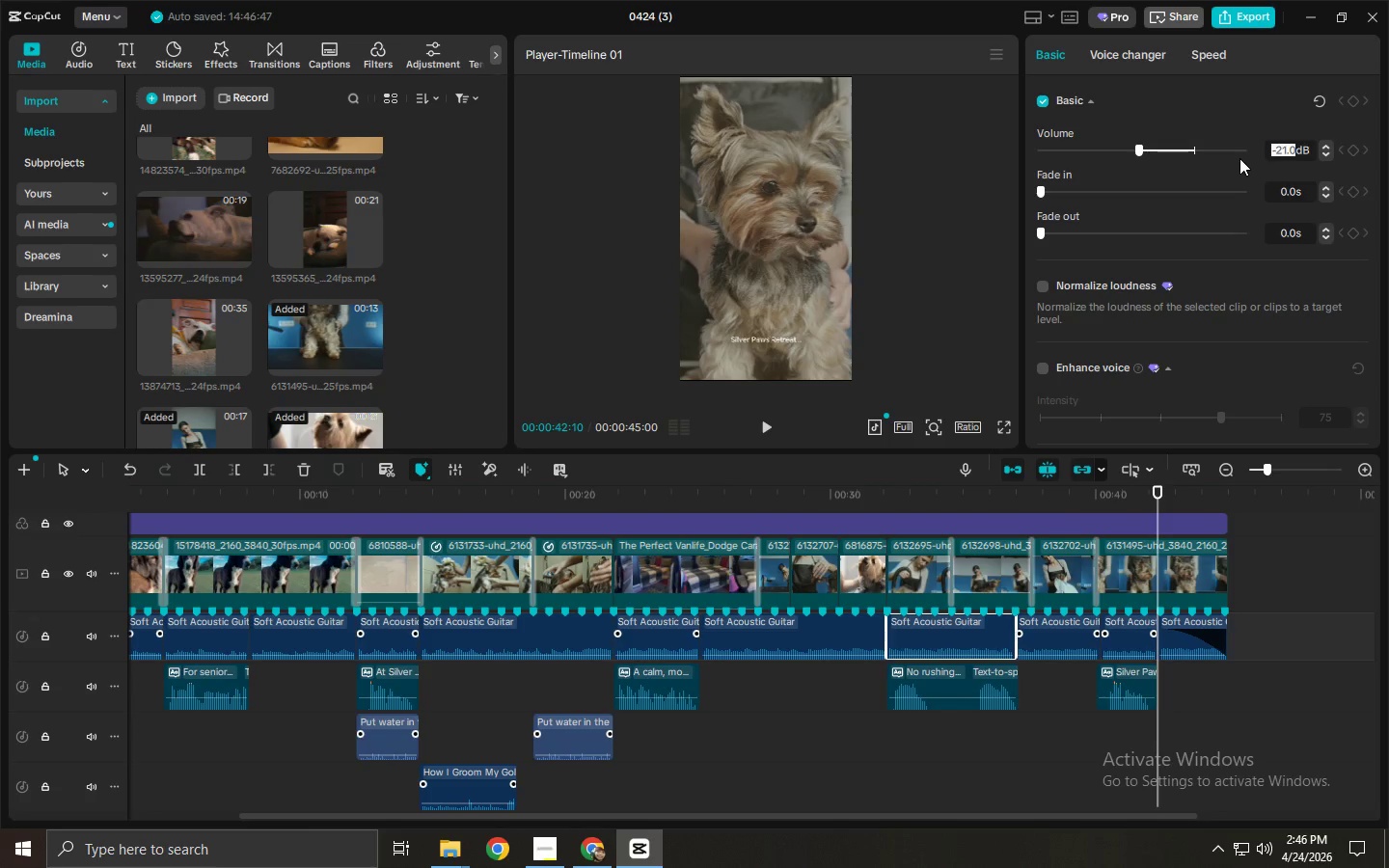 
key(Control+ControlLeft)
 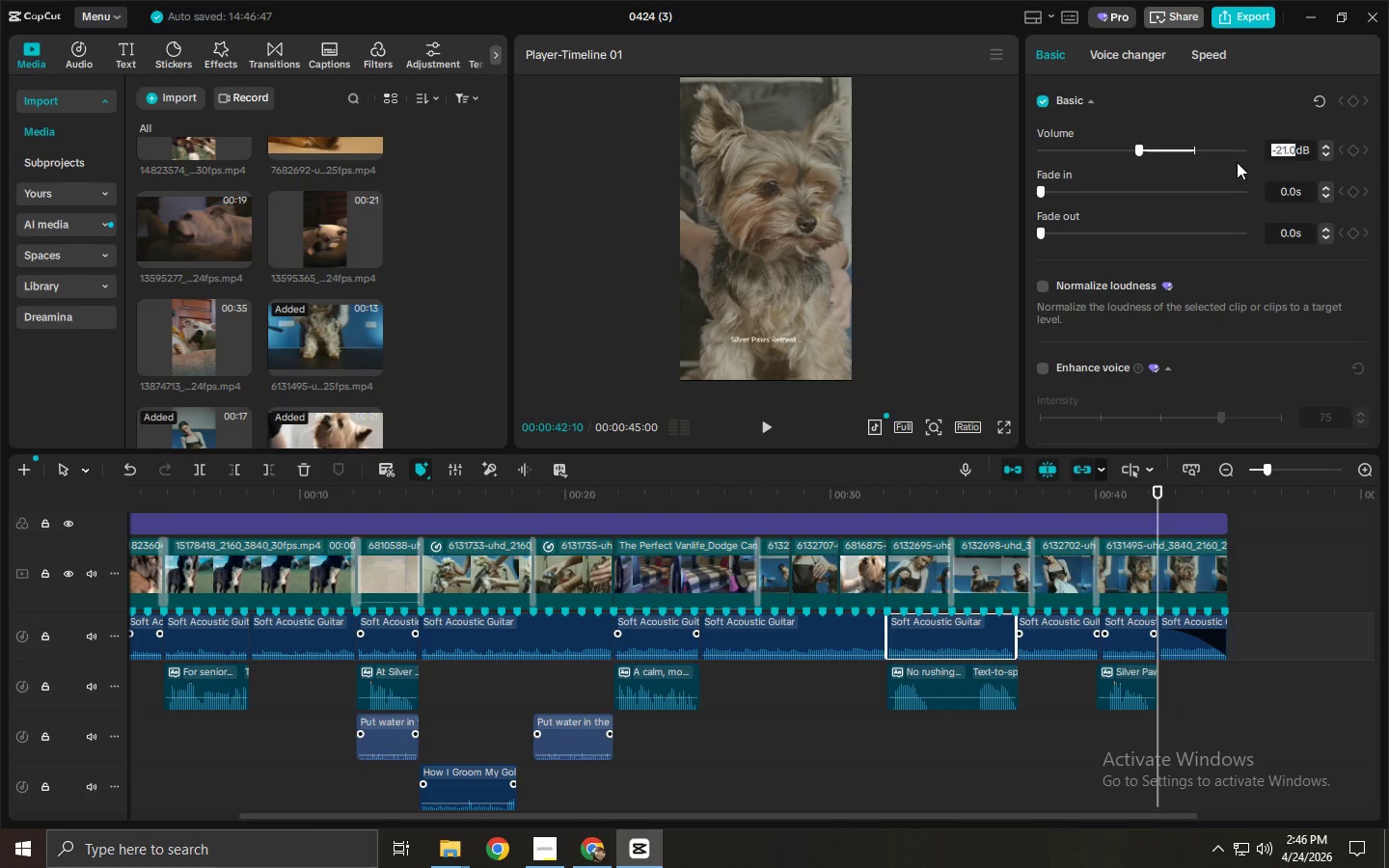 
key(Control+V)
 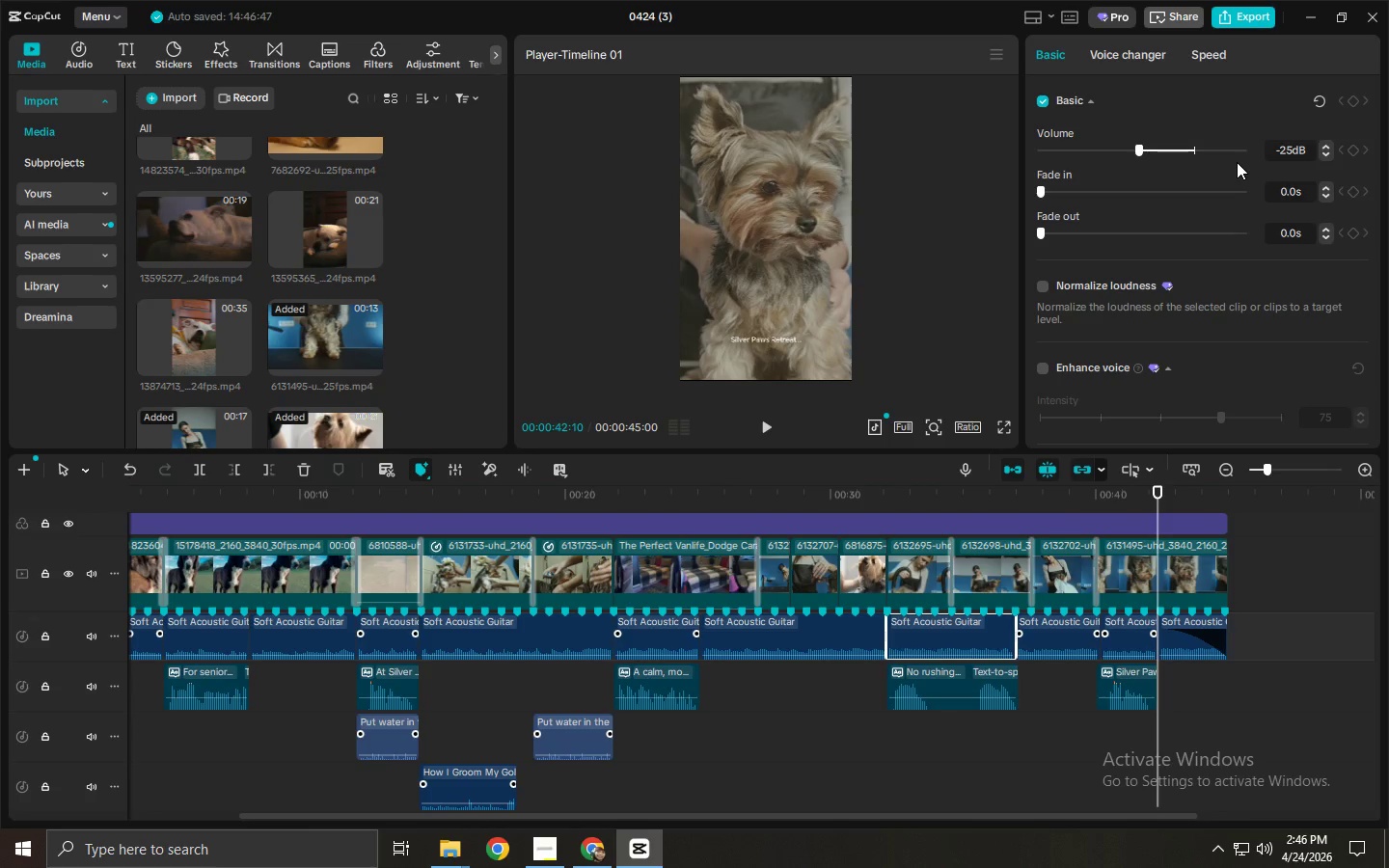 
key(NumpadEnter)
 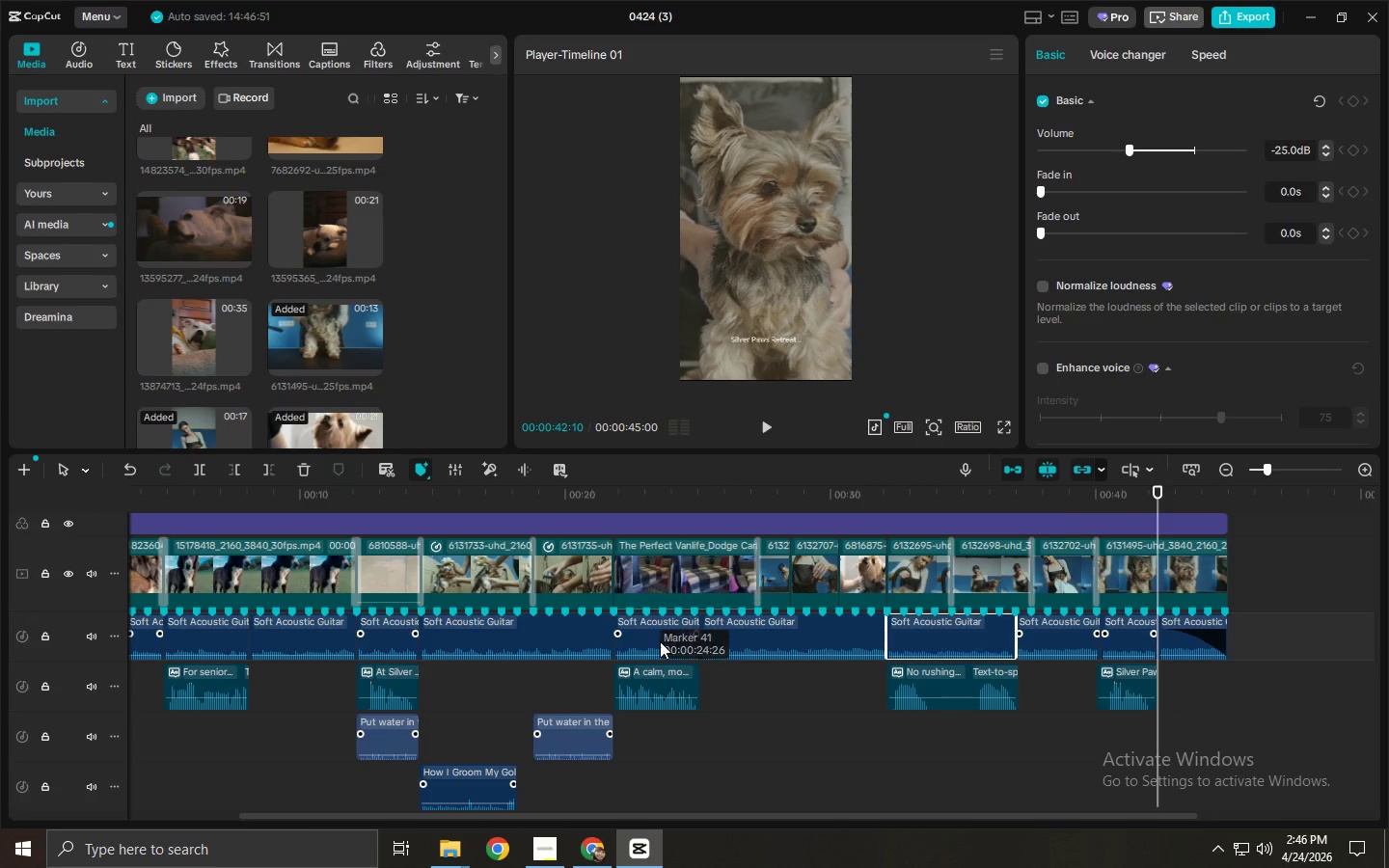 
left_click([657, 639])
 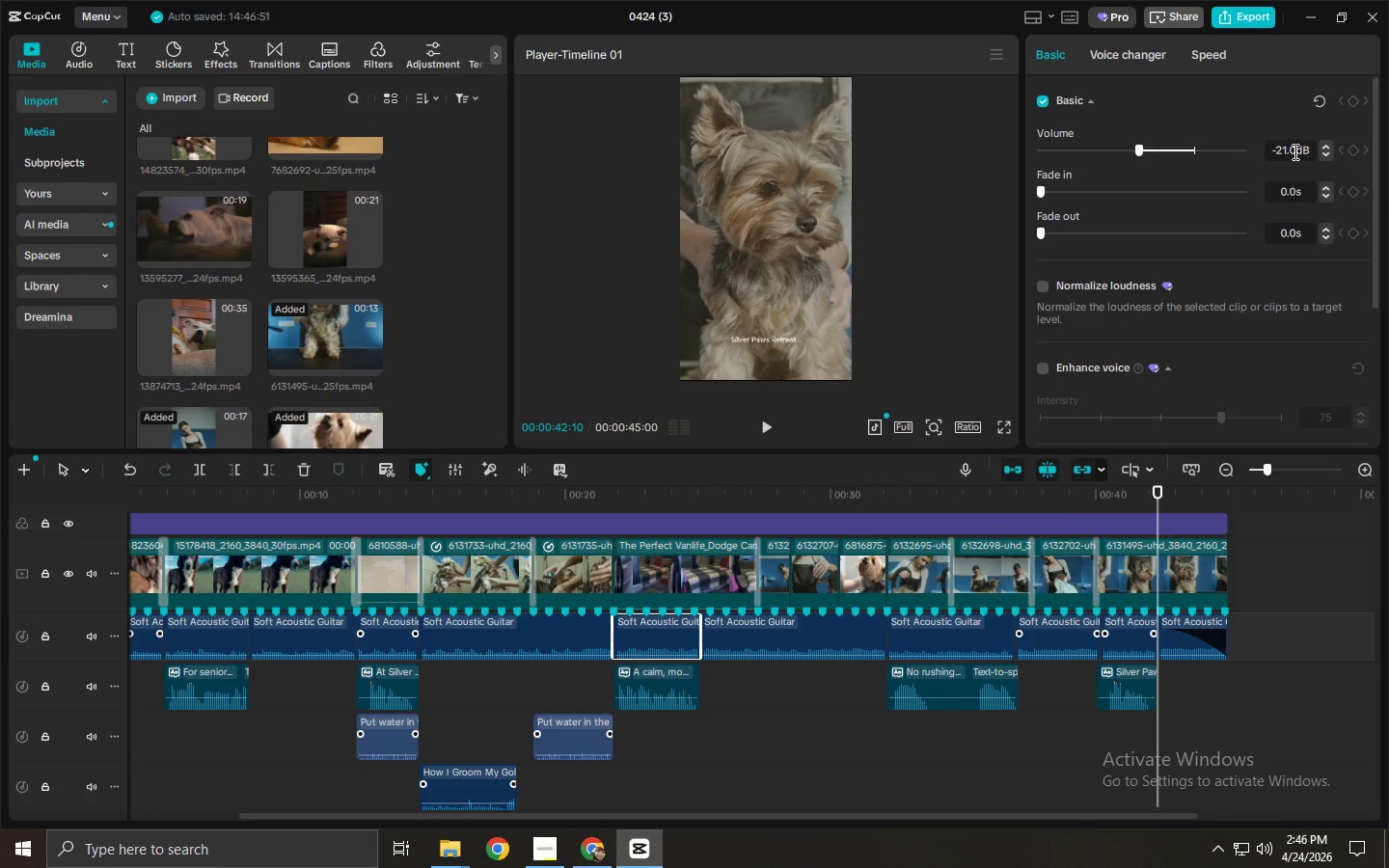 
left_click_drag(start_coordinate=[1296, 150], to_coordinate=[1198, 158])
 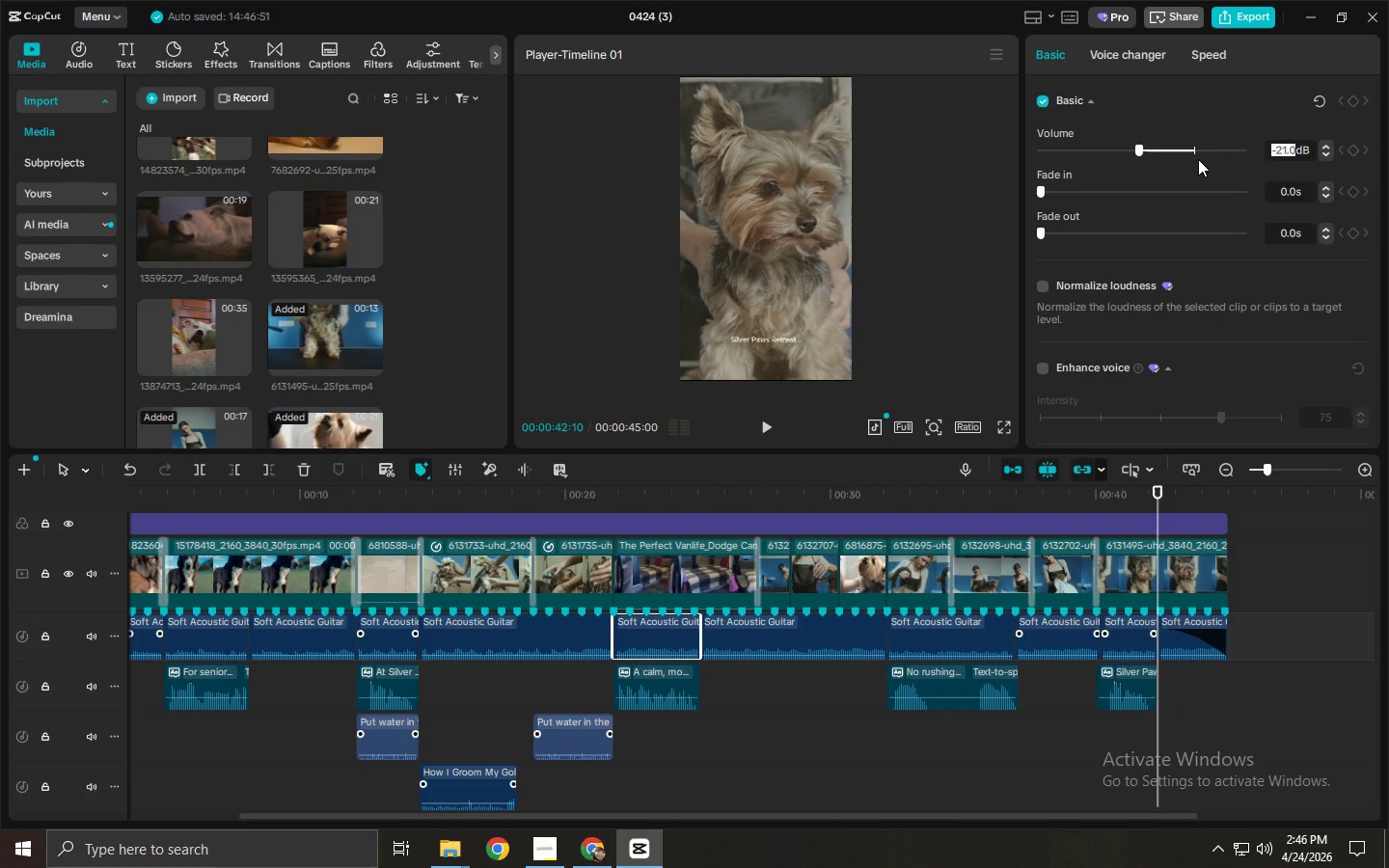 
key(Control+ControlLeft)
 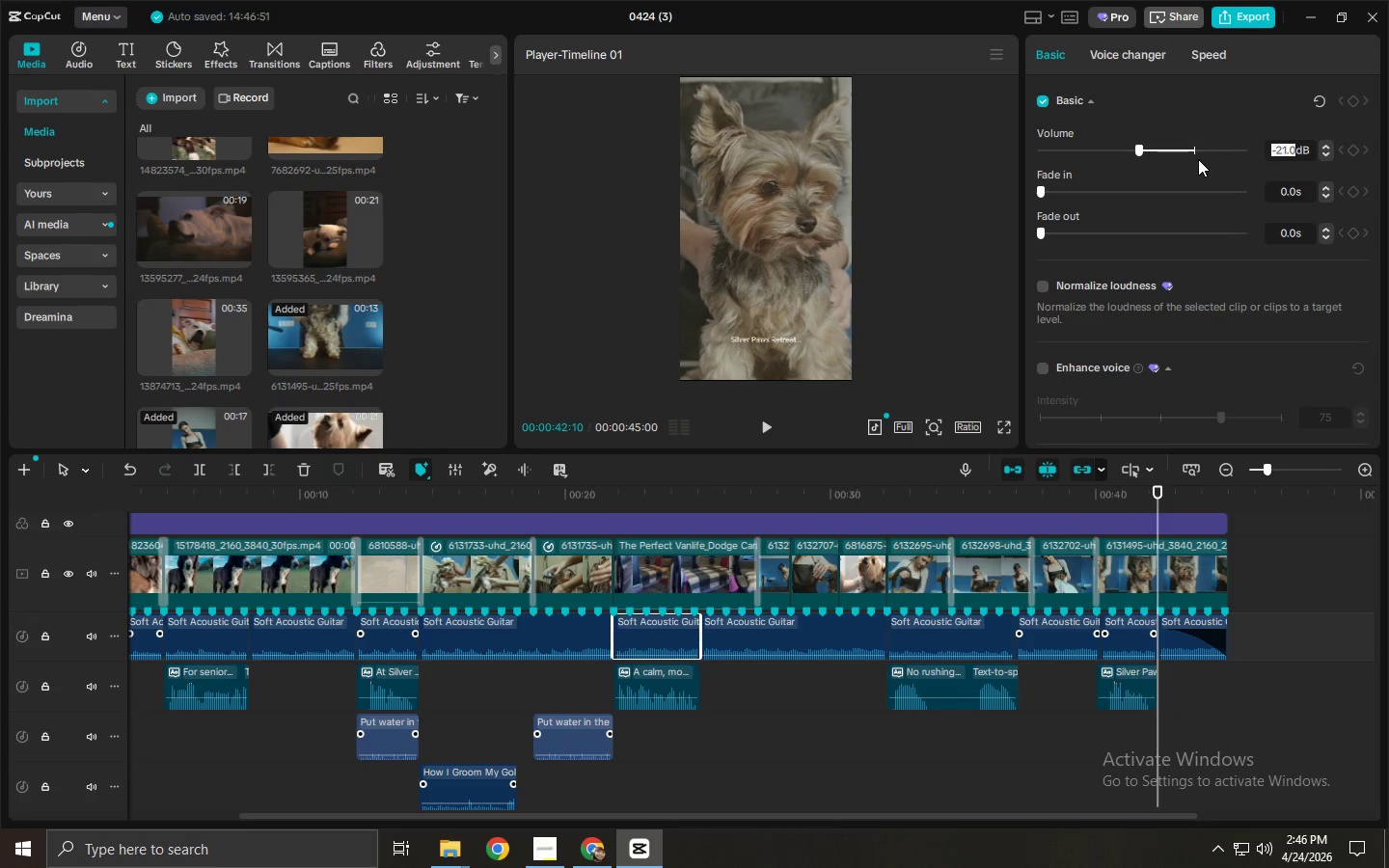 
key(Control+V)
 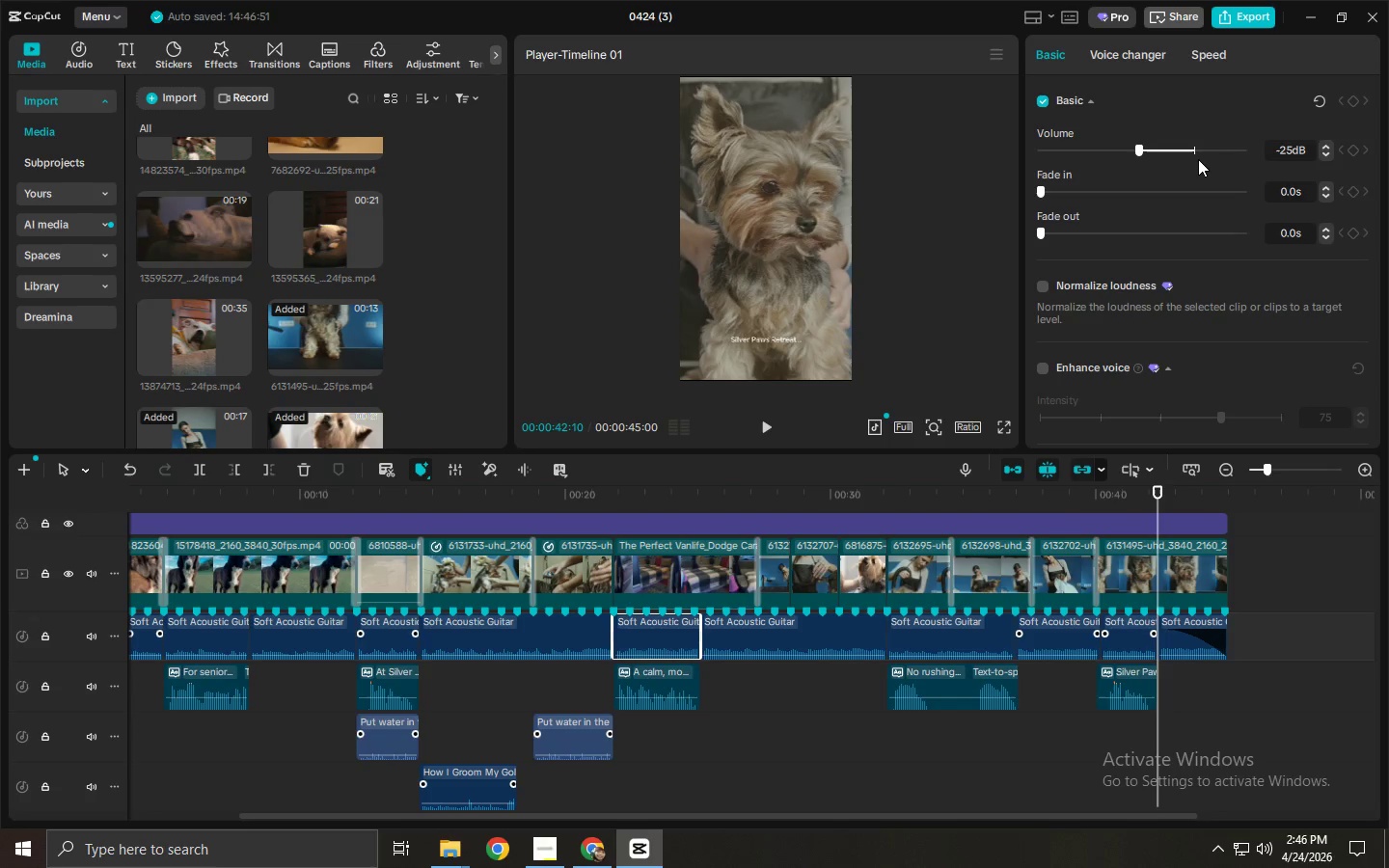 
key(NumpadEnter)
 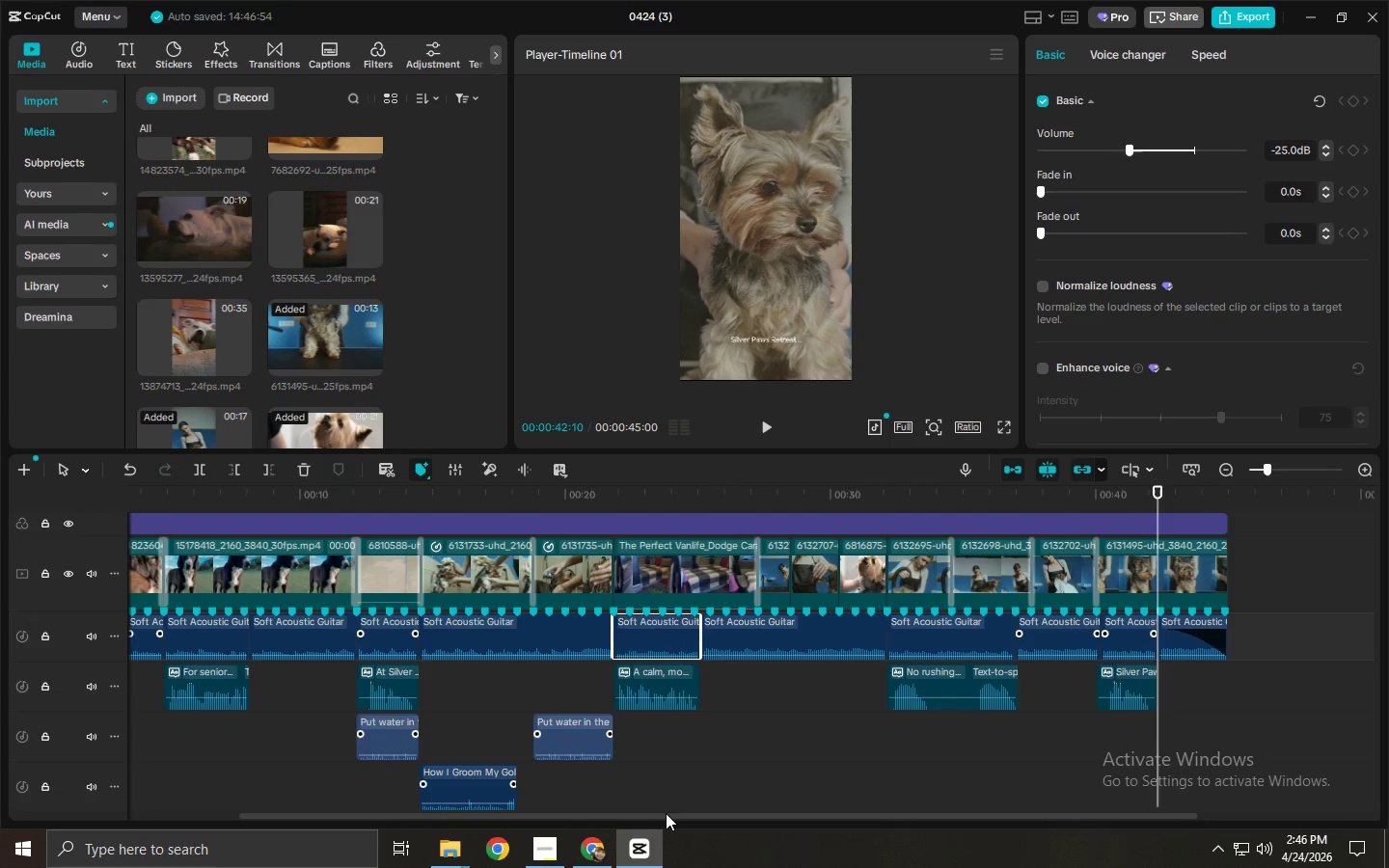 
left_click_drag(start_coordinate=[666, 814], to_coordinate=[571, 817])
 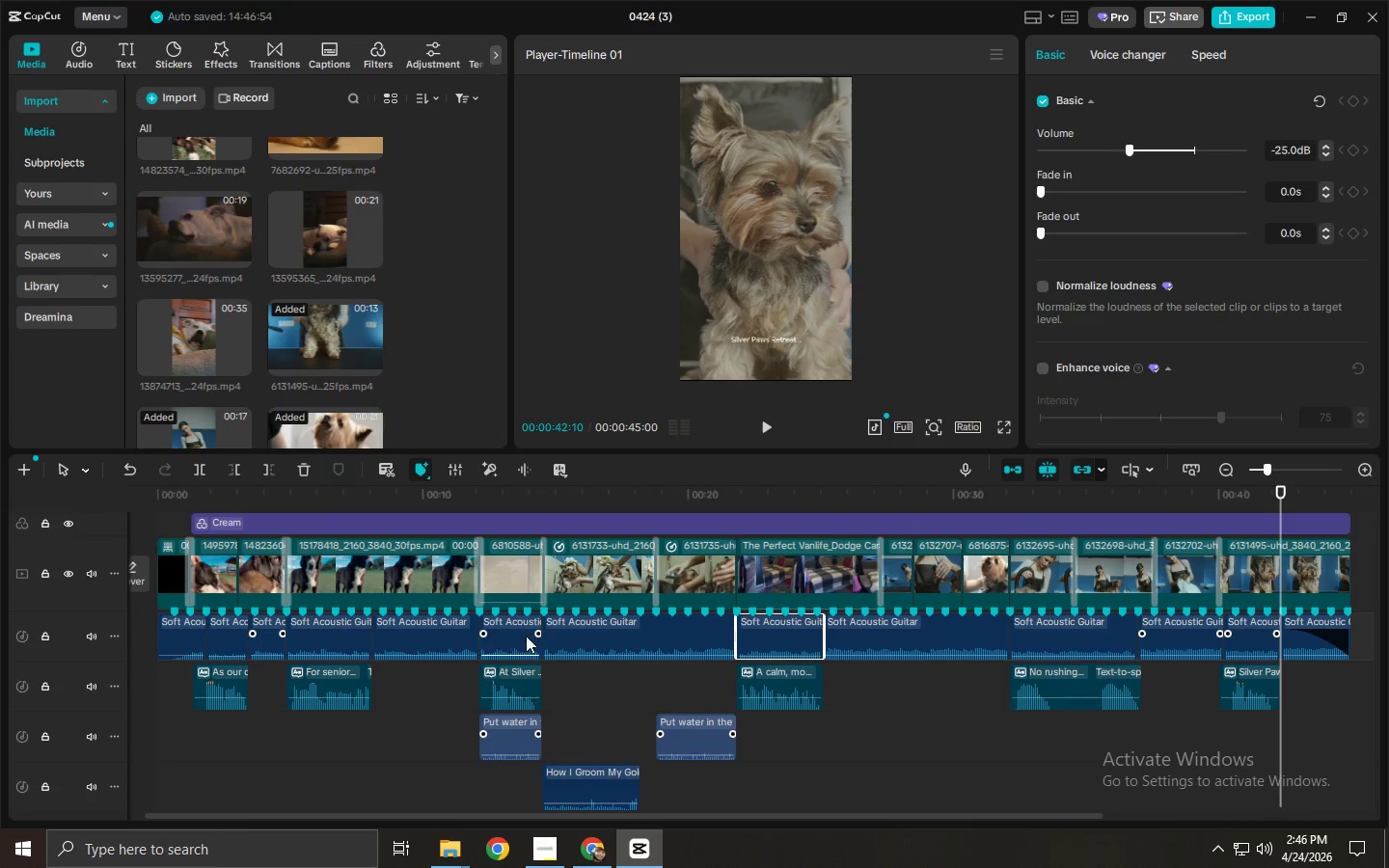 
left_click([519, 626])
 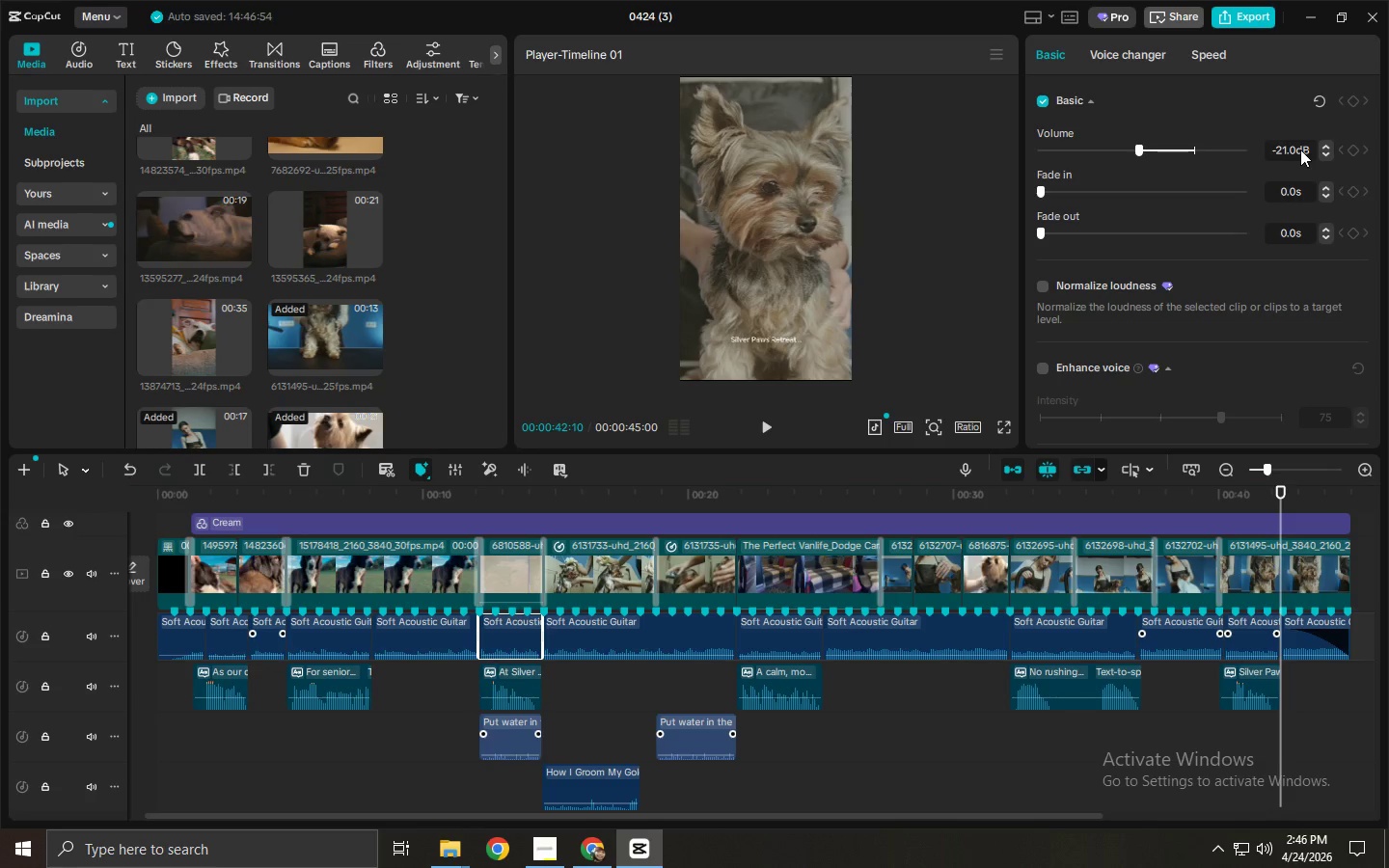 
left_click_drag(start_coordinate=[1296, 149], to_coordinate=[1222, 161])
 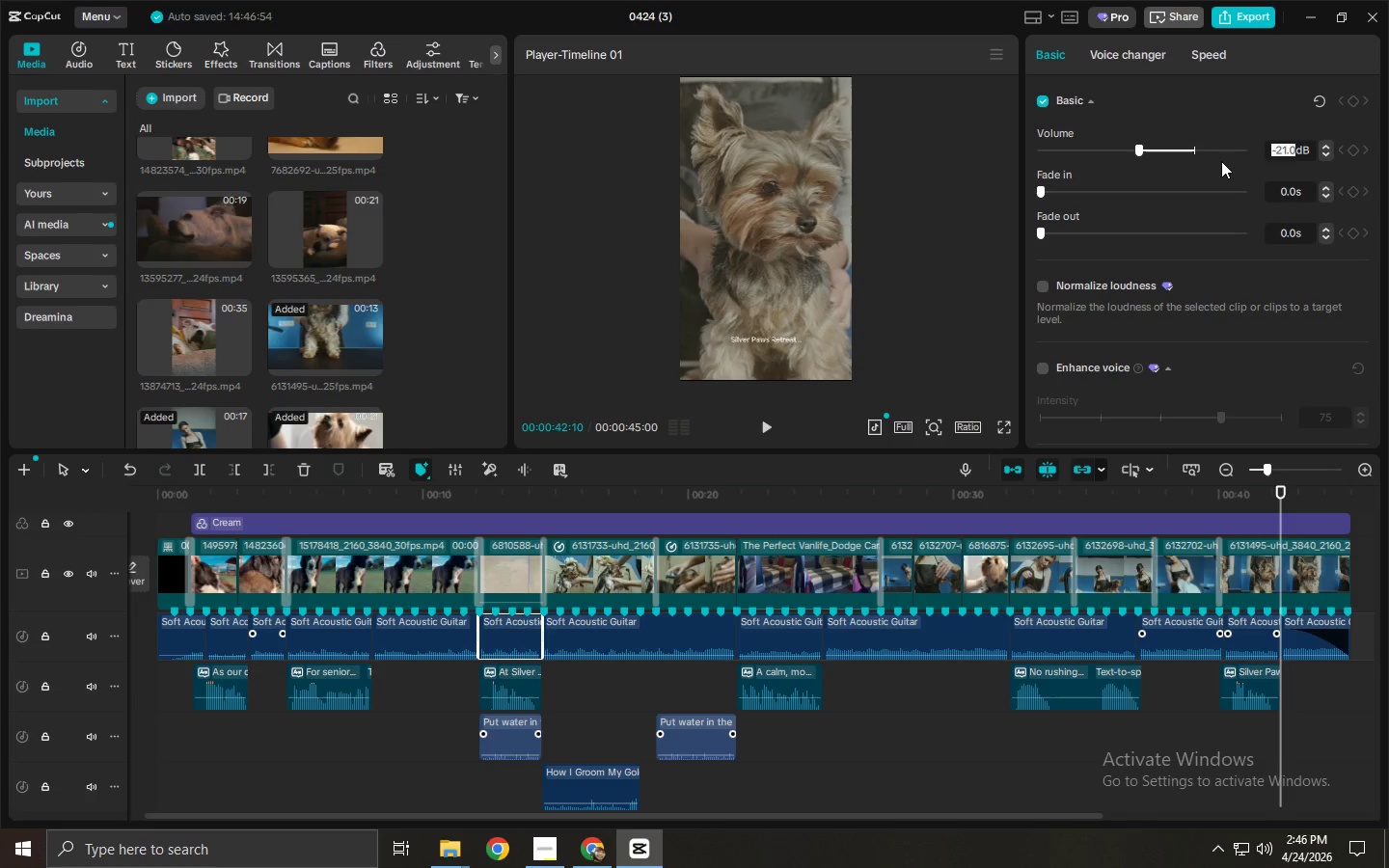 
key(Control+ControlLeft)
 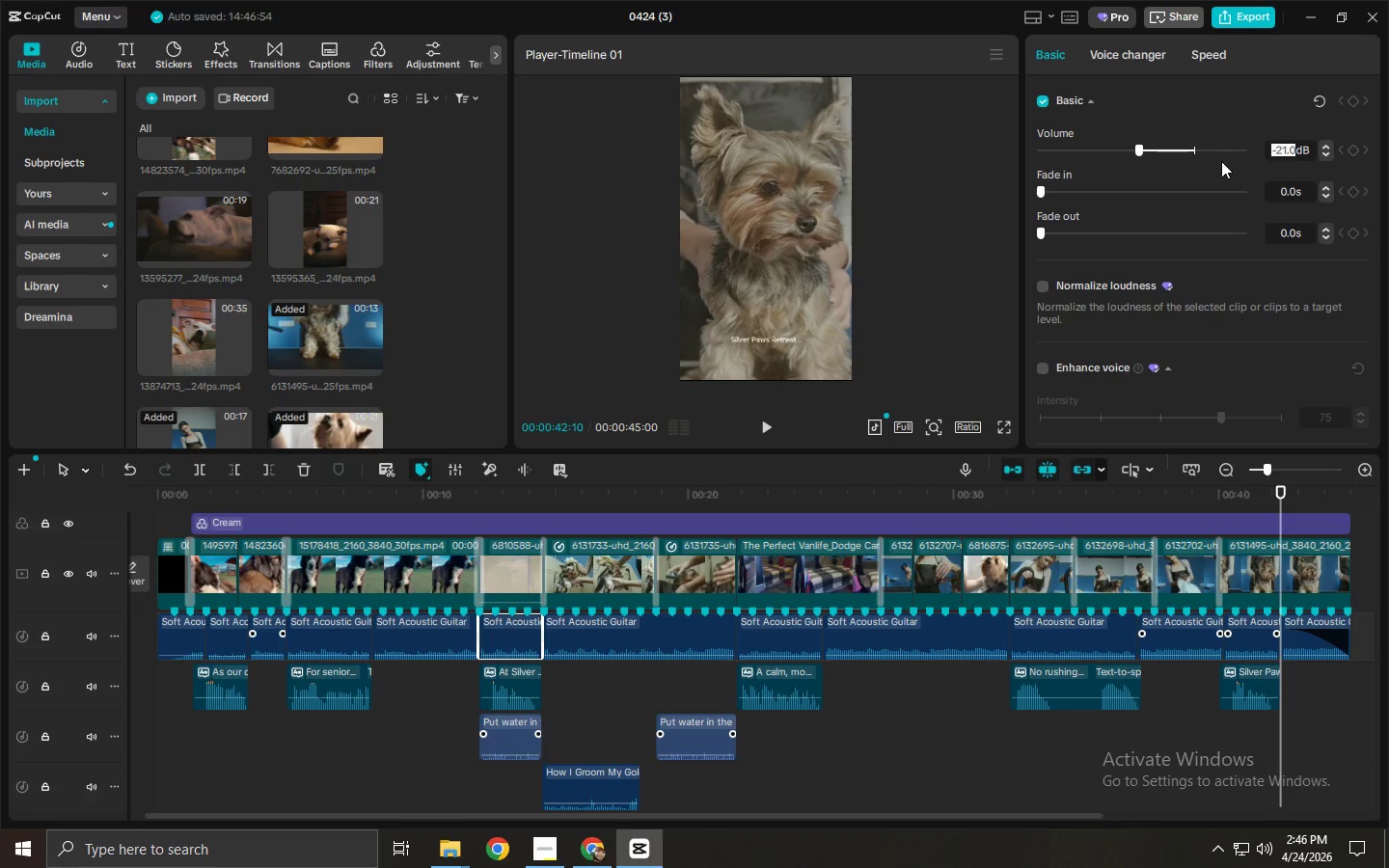 
key(Control+V)
 